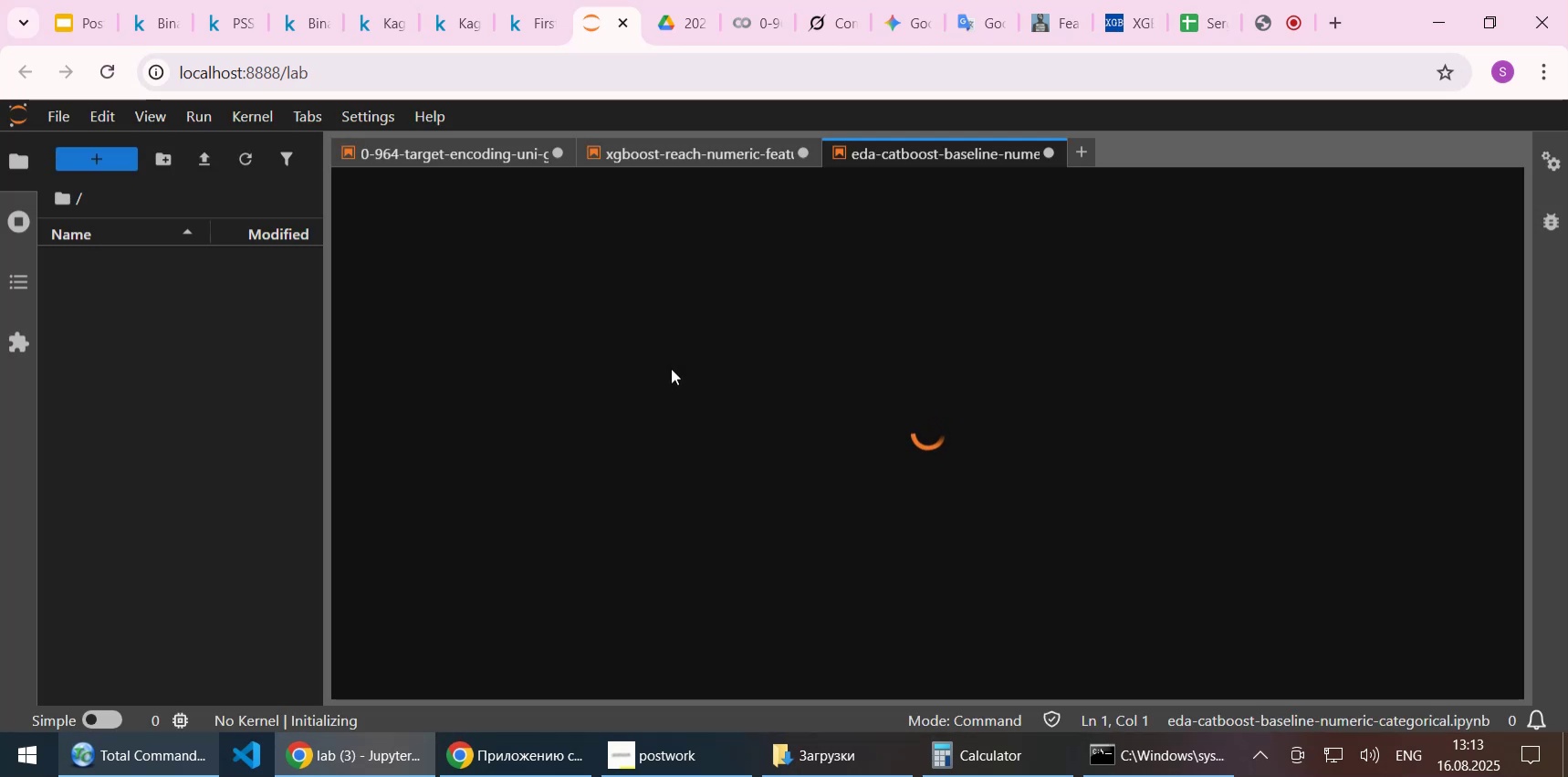 
wait(10.45)
 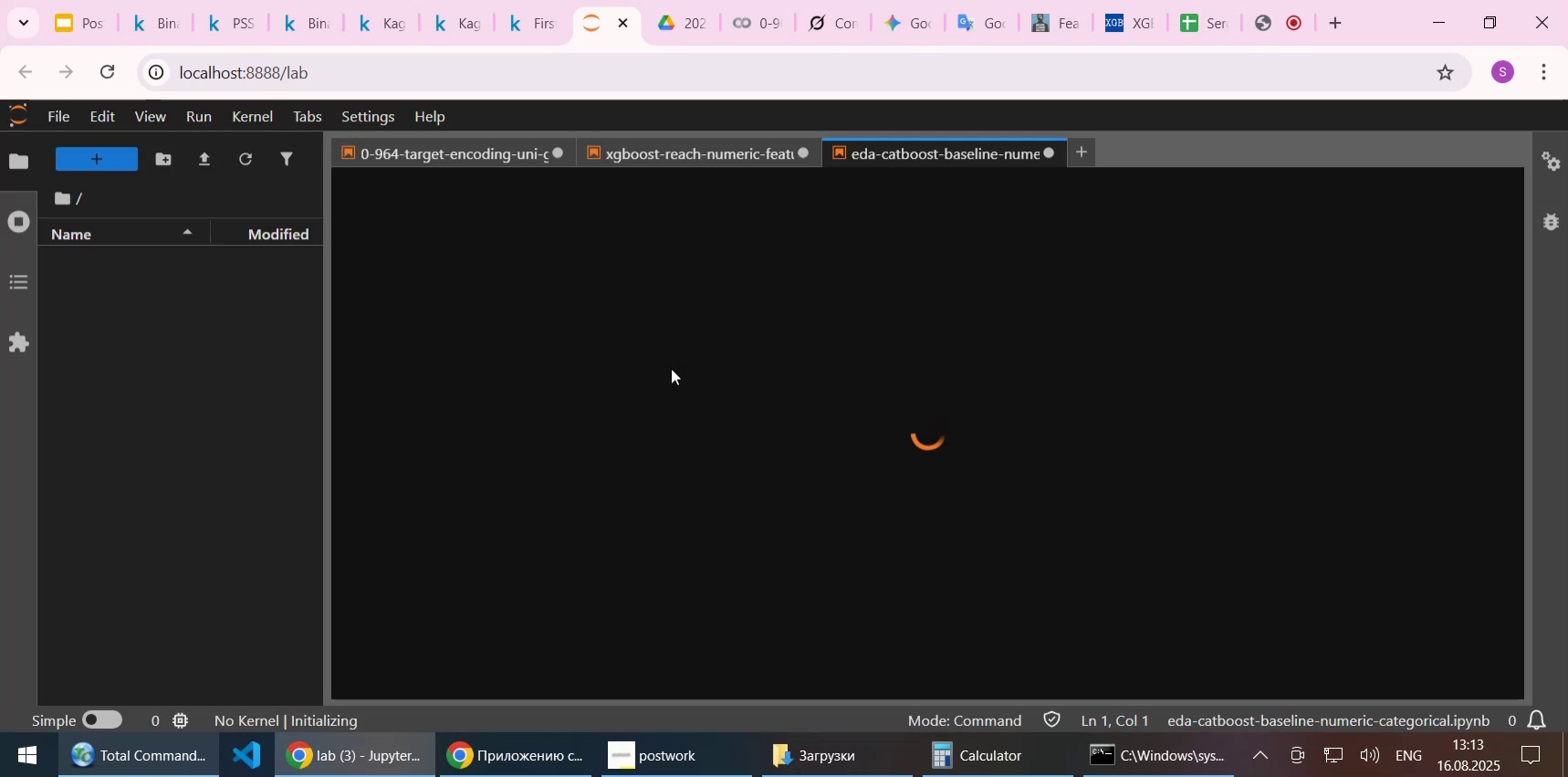 
left_click([667, 155])
 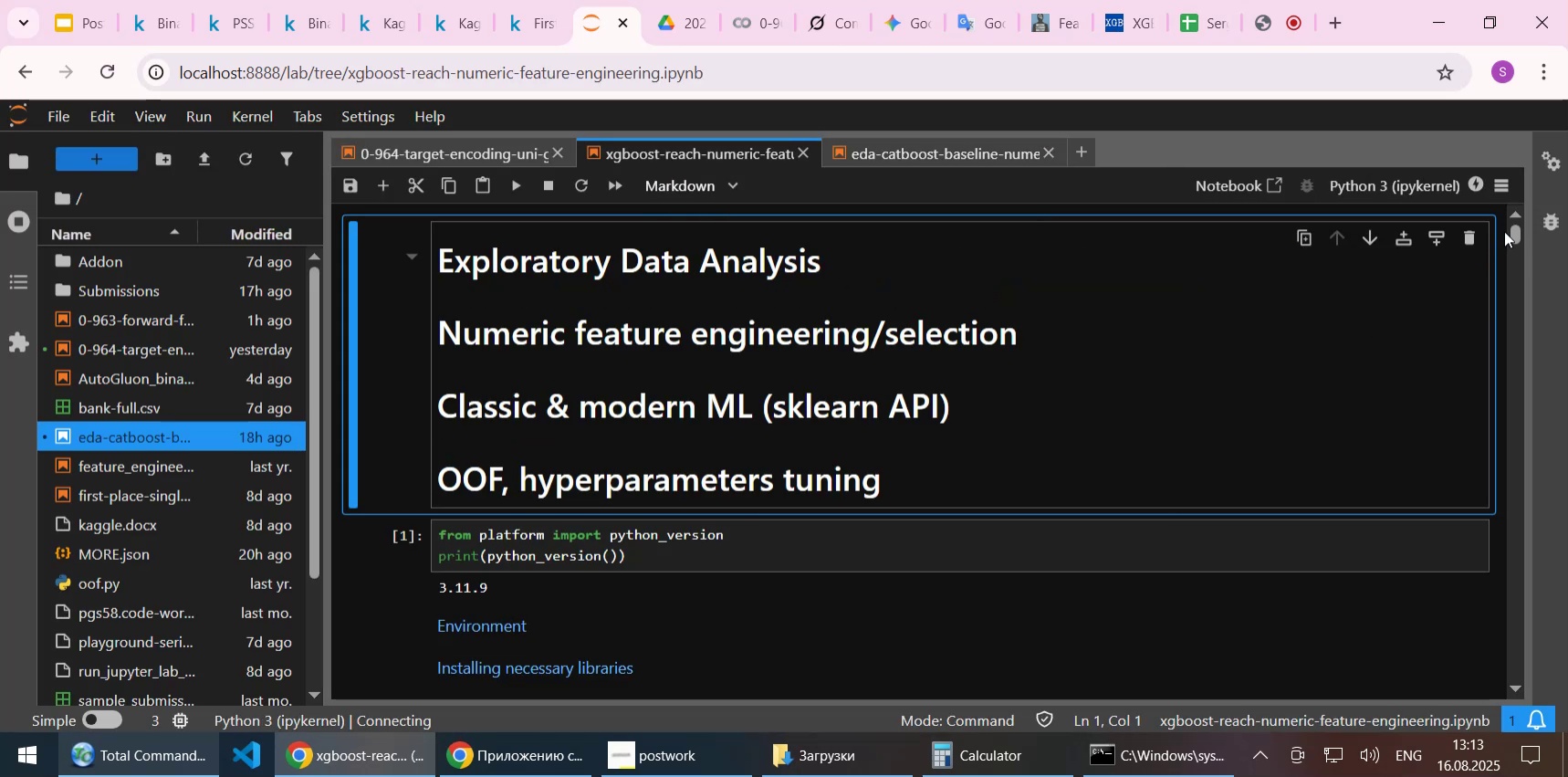 
left_click_drag(start_coordinate=[1516, 229], to_coordinate=[1529, 572])
 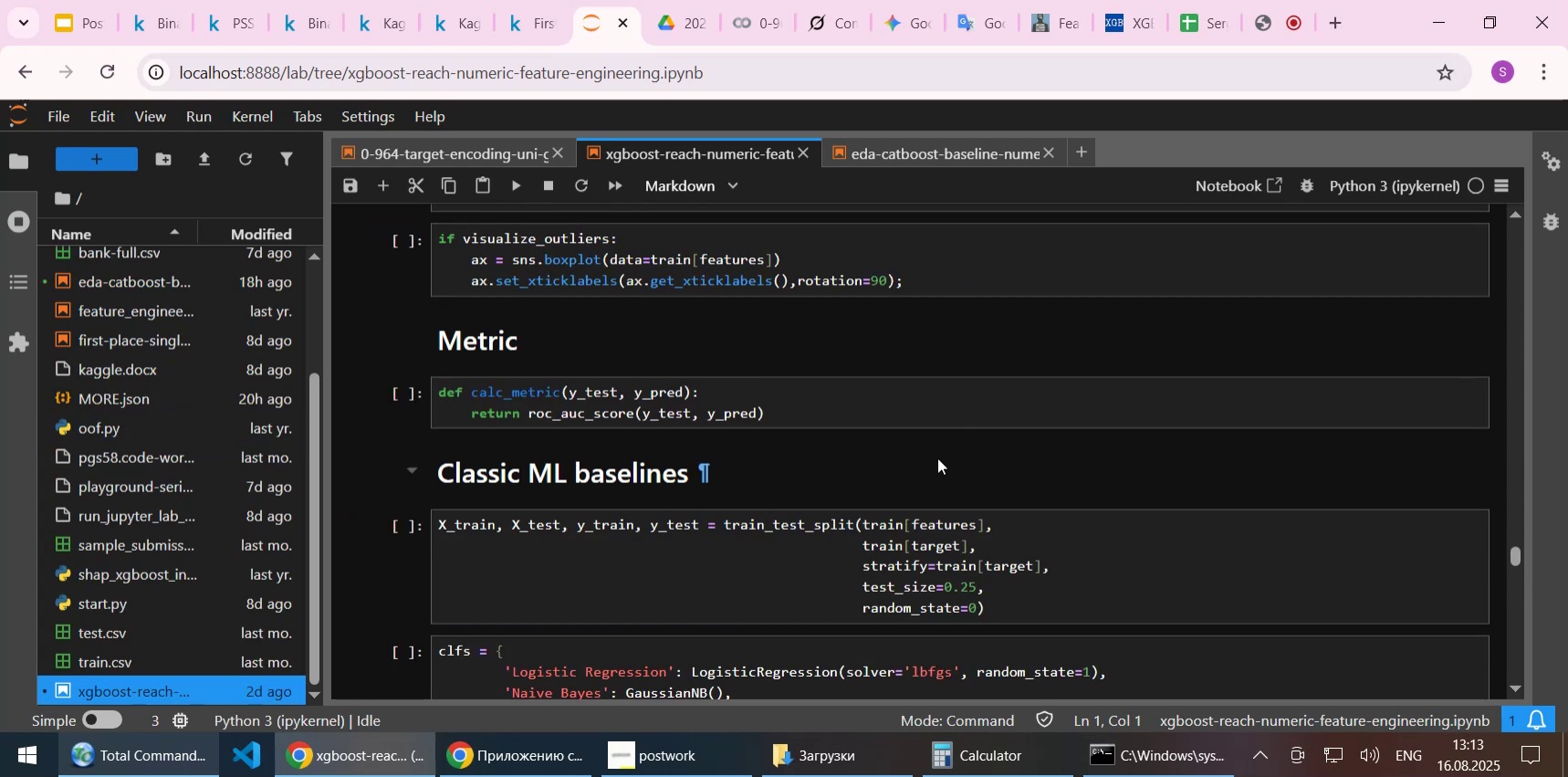 
scroll: coordinate [937, 457], scroll_direction: down, amount: 3.0
 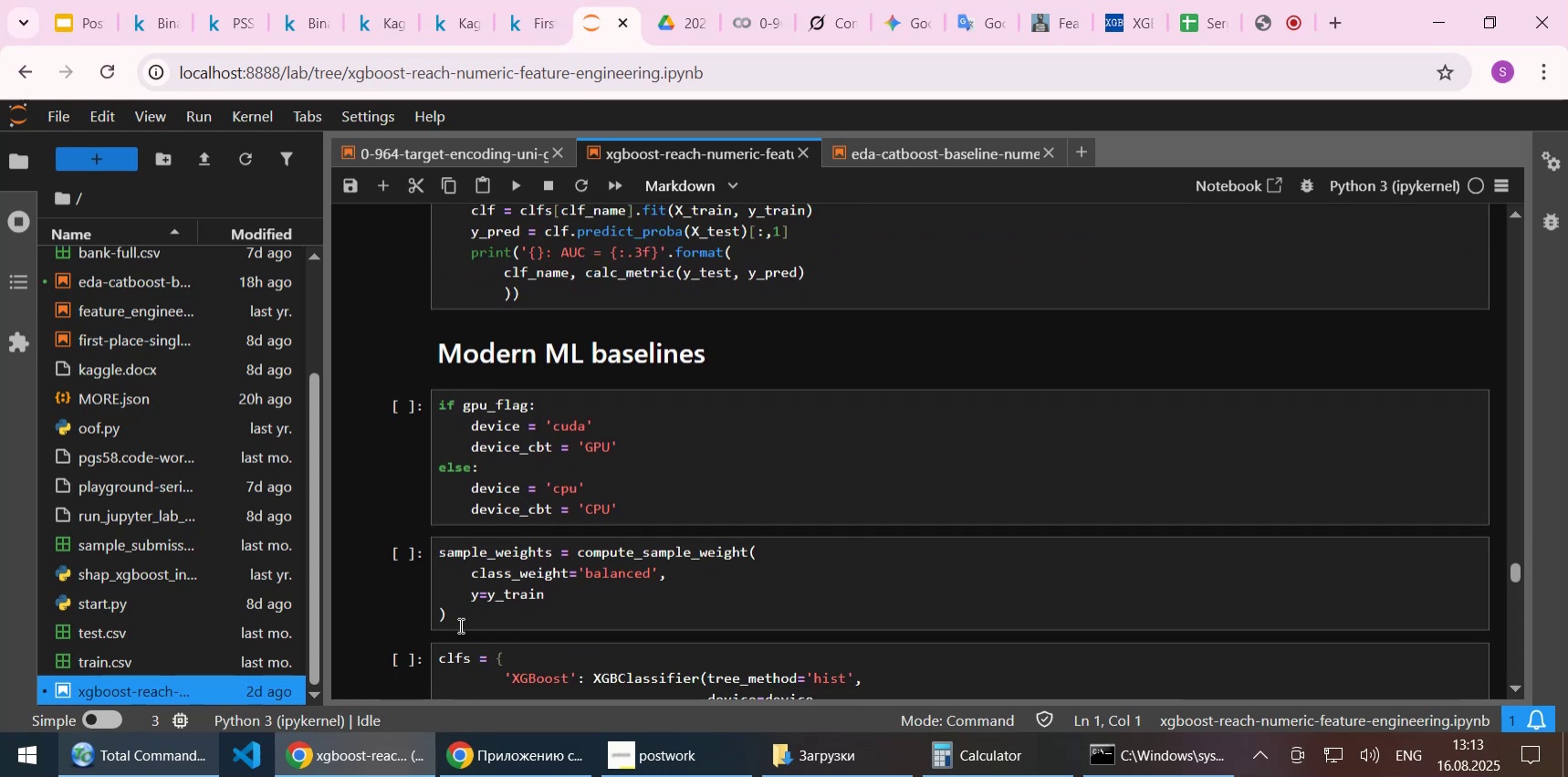 
left_click_drag(start_coordinate=[459, 615], to_coordinate=[424, 550])
 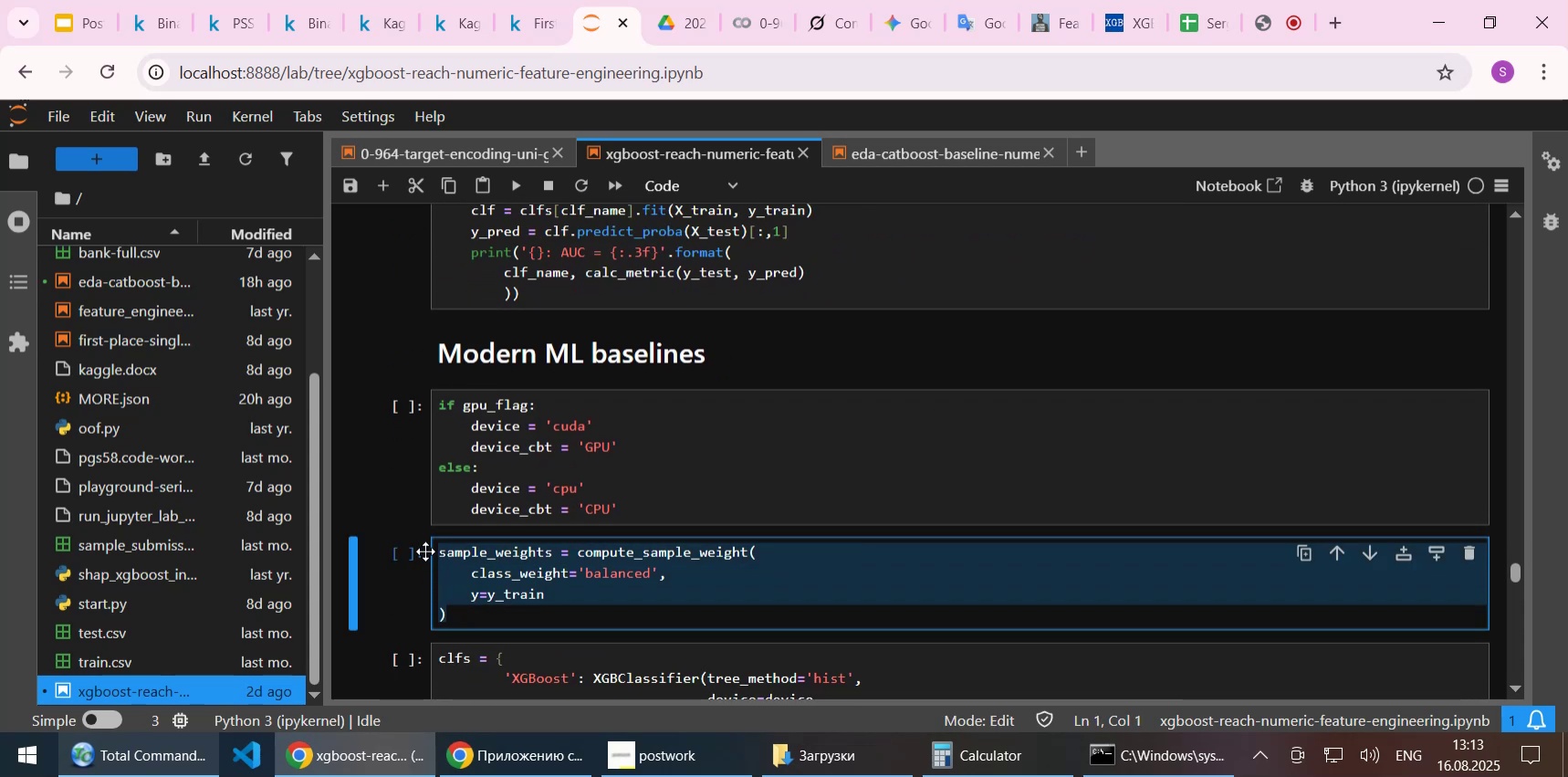 
key(Control+C)
 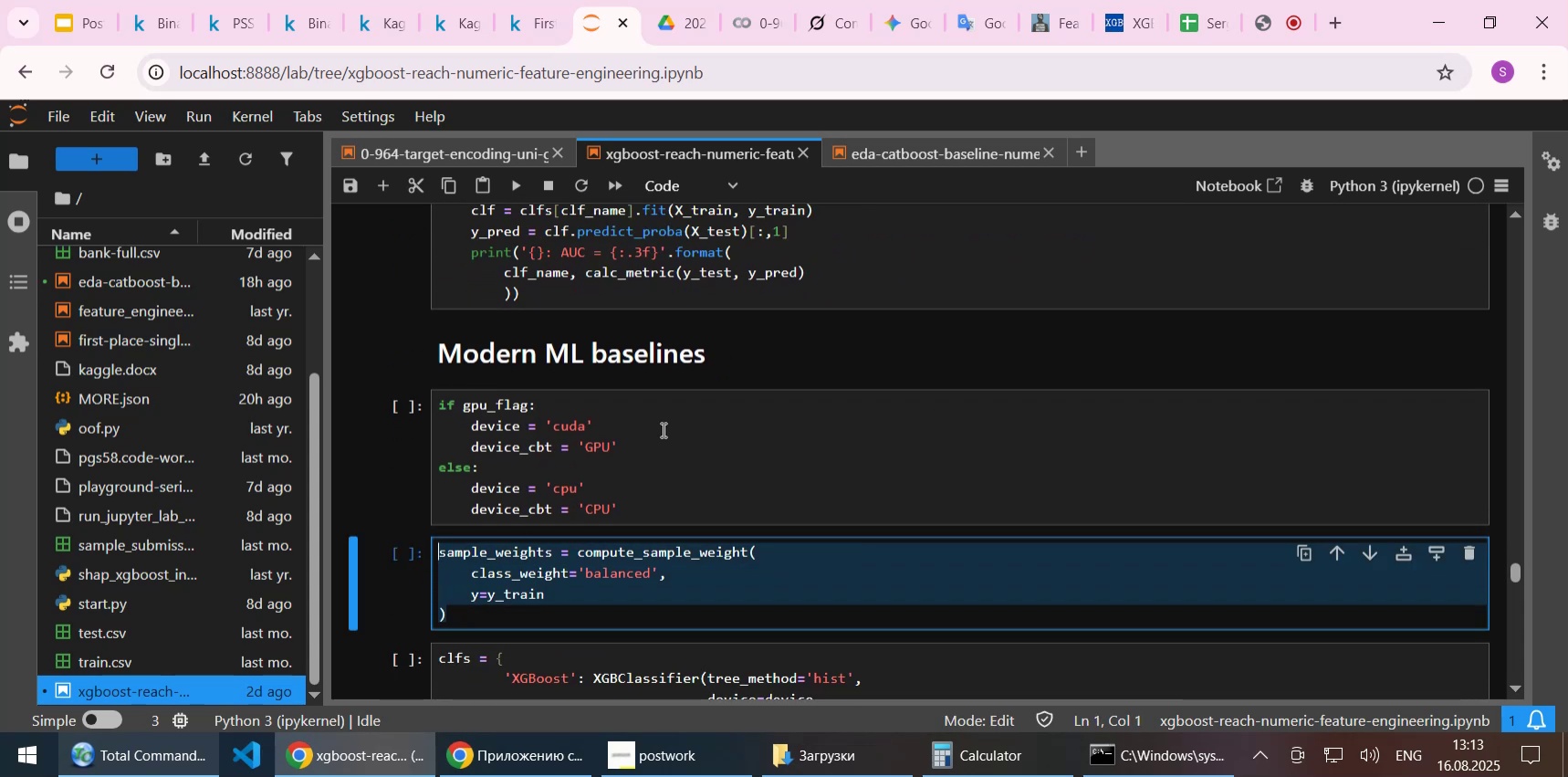 
scroll: coordinate [682, 429], scroll_direction: down, amount: 1.0
 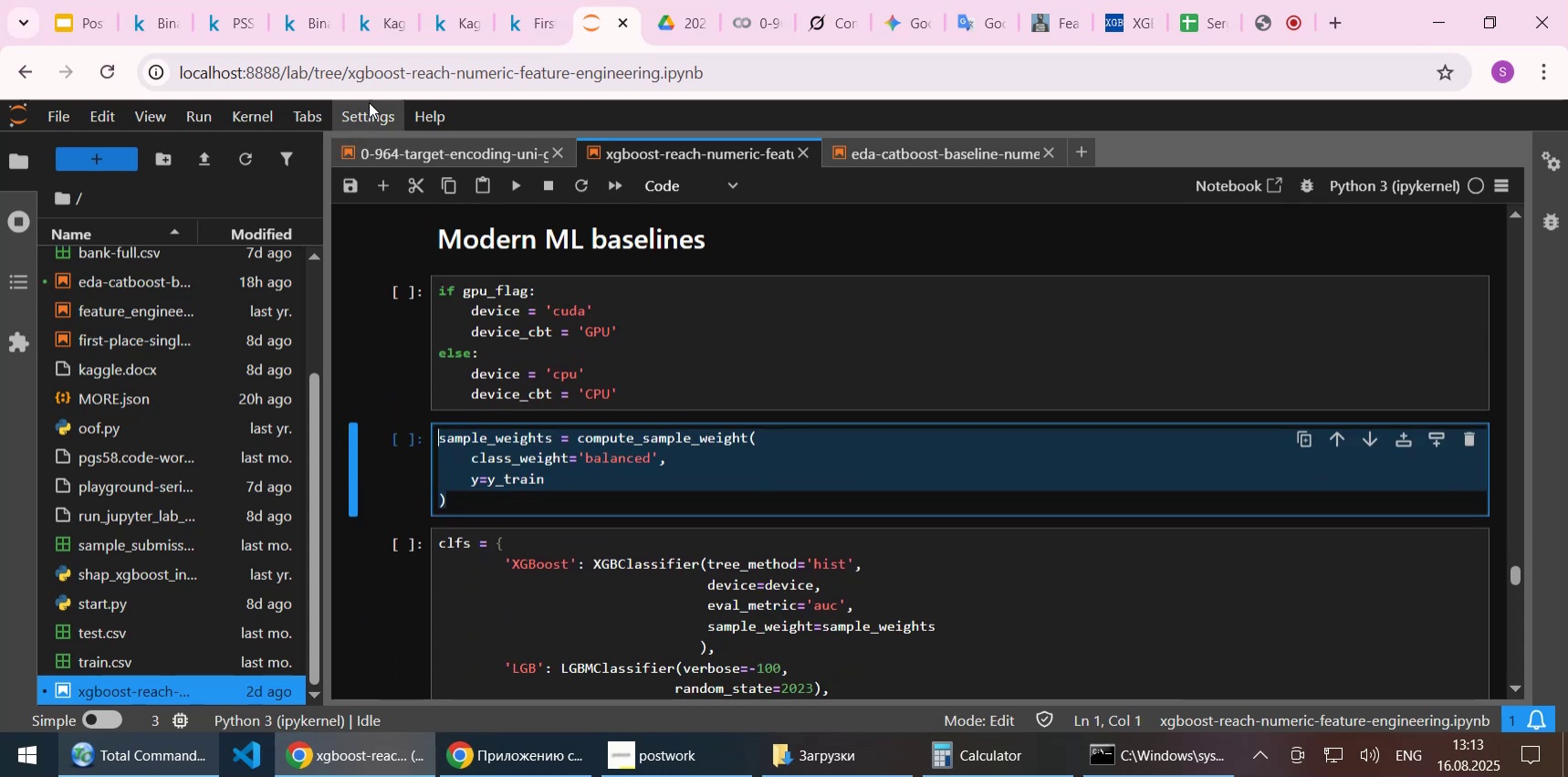 
left_click([290, 20])
 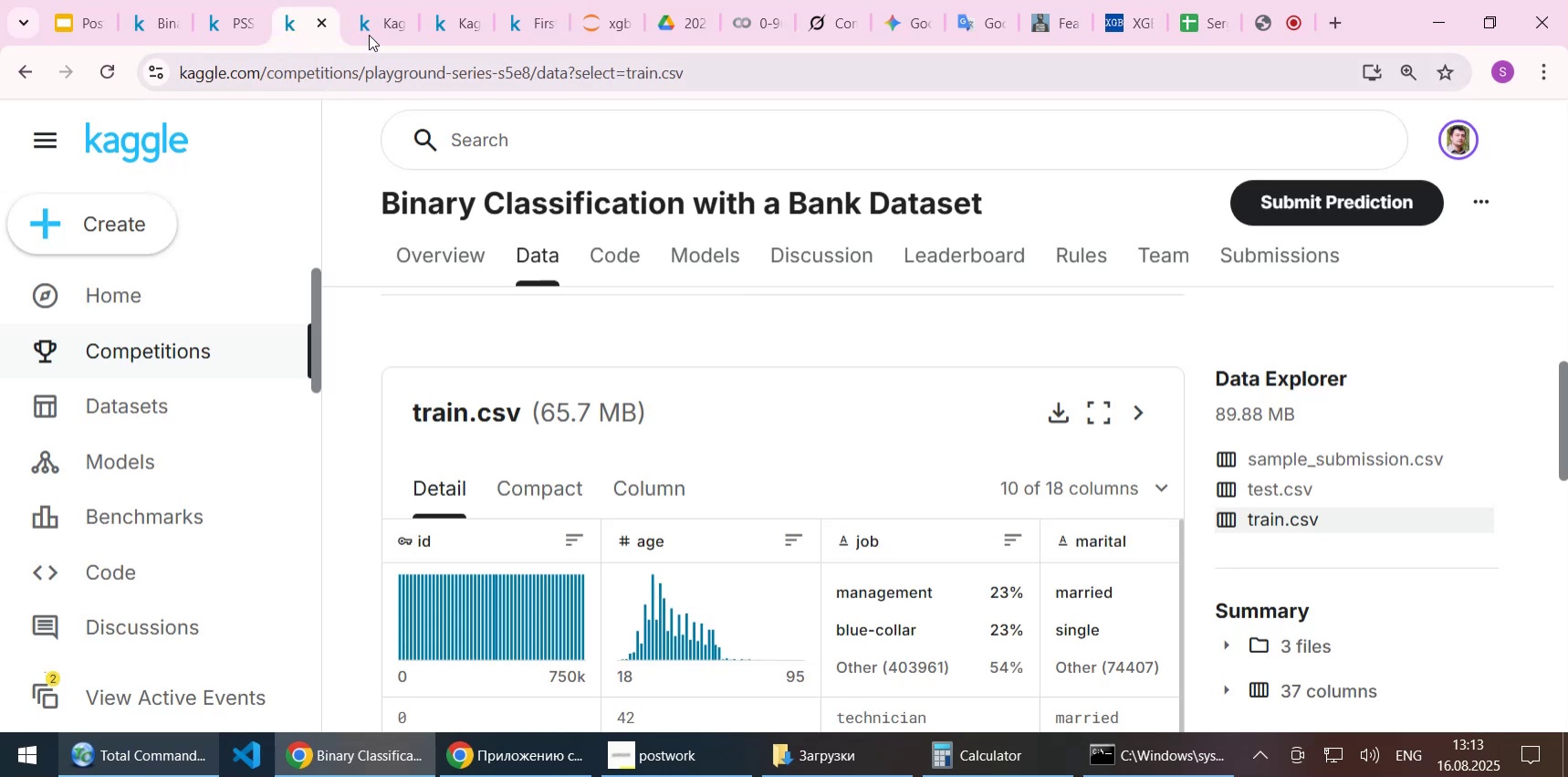 
left_click([374, 12])
 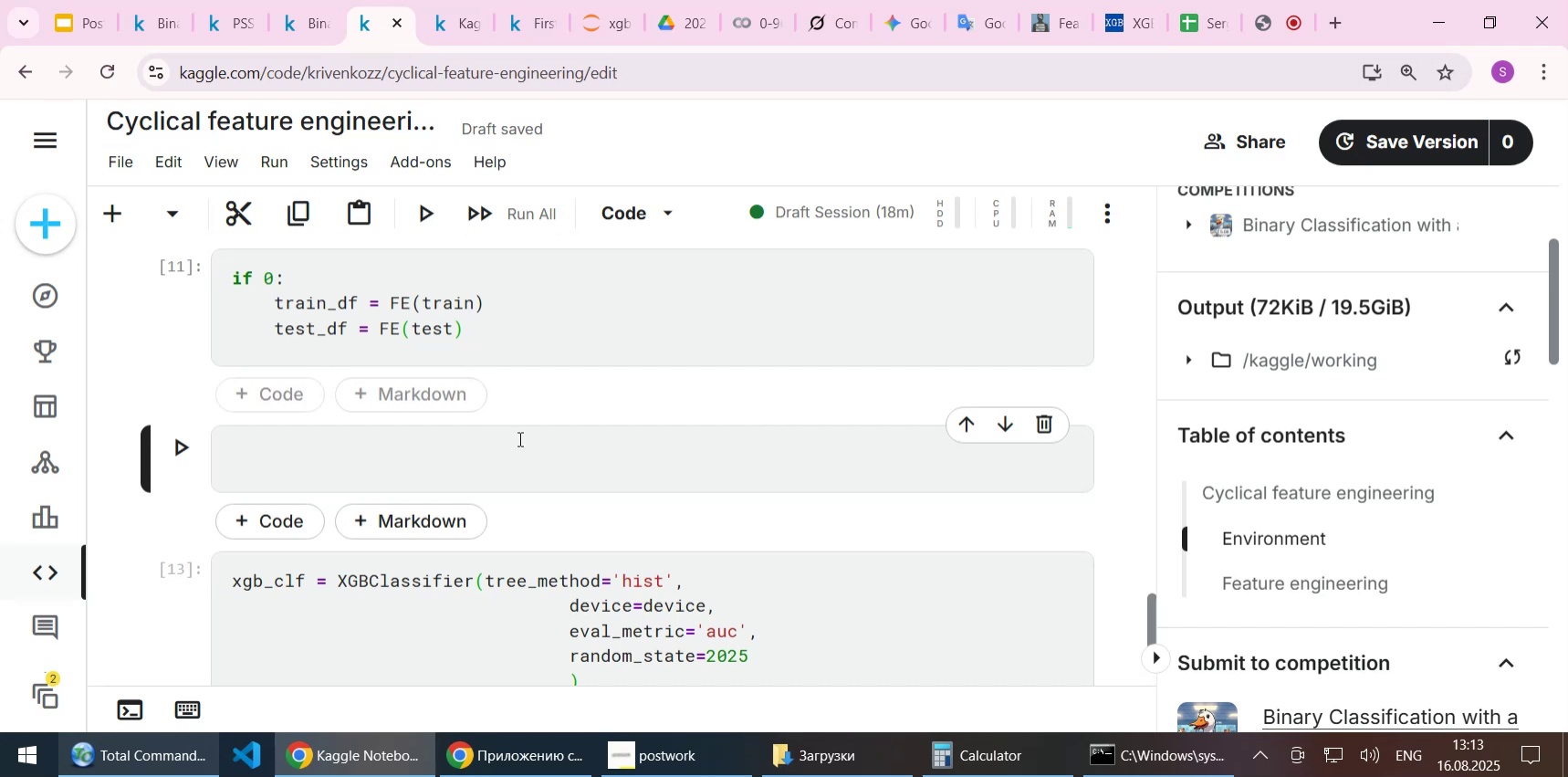 
key(Control+V)
 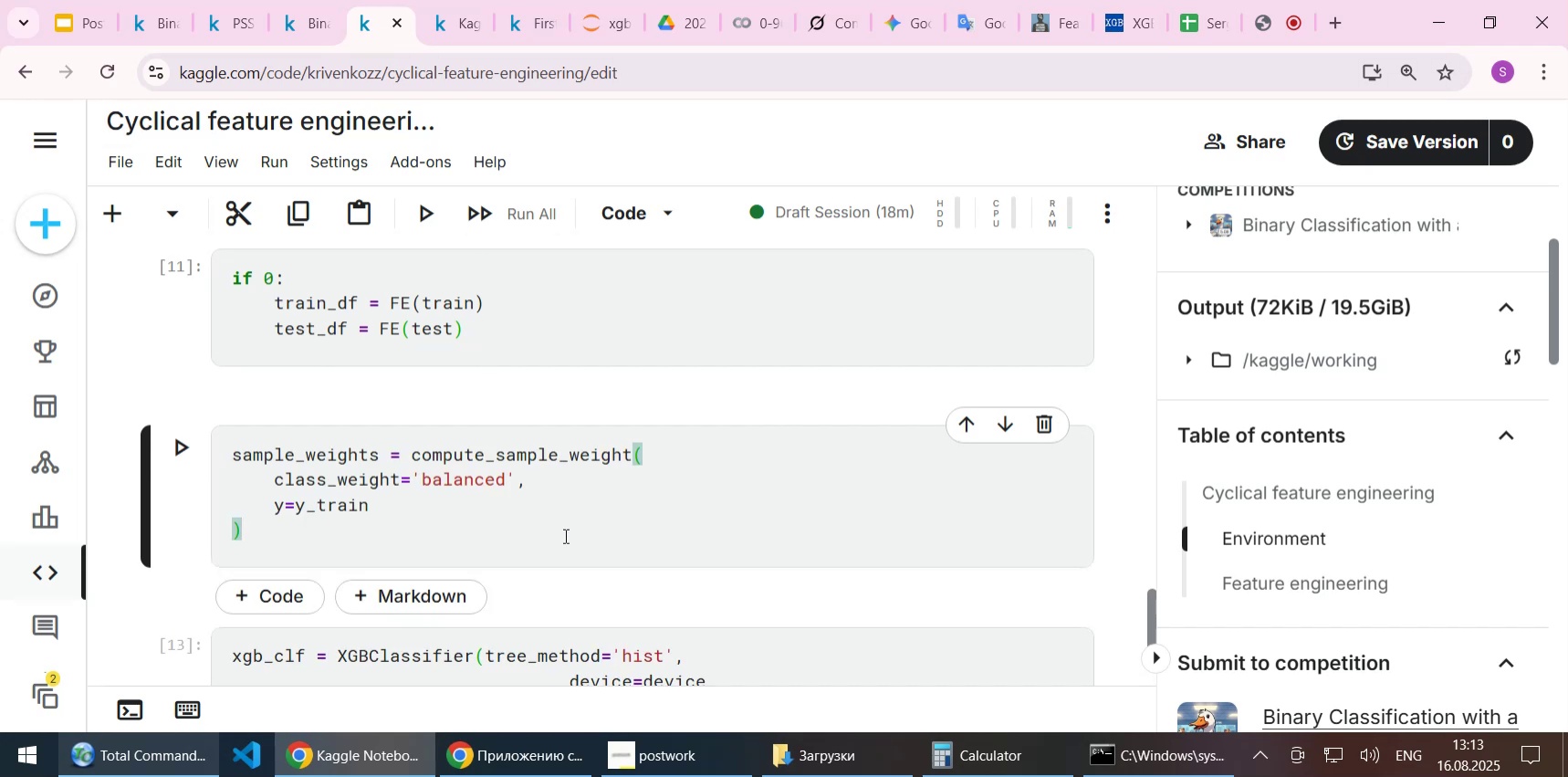 
hold_key(key=ShiftLeft, duration=1.34)
 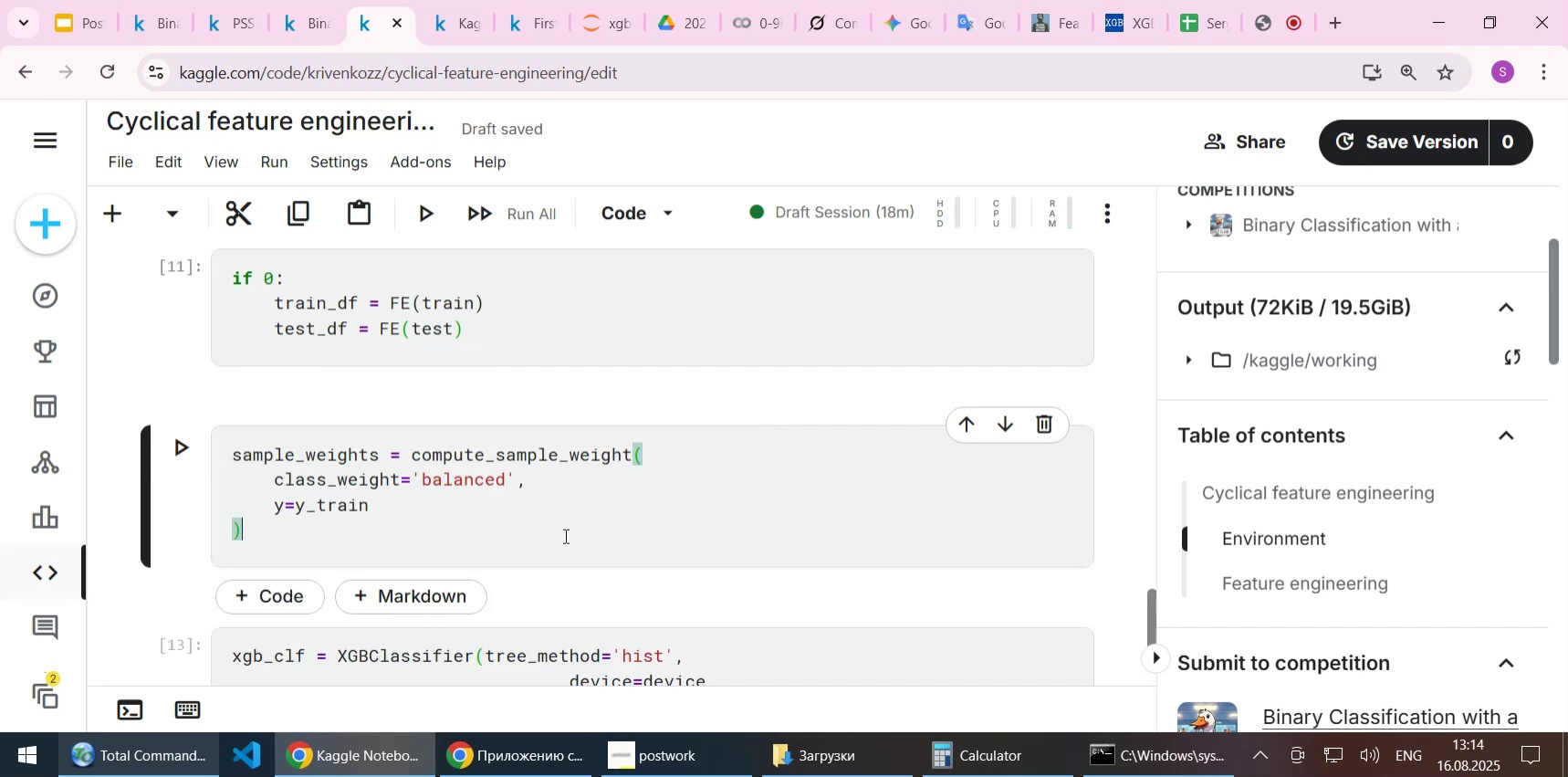 
scroll: coordinate [564, 535], scroll_direction: down, amount: 1.0
 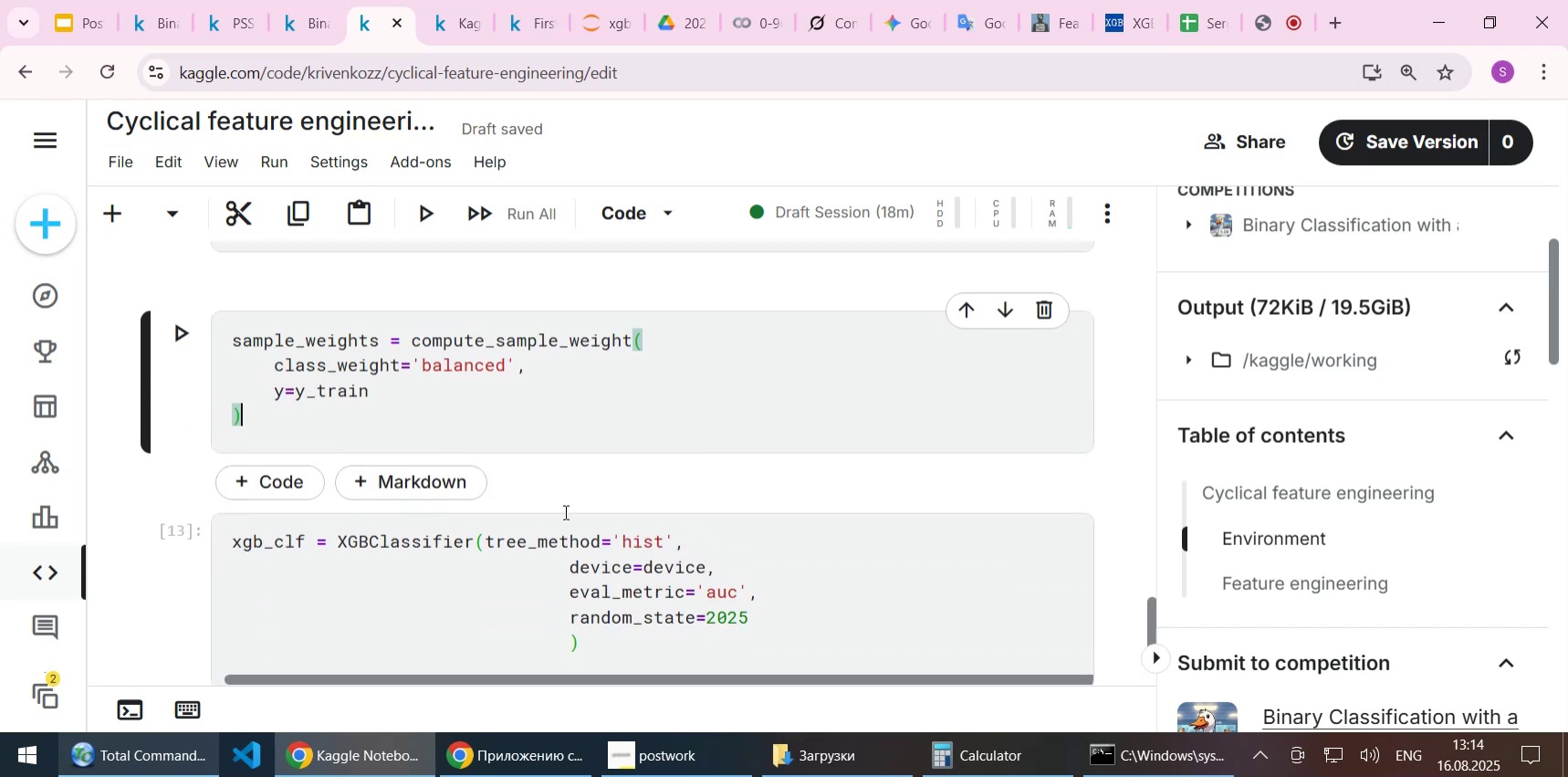 
scroll: coordinate [552, 466], scroll_direction: up, amount: 1.0
 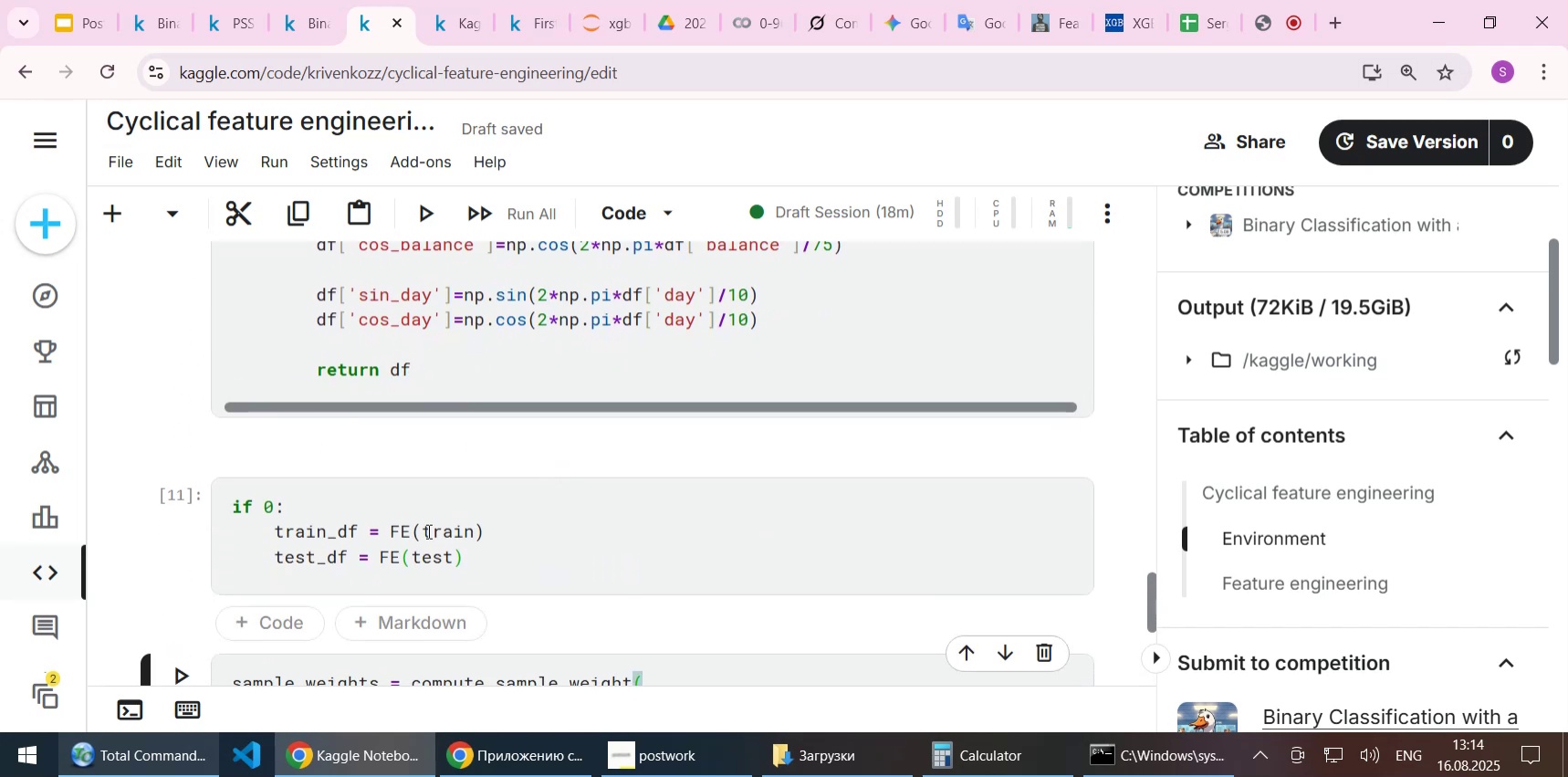 
double_click([427, 530])
 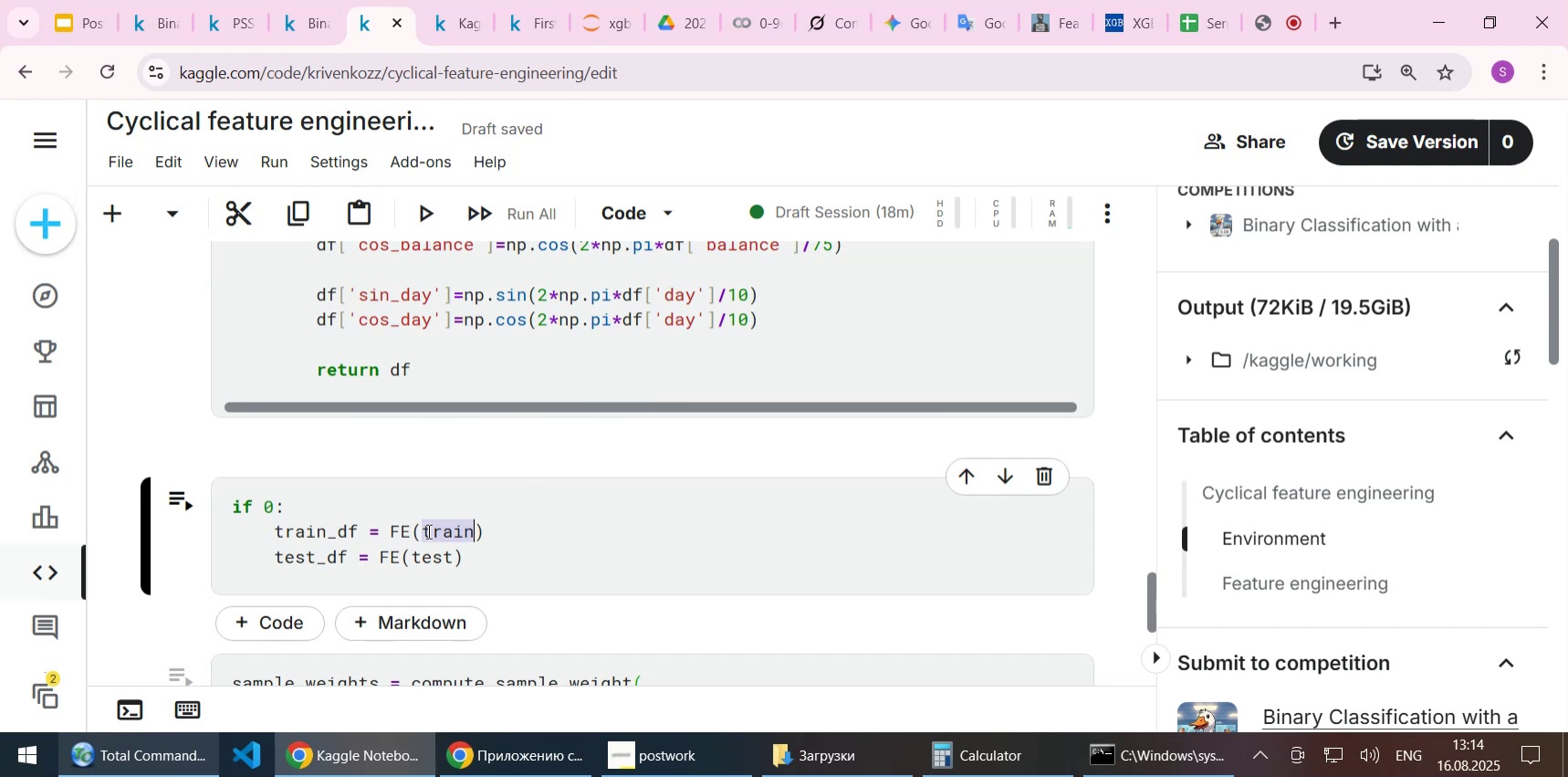 
key(Control+C)
 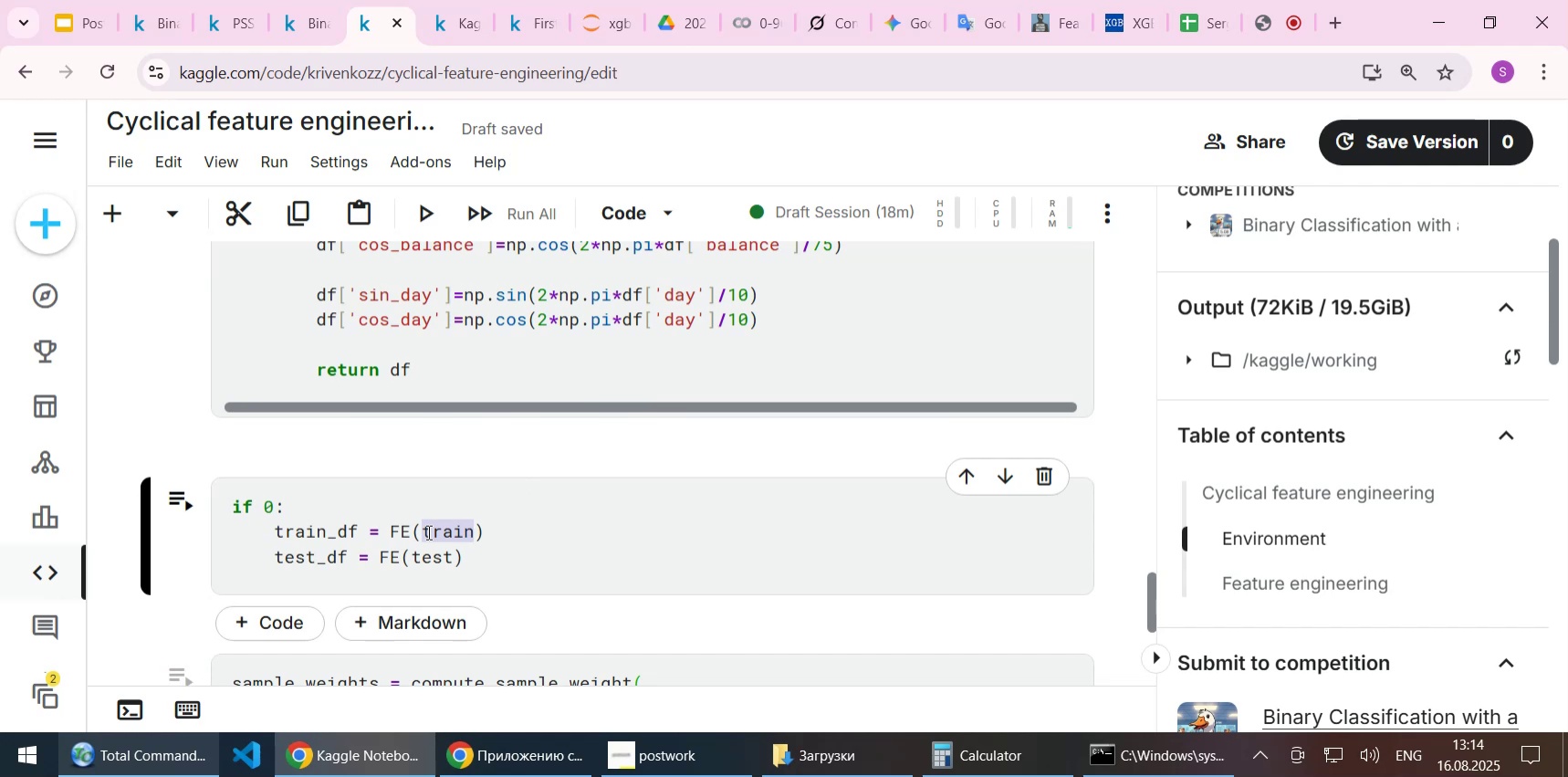 
scroll: coordinate [427, 531], scroll_direction: down, amount: 1.0
 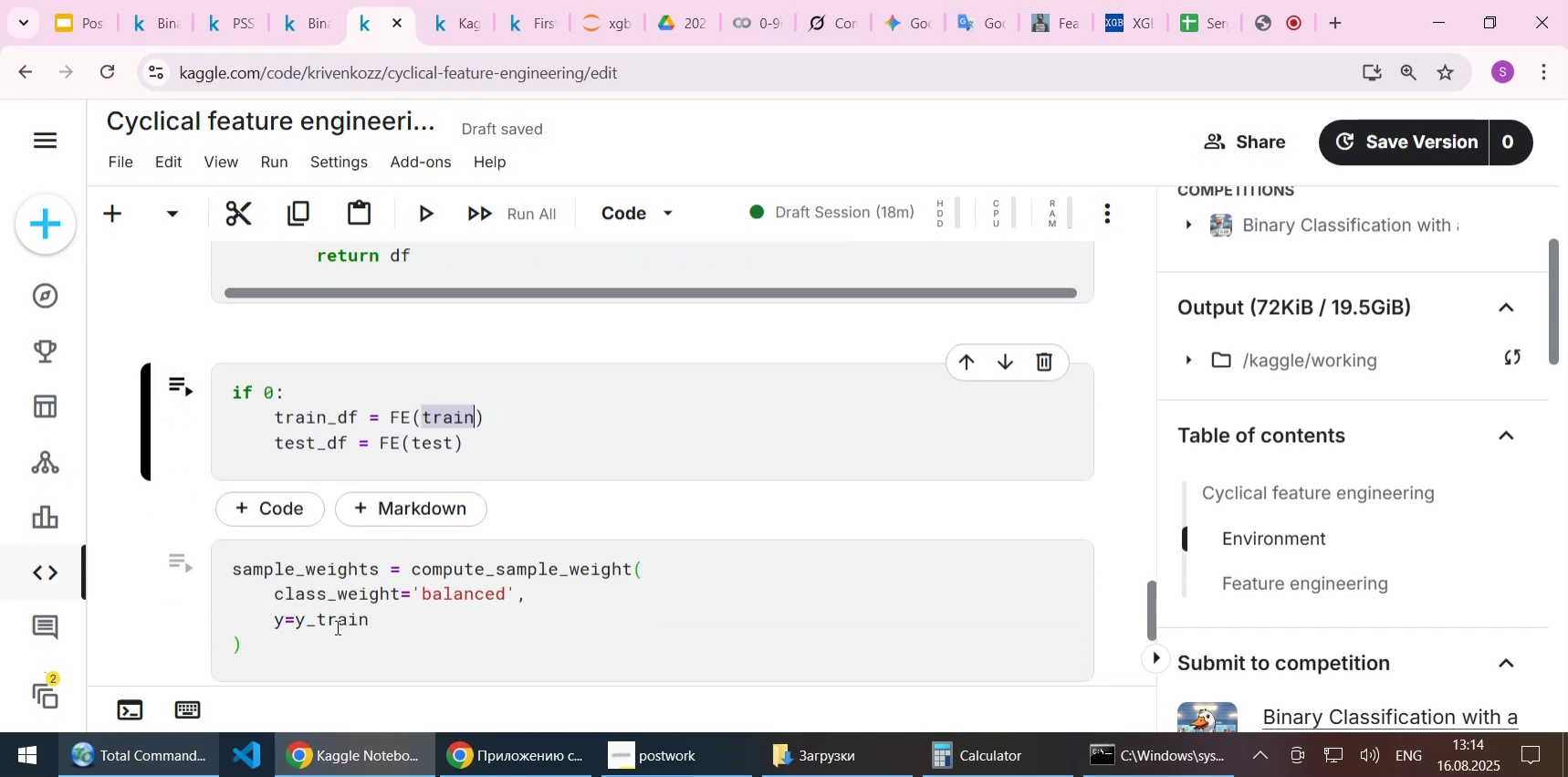 
double_click([334, 625])
 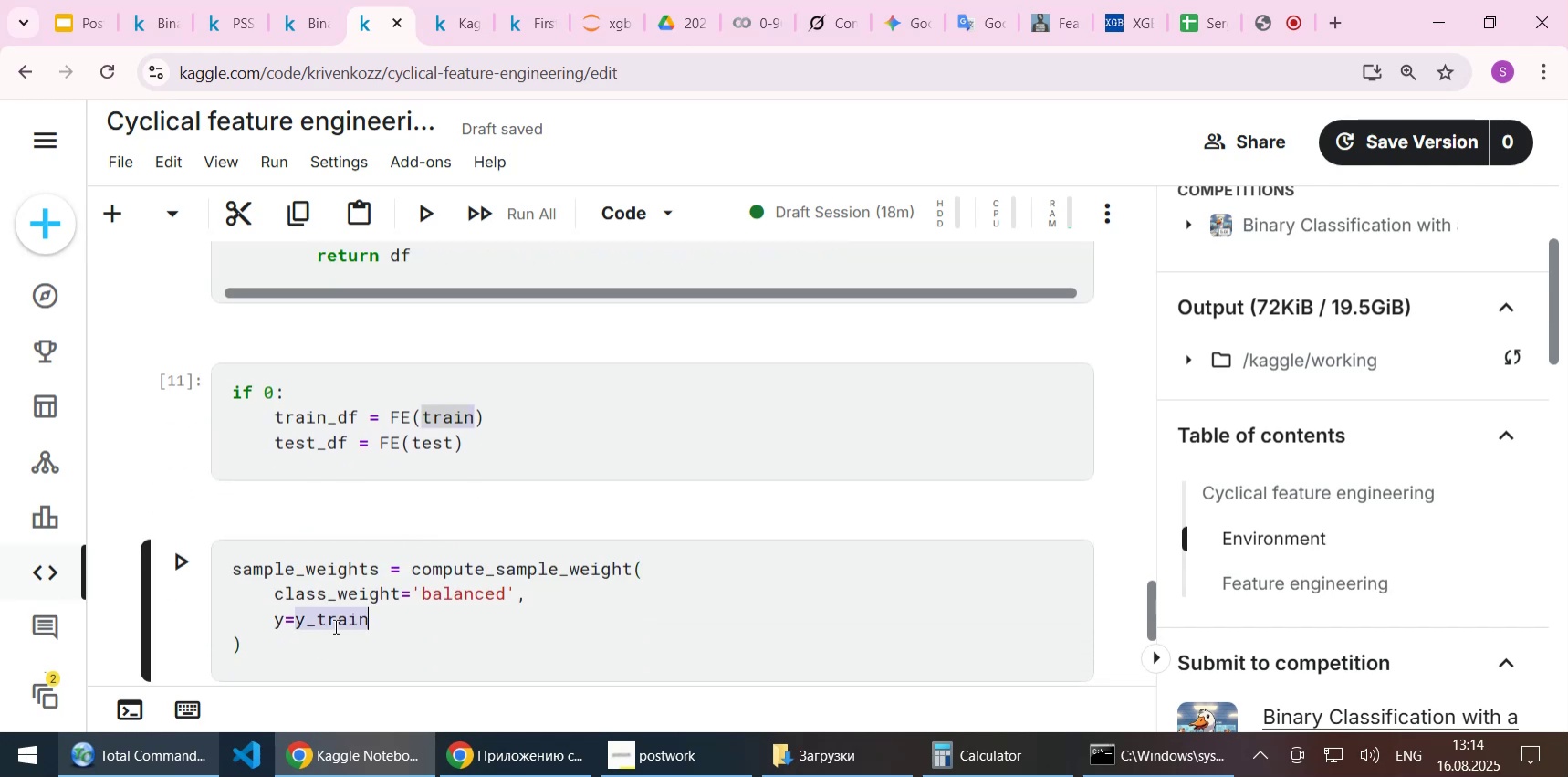 
key(Control+ControlLeft)
 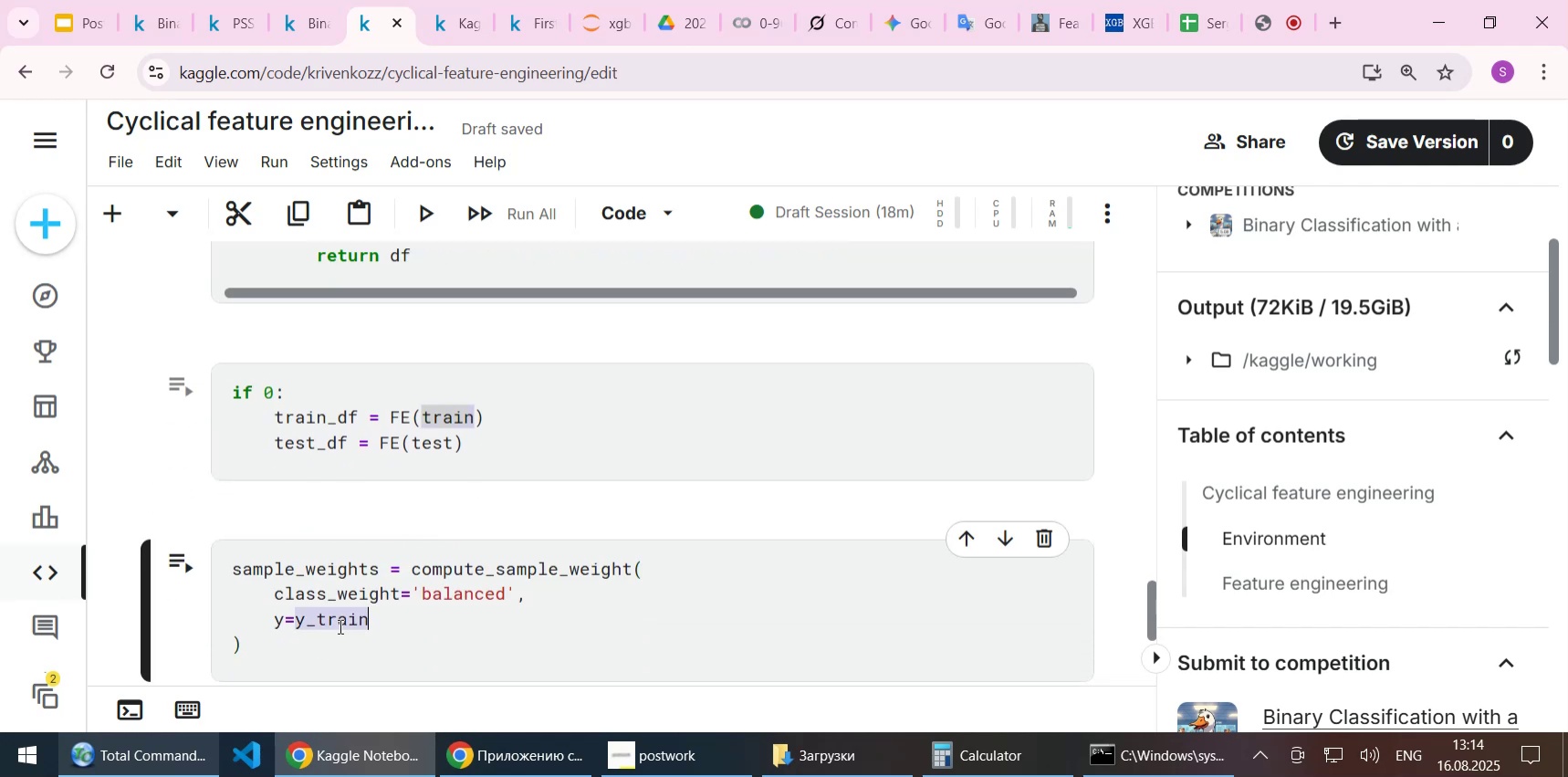 
key(Control+V)
 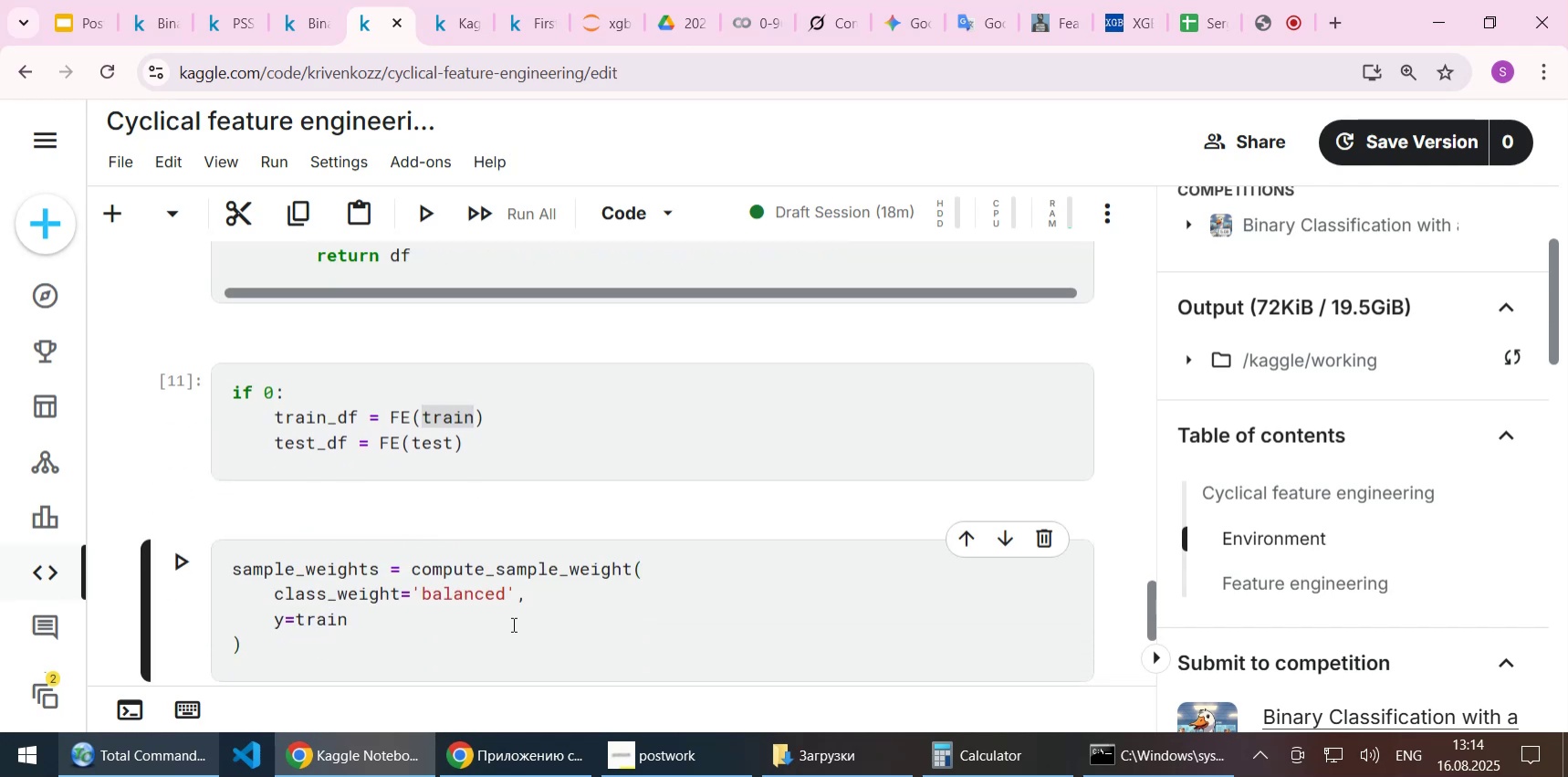 
type([target)
 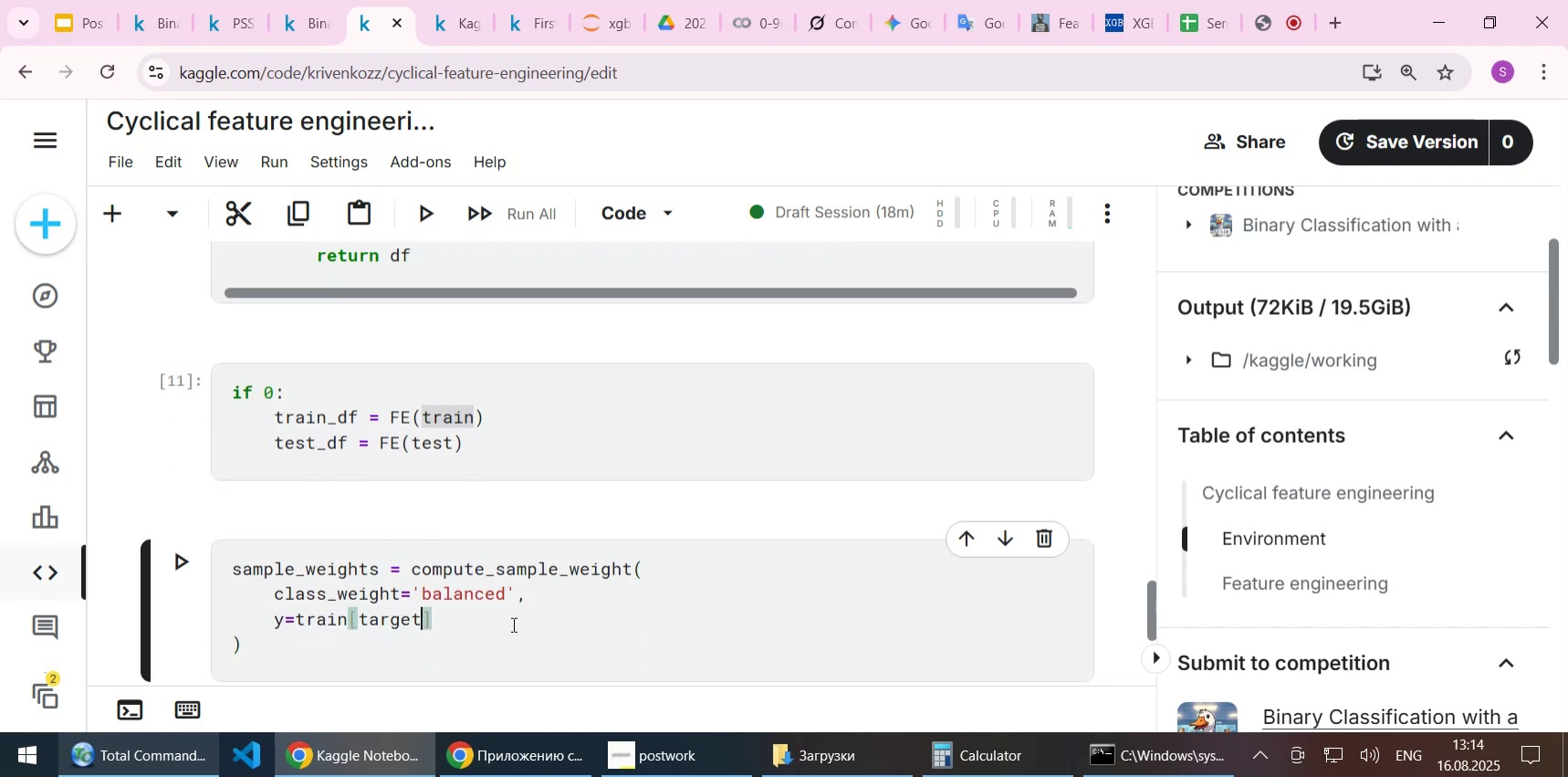 
key(Shift+Enter)
 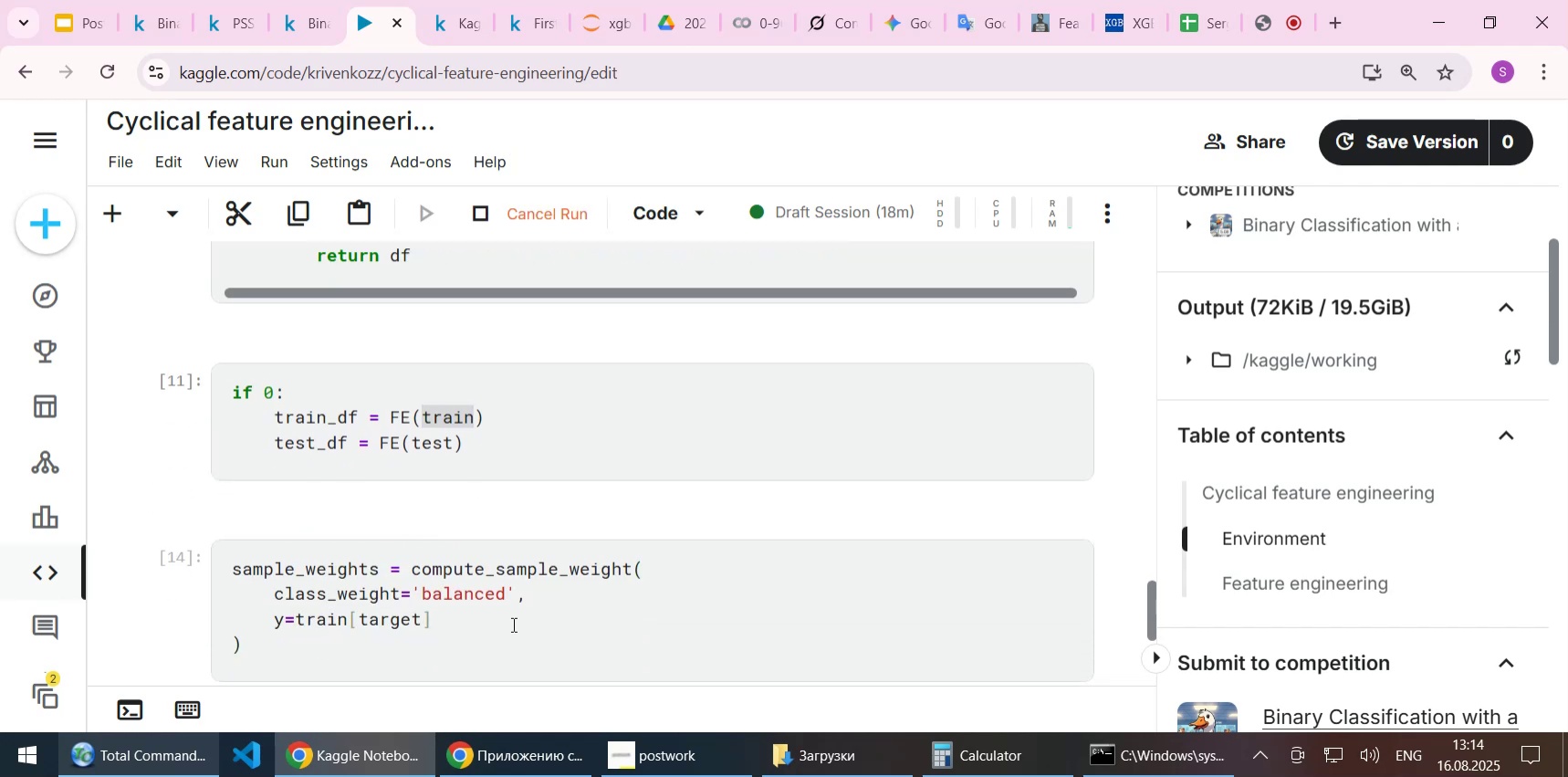 
scroll: coordinate [512, 624], scroll_direction: down, amount: 1.0
 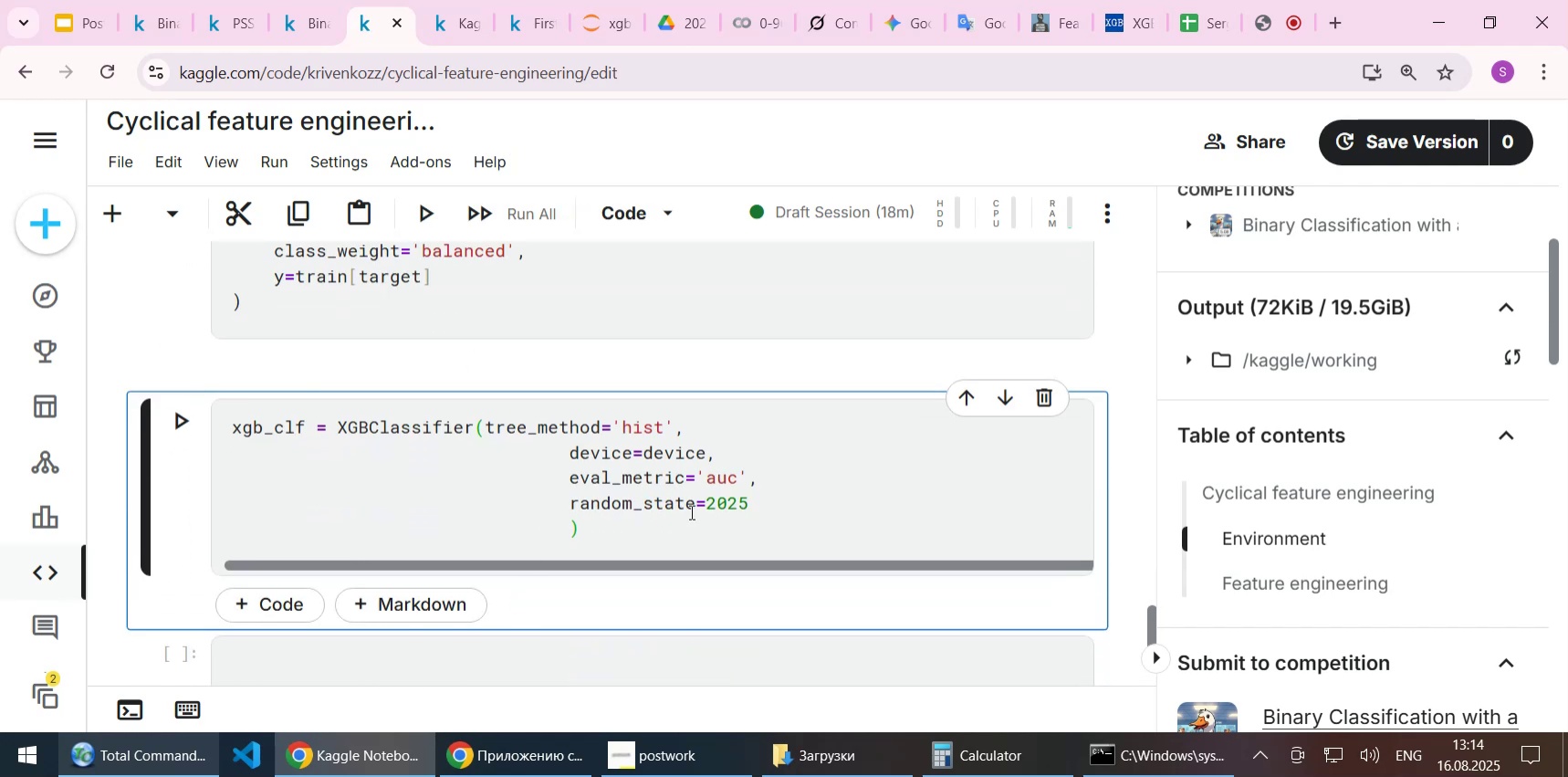 
left_click([785, 509])
 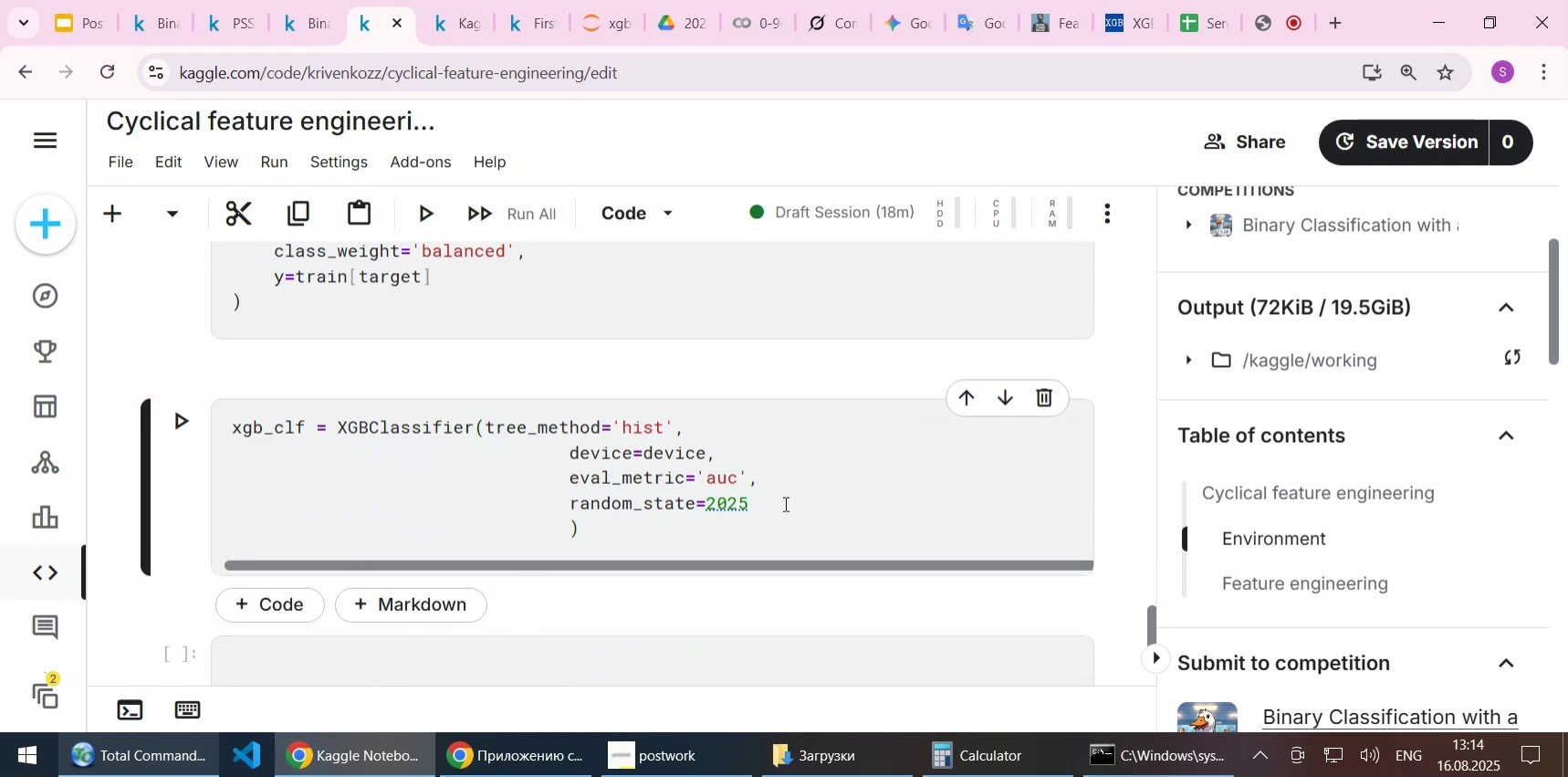 
key(Comma)
 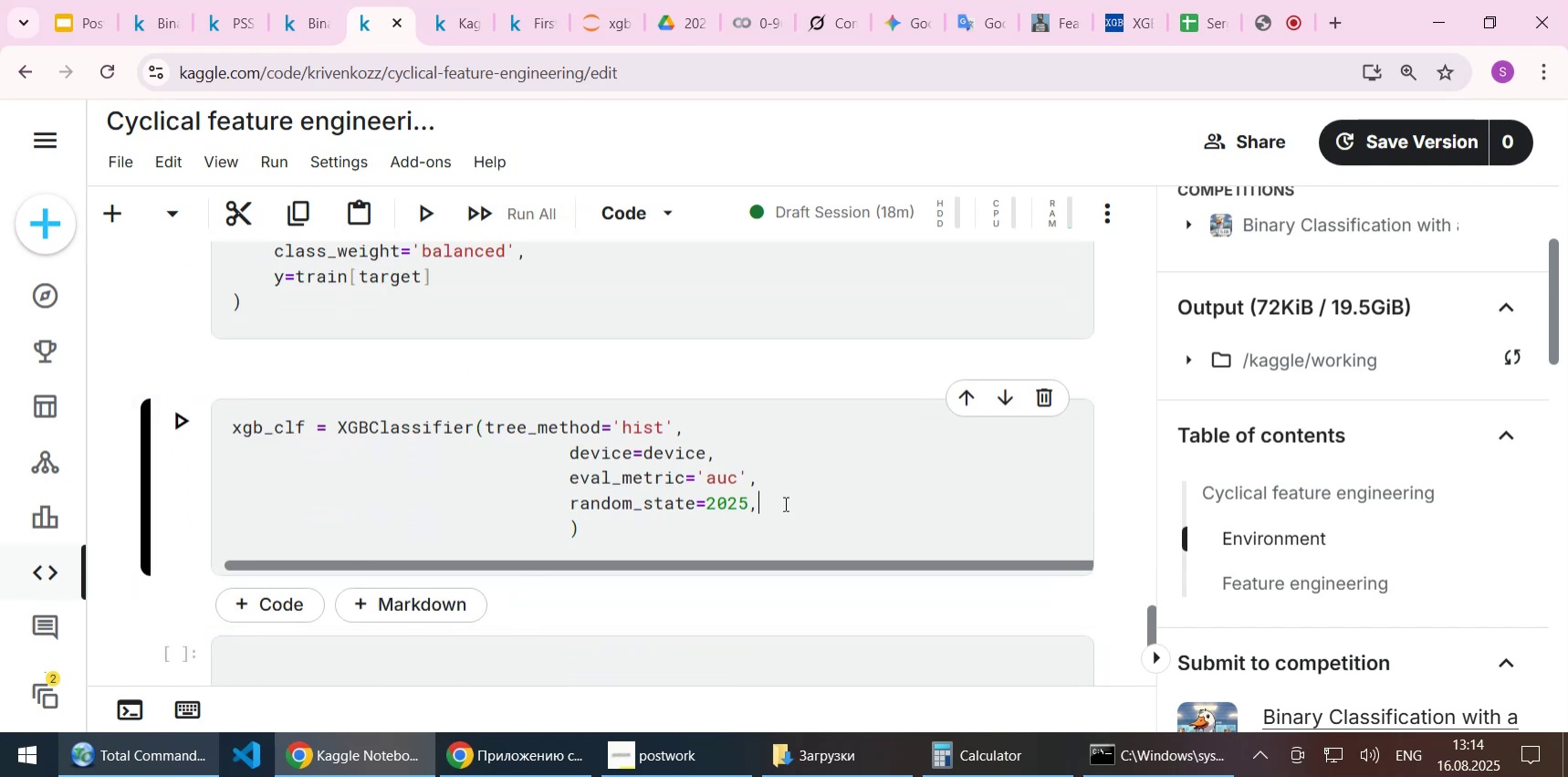 
key(Enter)
 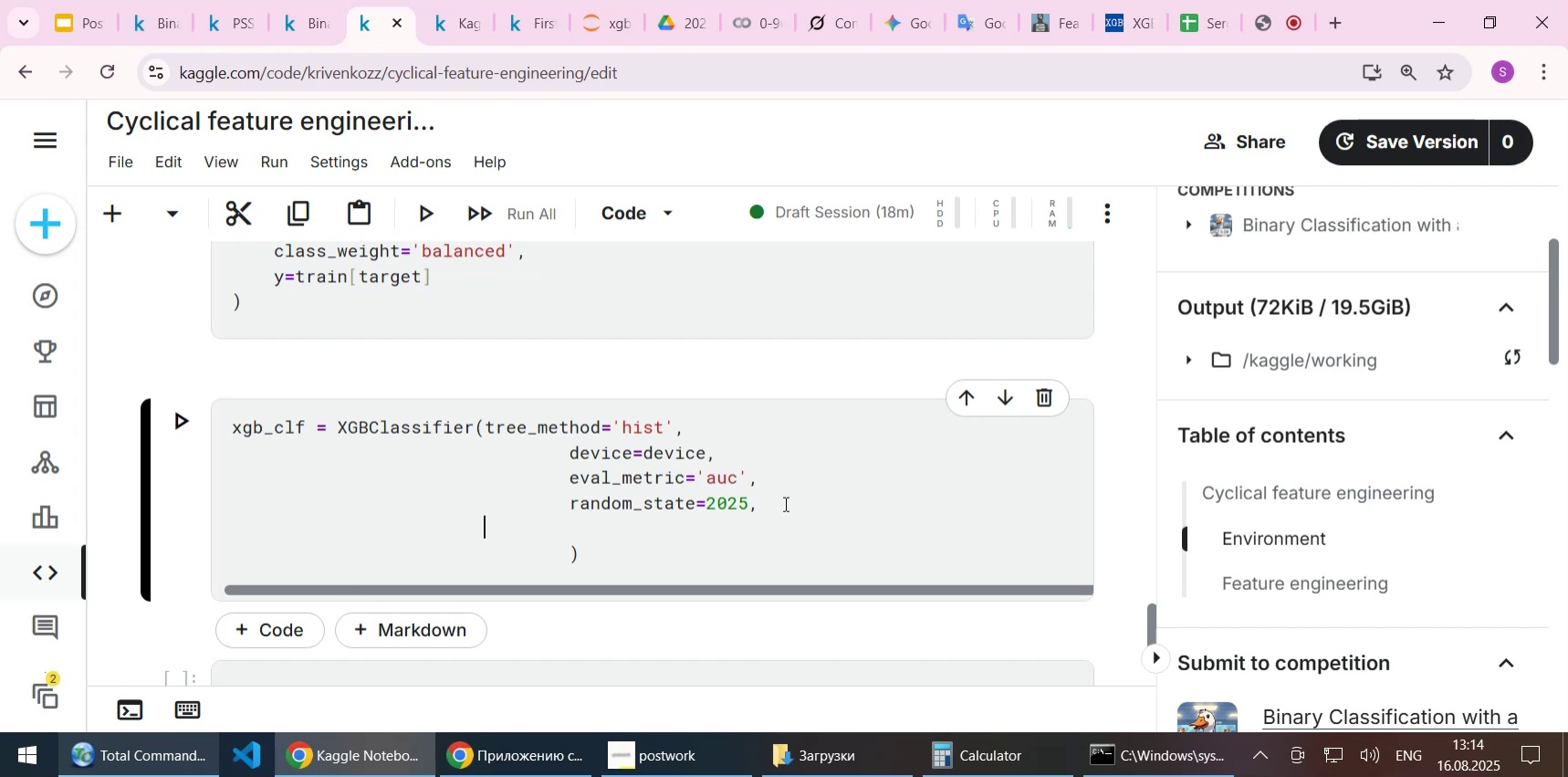 
key(Tab)
 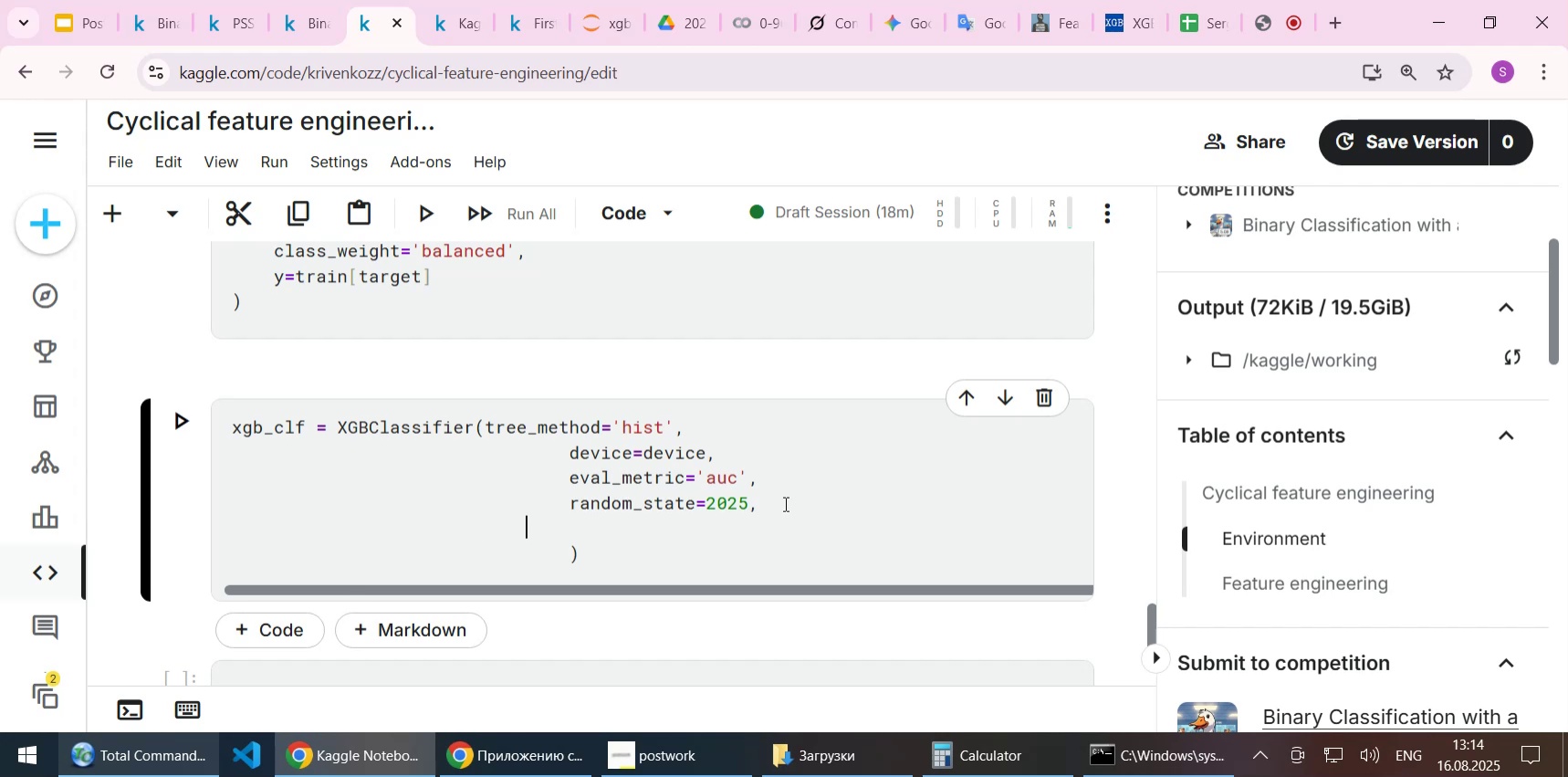 
key(Tab)
 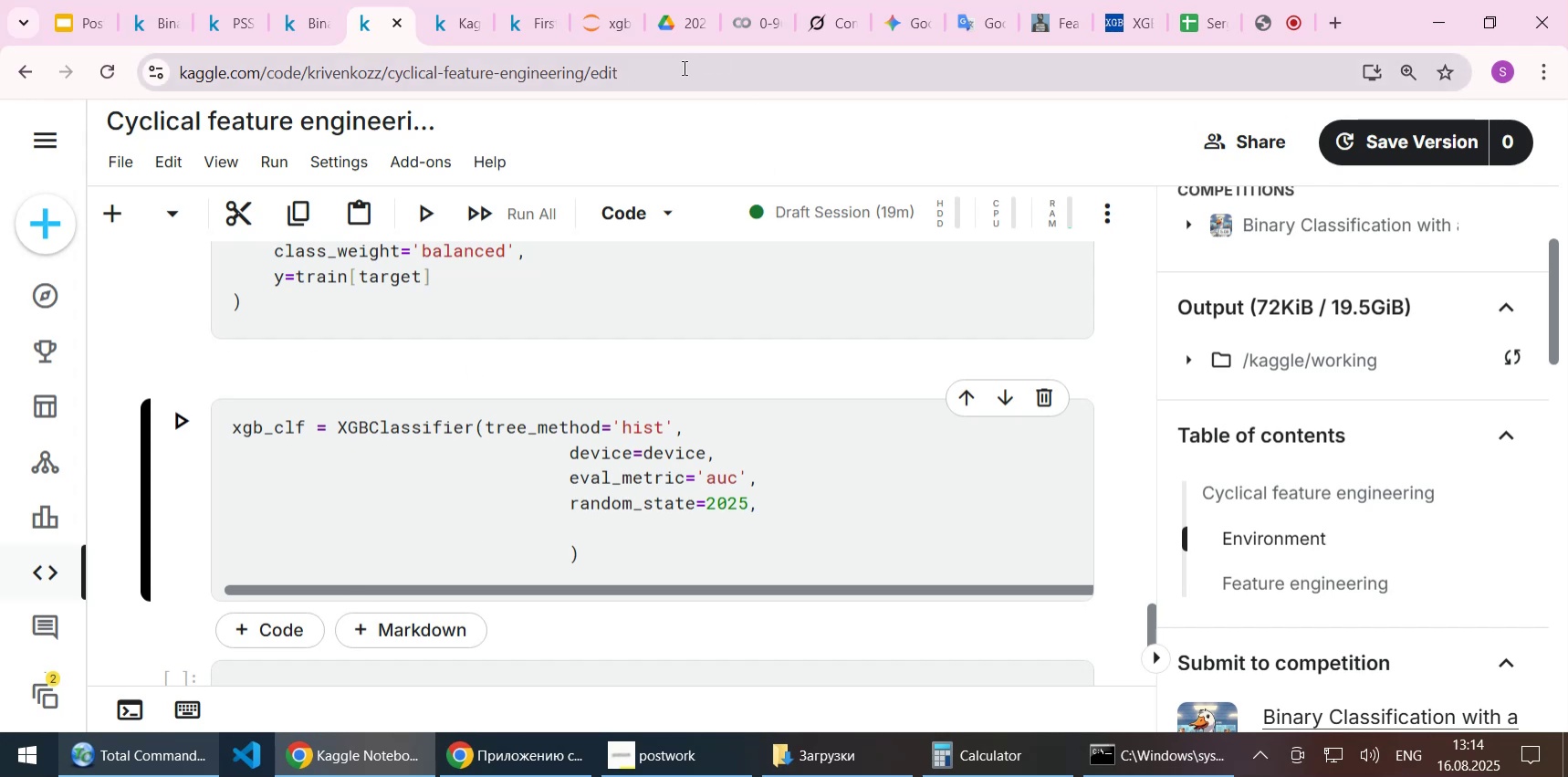 
left_click([584, 20])
 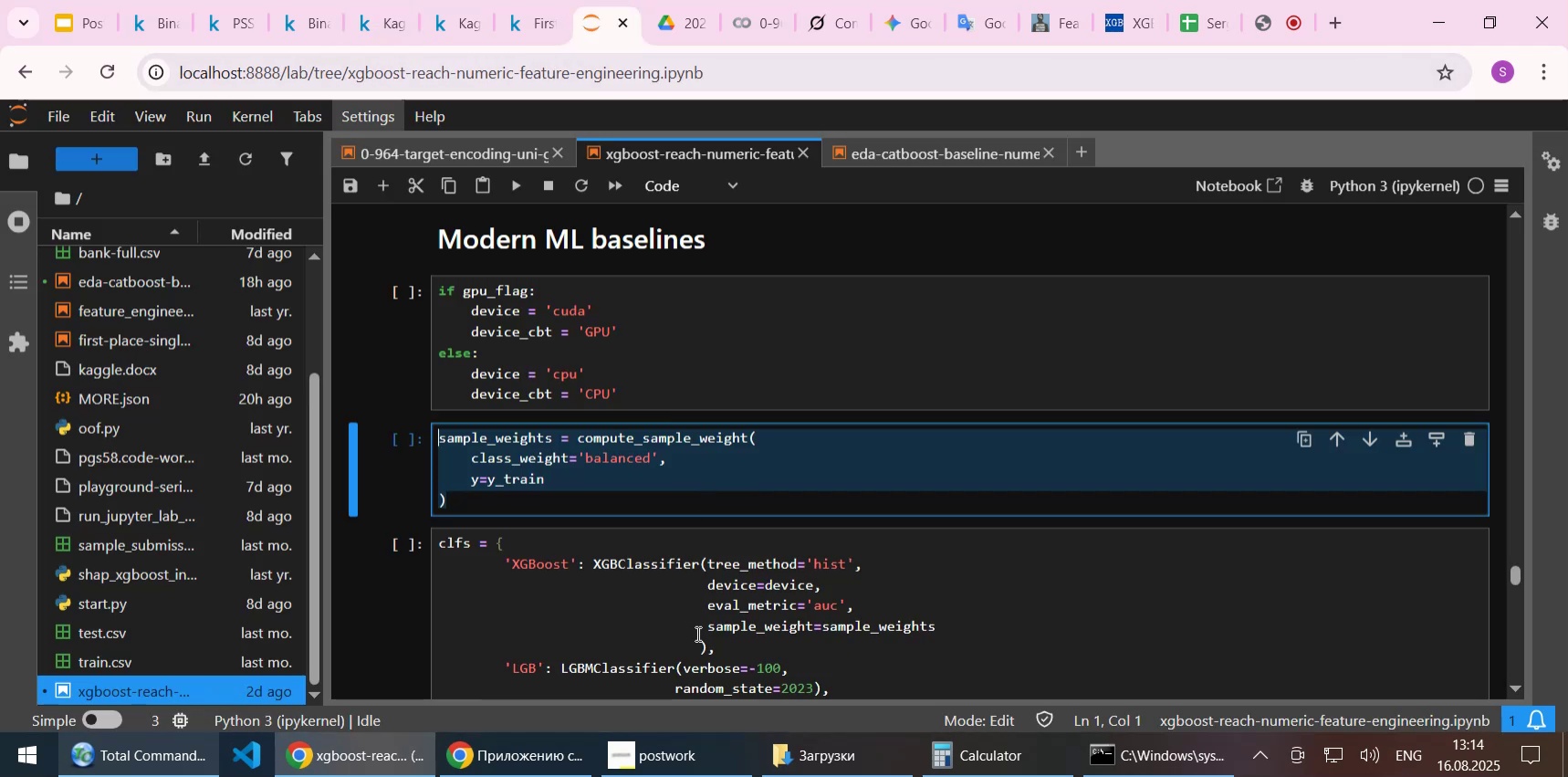 
left_click_drag(start_coordinate=[709, 625], to_coordinate=[940, 623])
 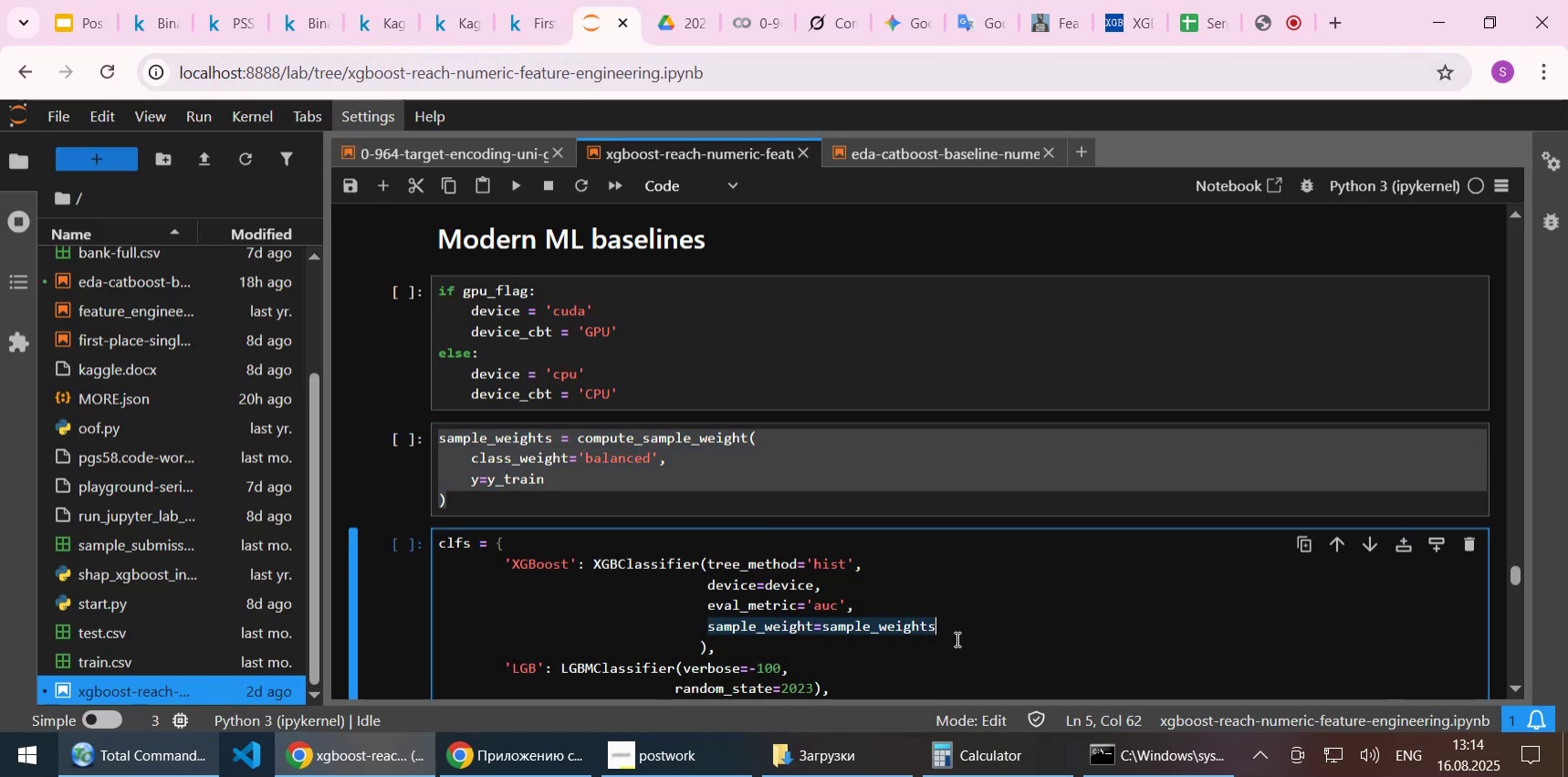 
key(Control+C)
 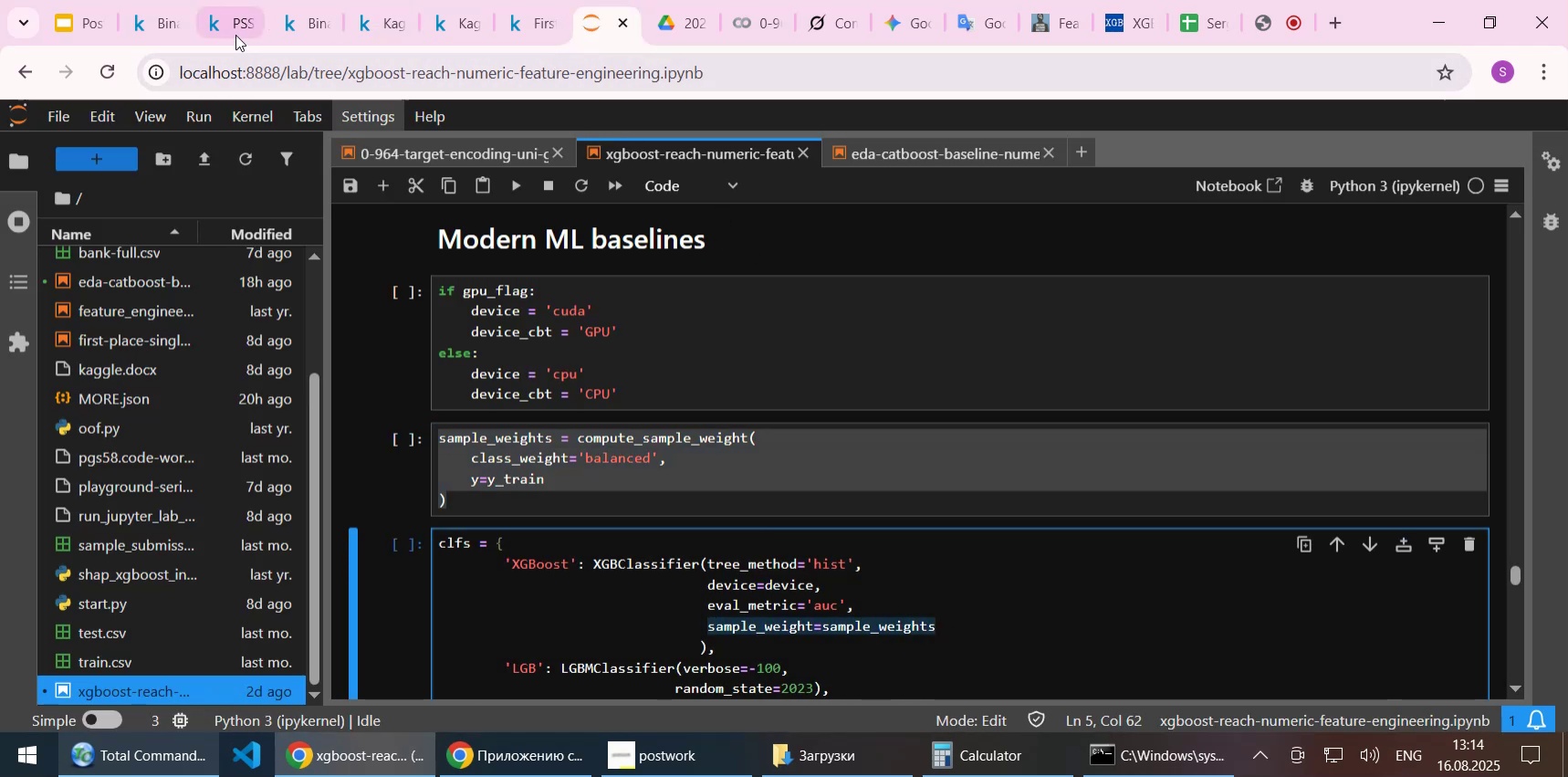 
mouse_move([344, 19])
 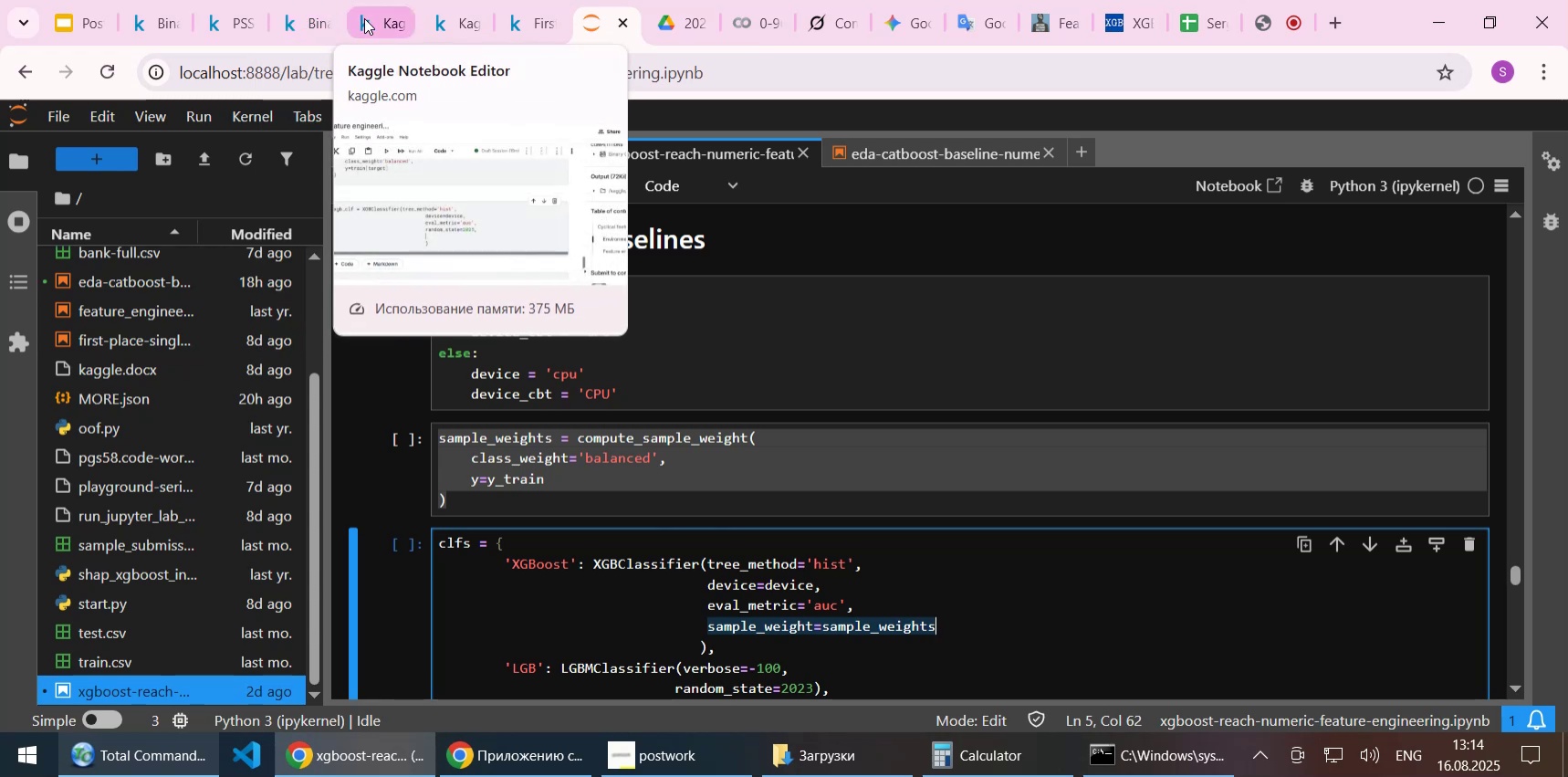 
left_click([364, 18])
 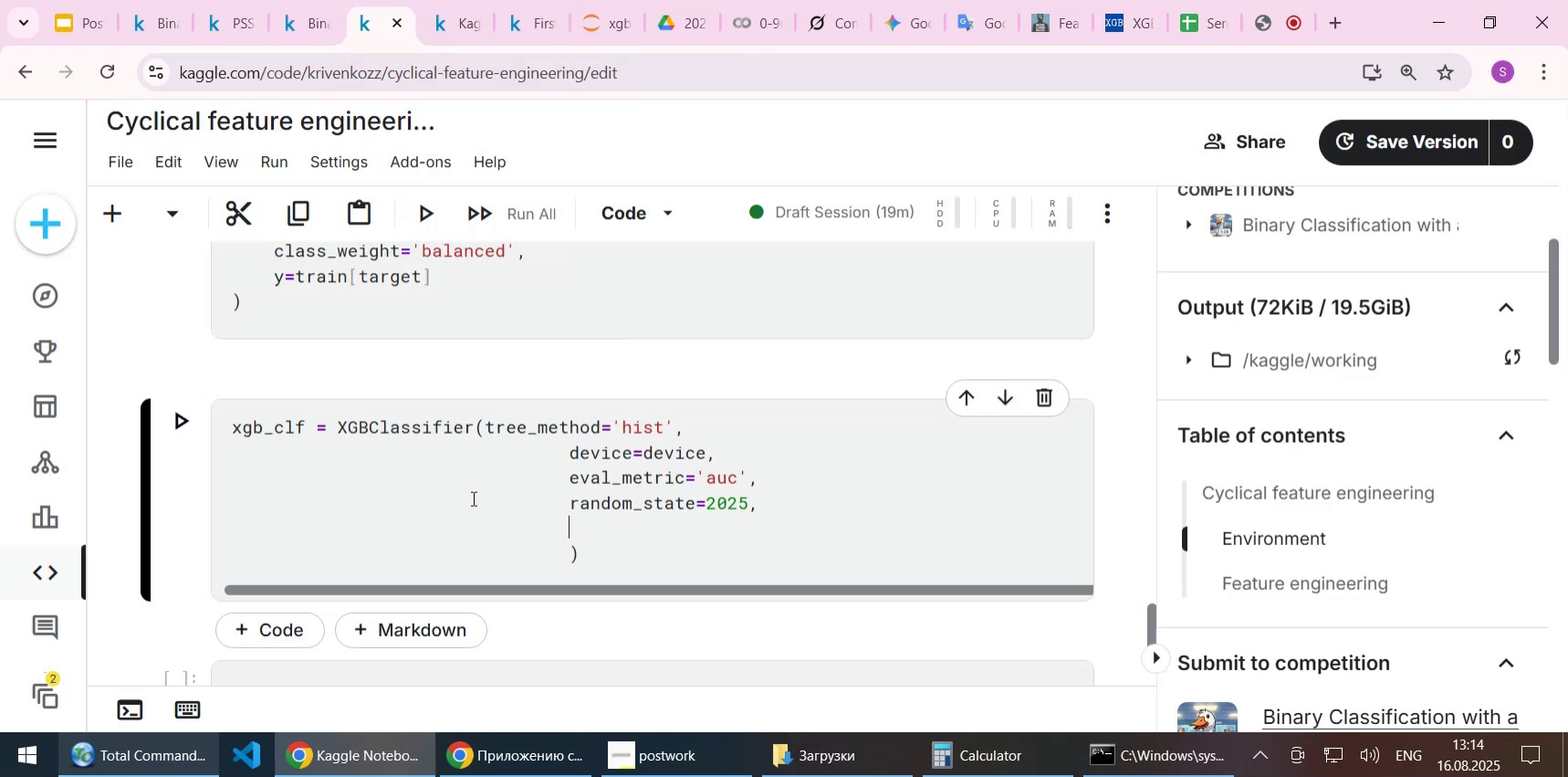 
key(Control+V)
 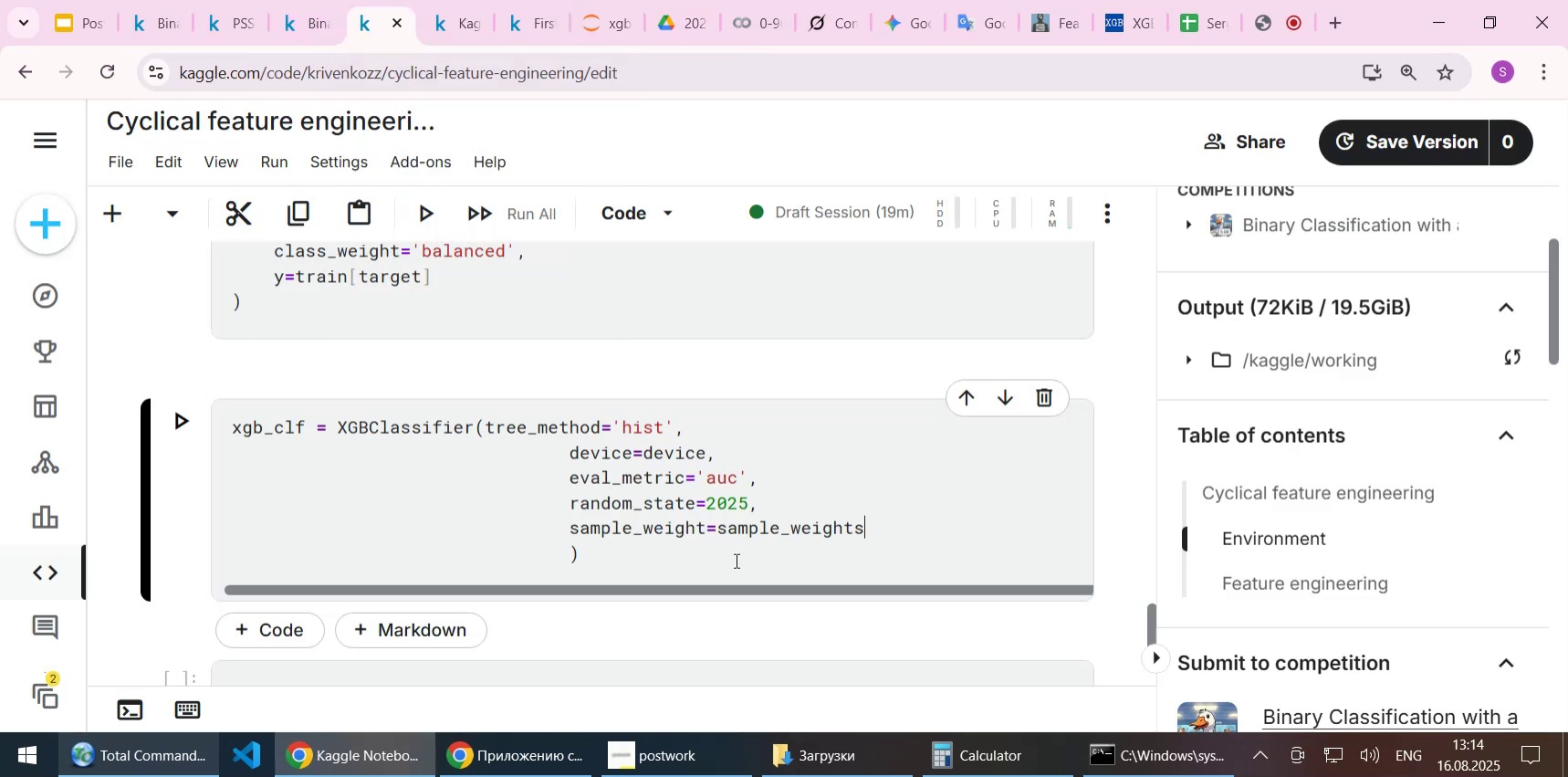 
key(Control+S)
 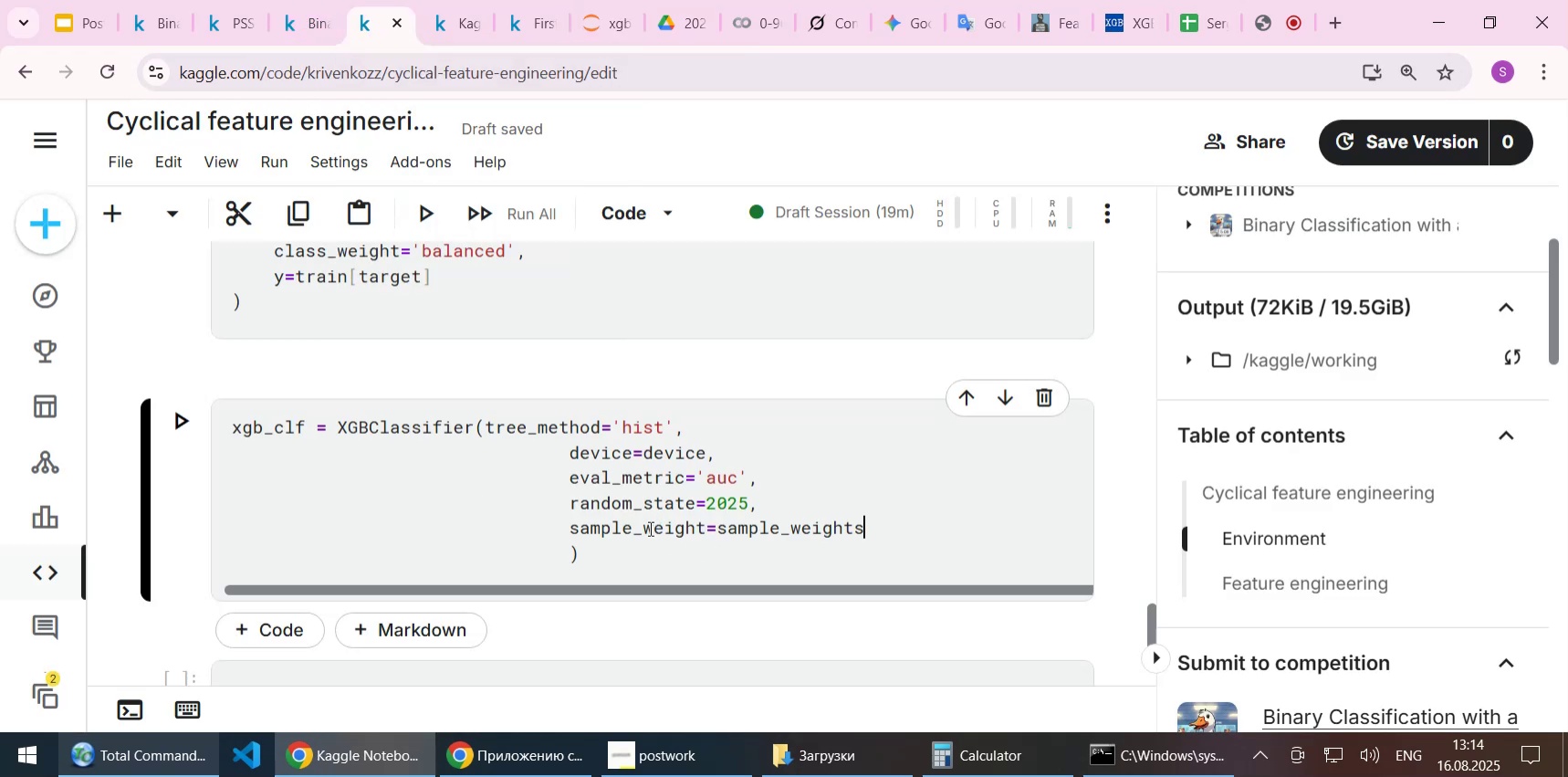 
double_click([649, 528])
 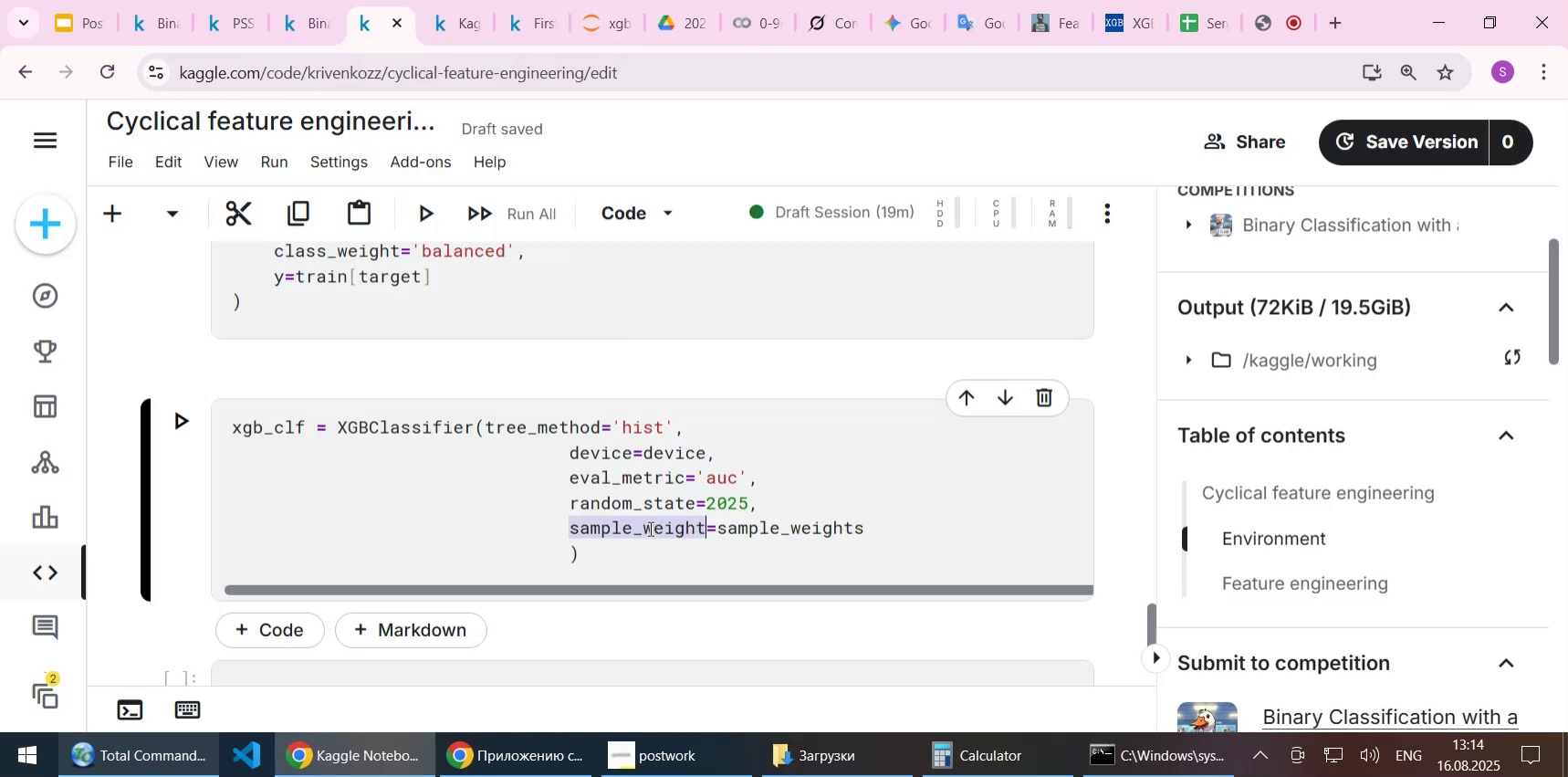 
key(Control+C)
 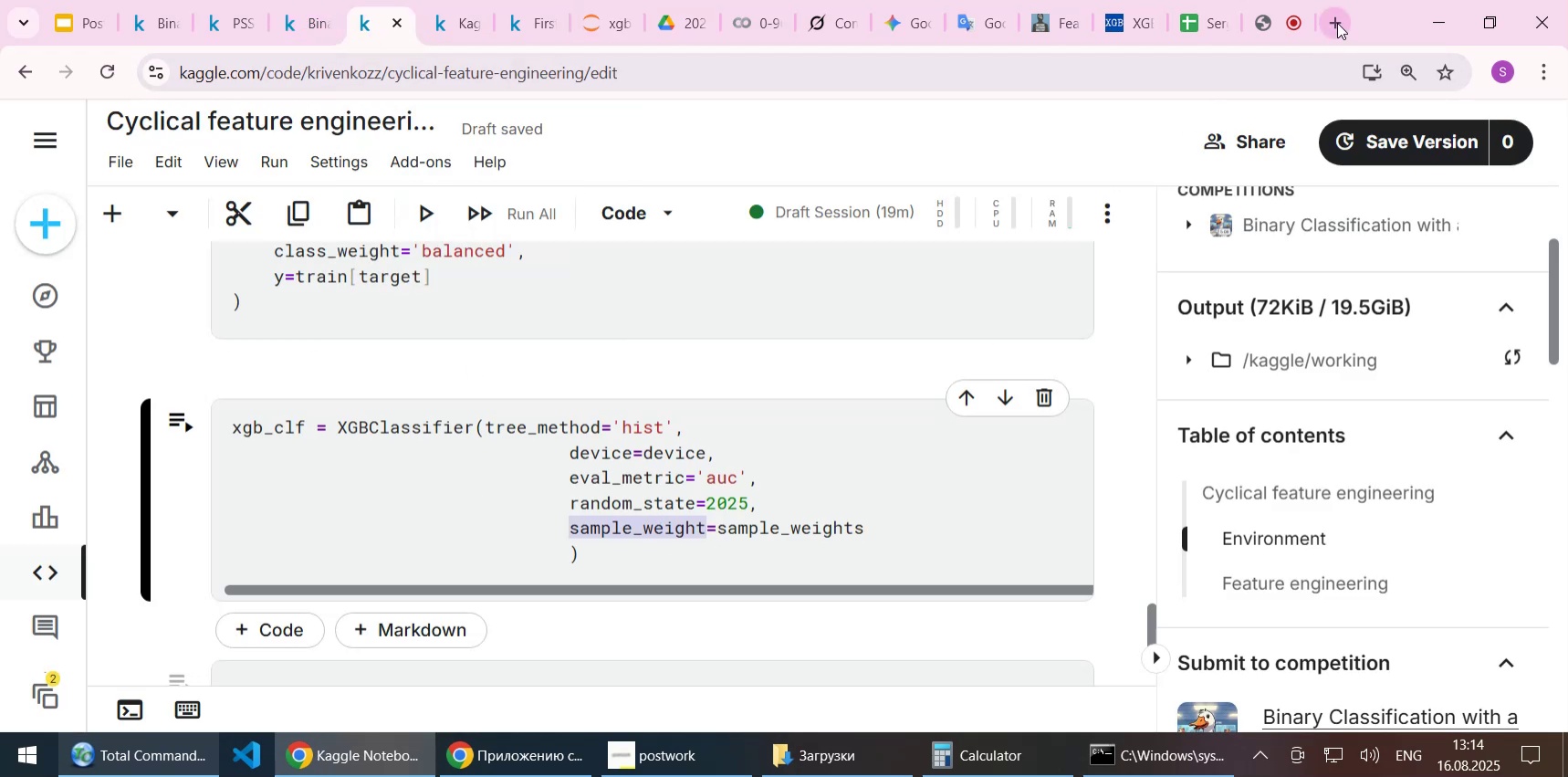 
left_click([1341, 20])
 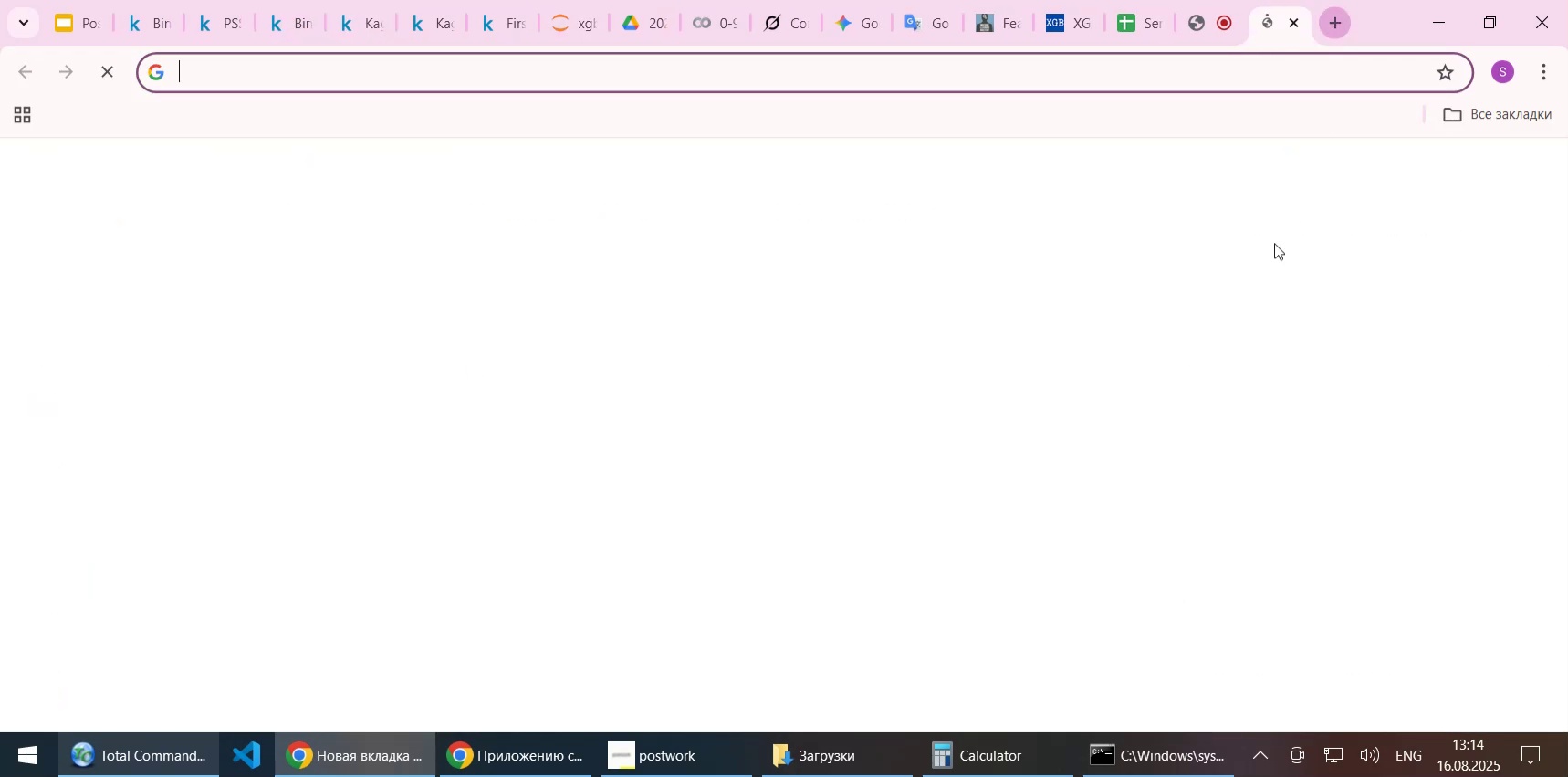 
key(Control+ControlLeft)
 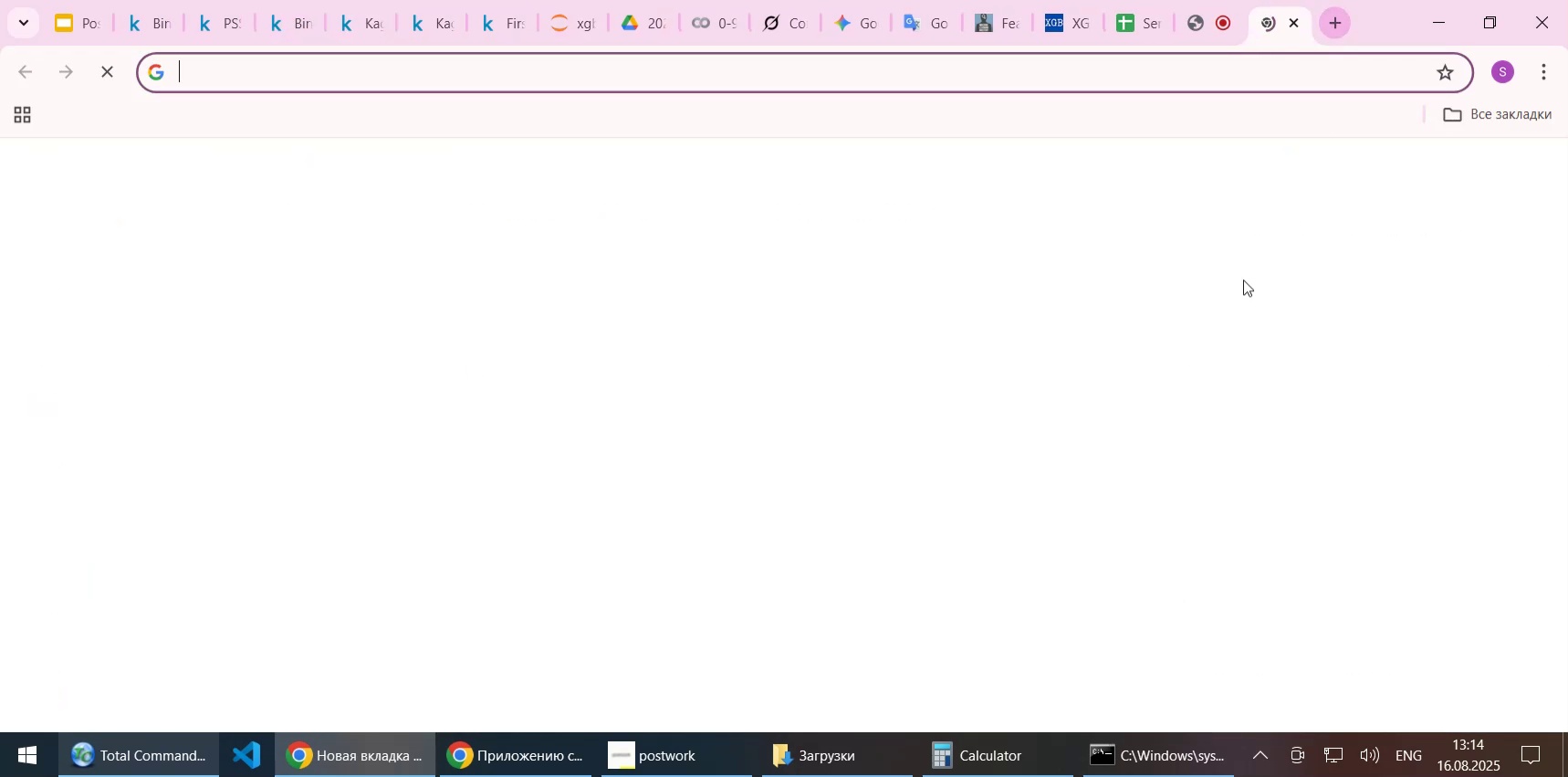 
key(Control+V)
 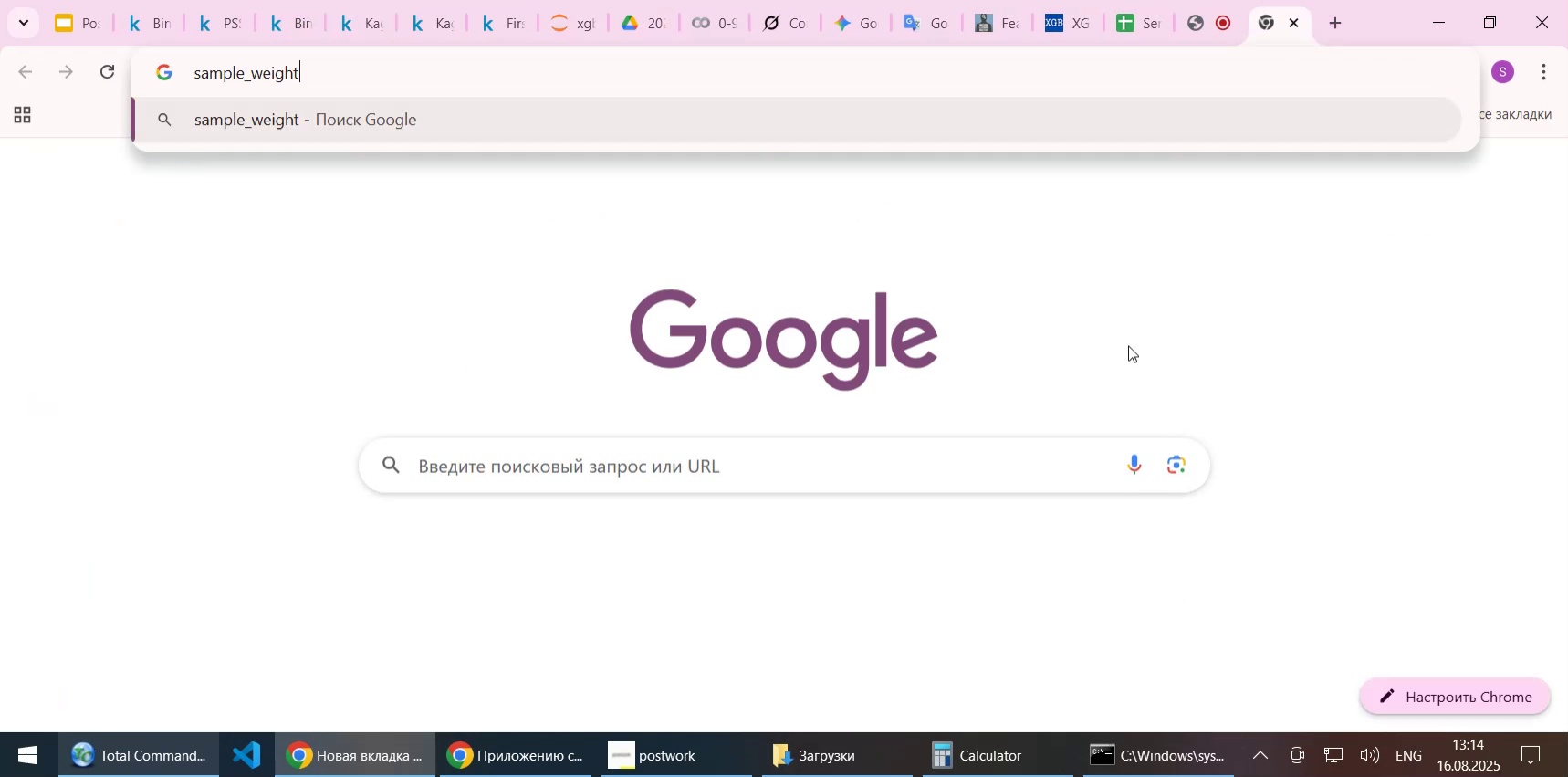 
key(Space)
 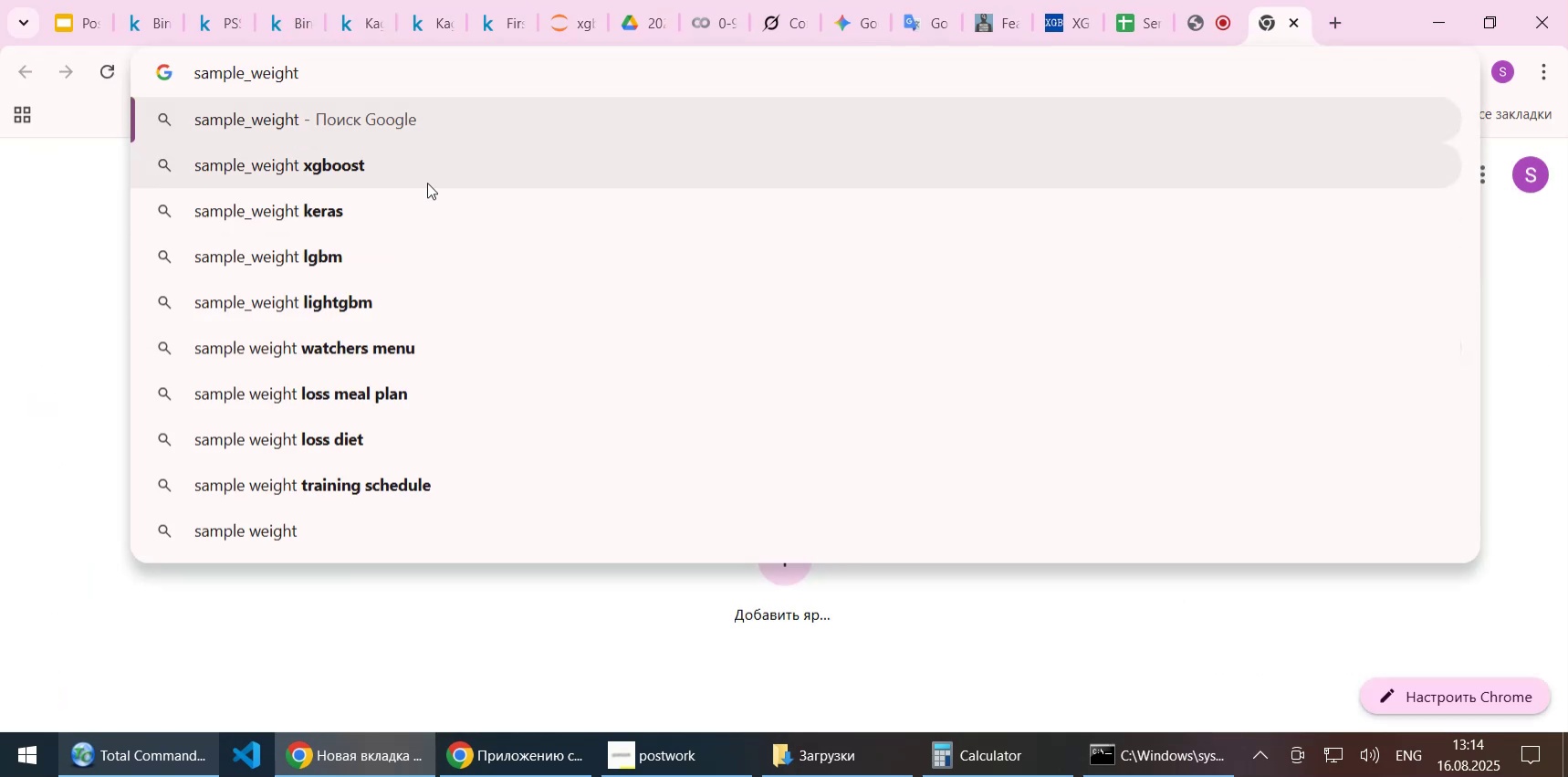 
left_click([367, 166])
 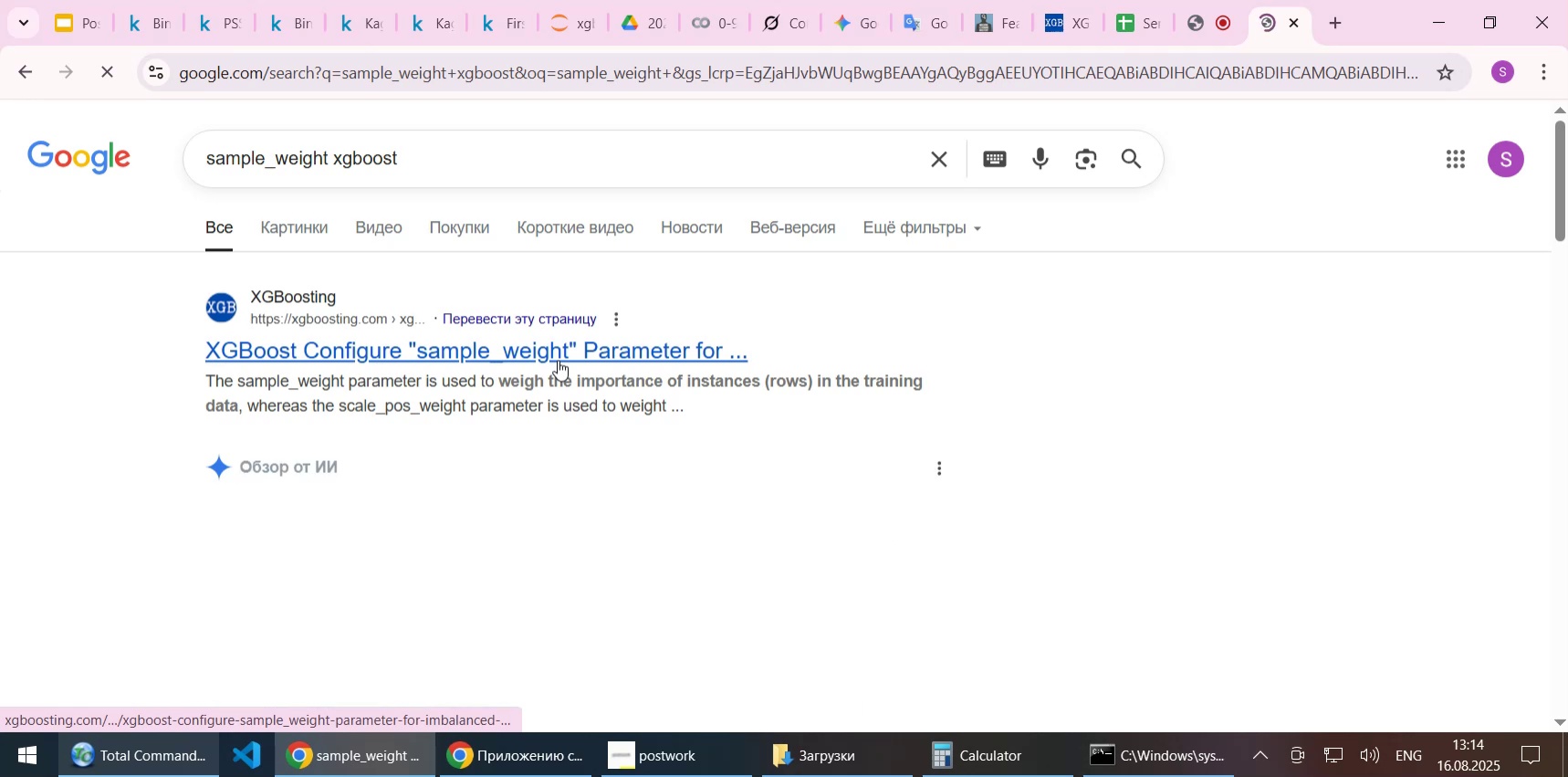 
scroll: coordinate [894, 414], scroll_direction: down, amount: 2.0
 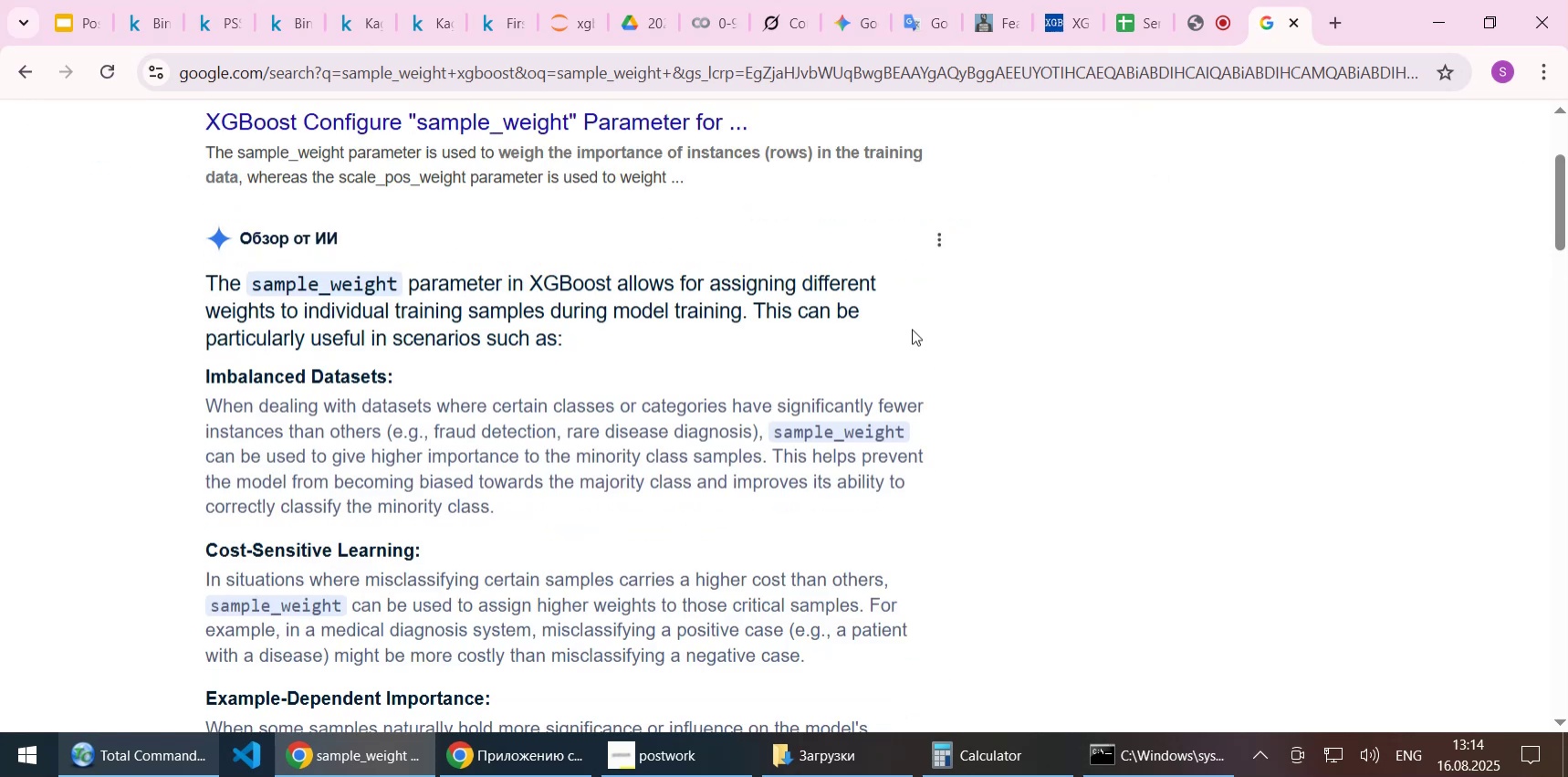 
wait(10.72)
 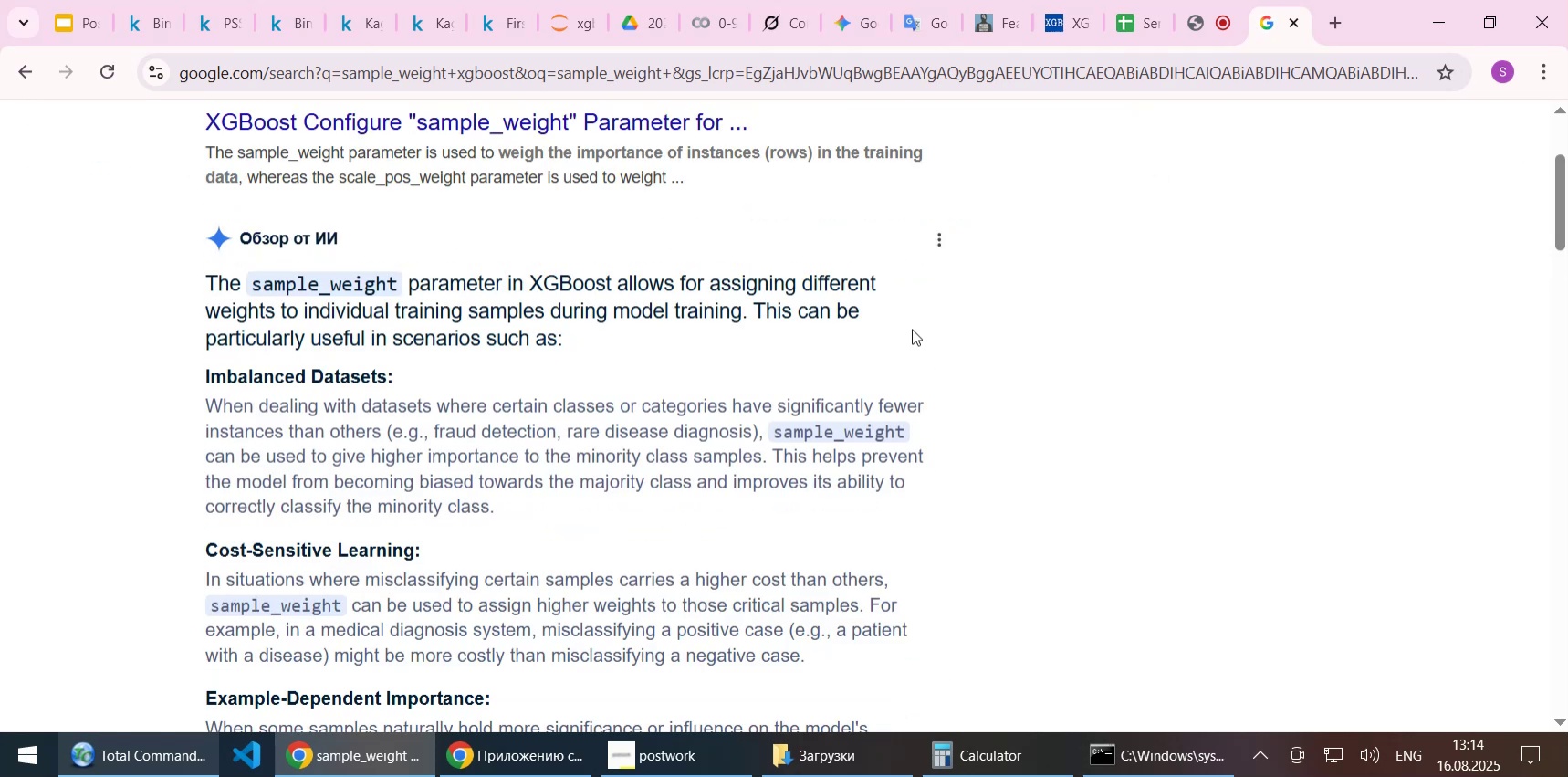 
scroll: coordinate [912, 329], scroll_direction: down, amount: 1.0
 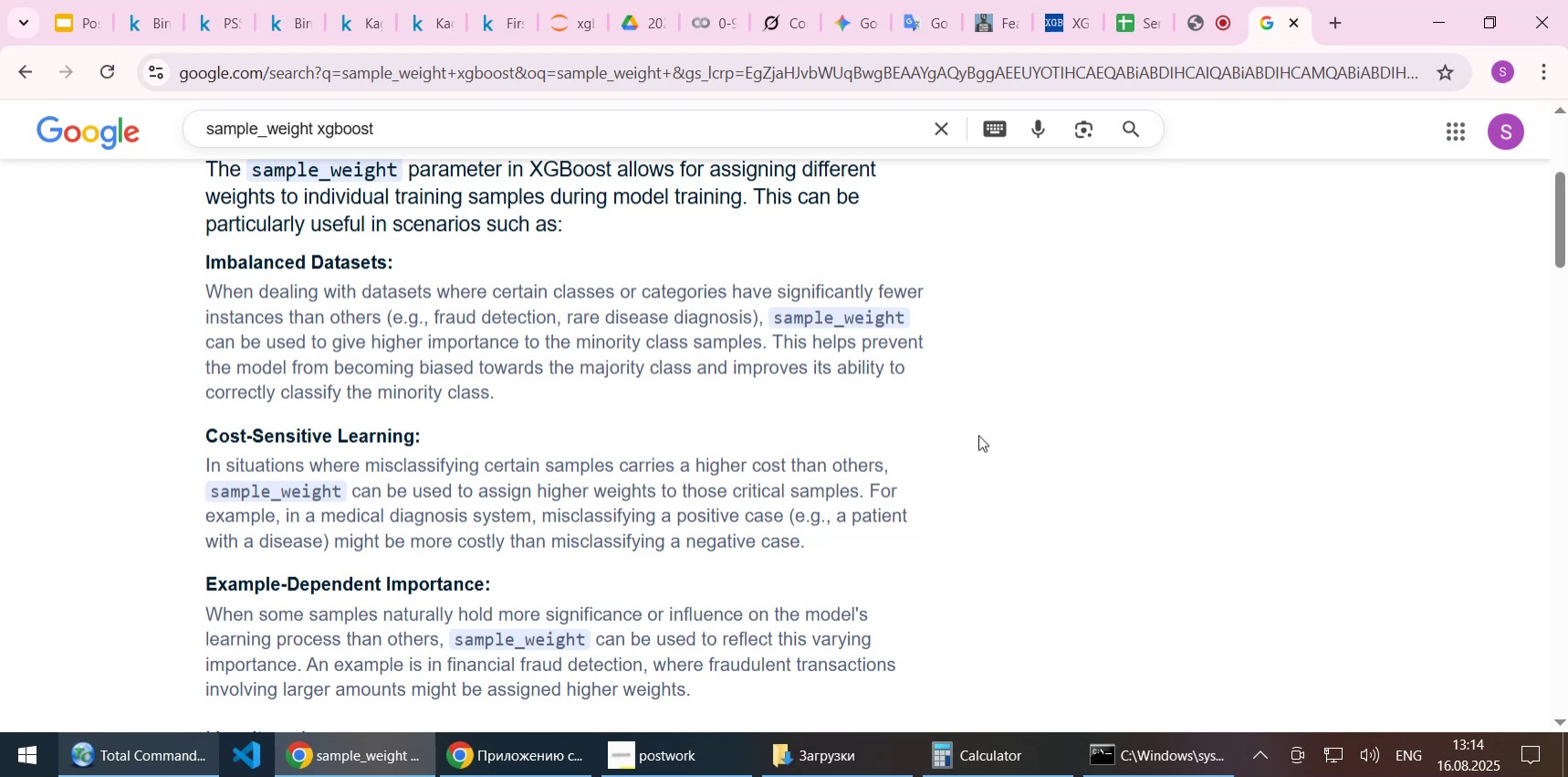 
wait(15.82)
 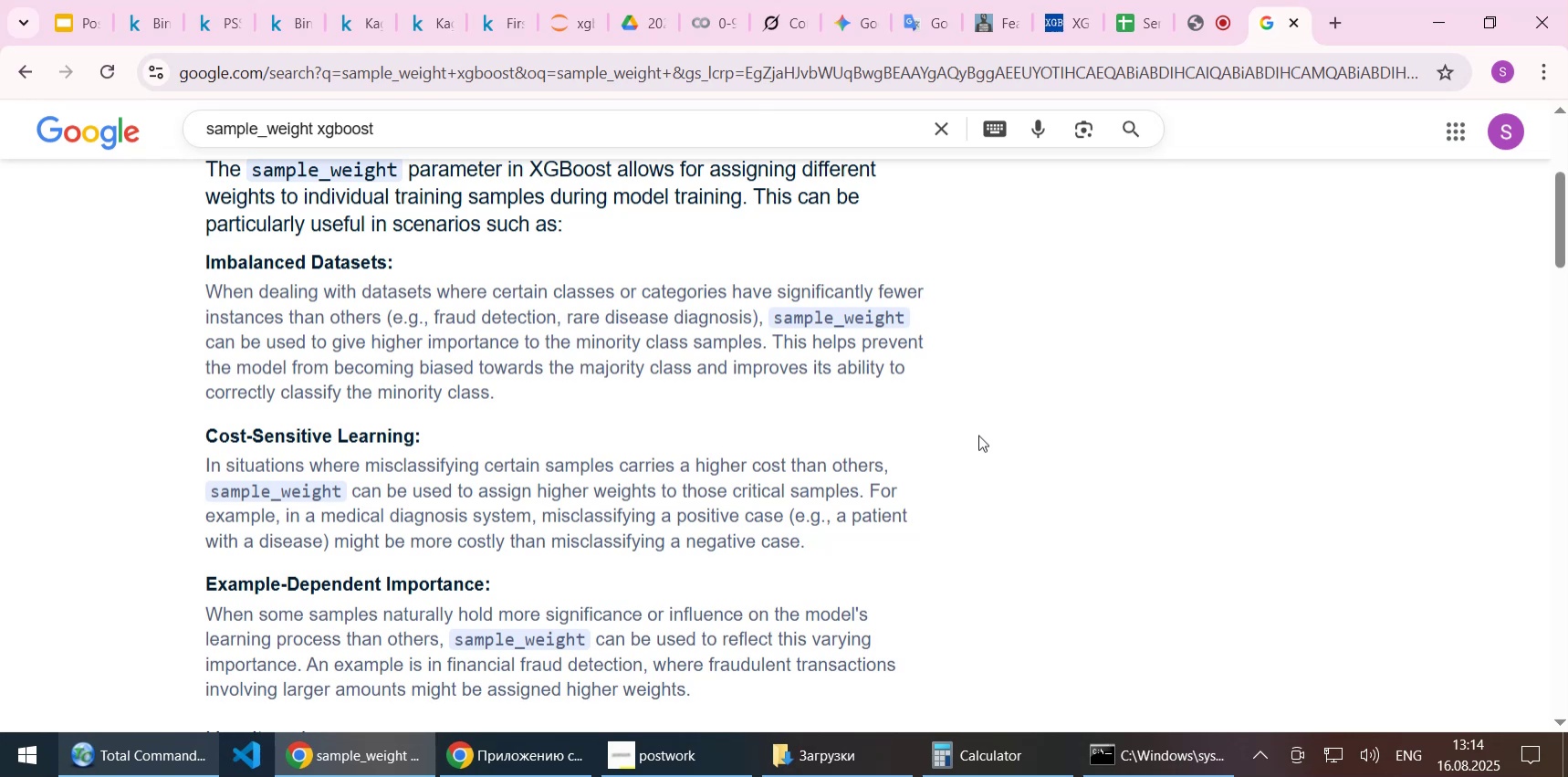 
scroll: coordinate [931, 424], scroll_direction: down, amount: 1.0
 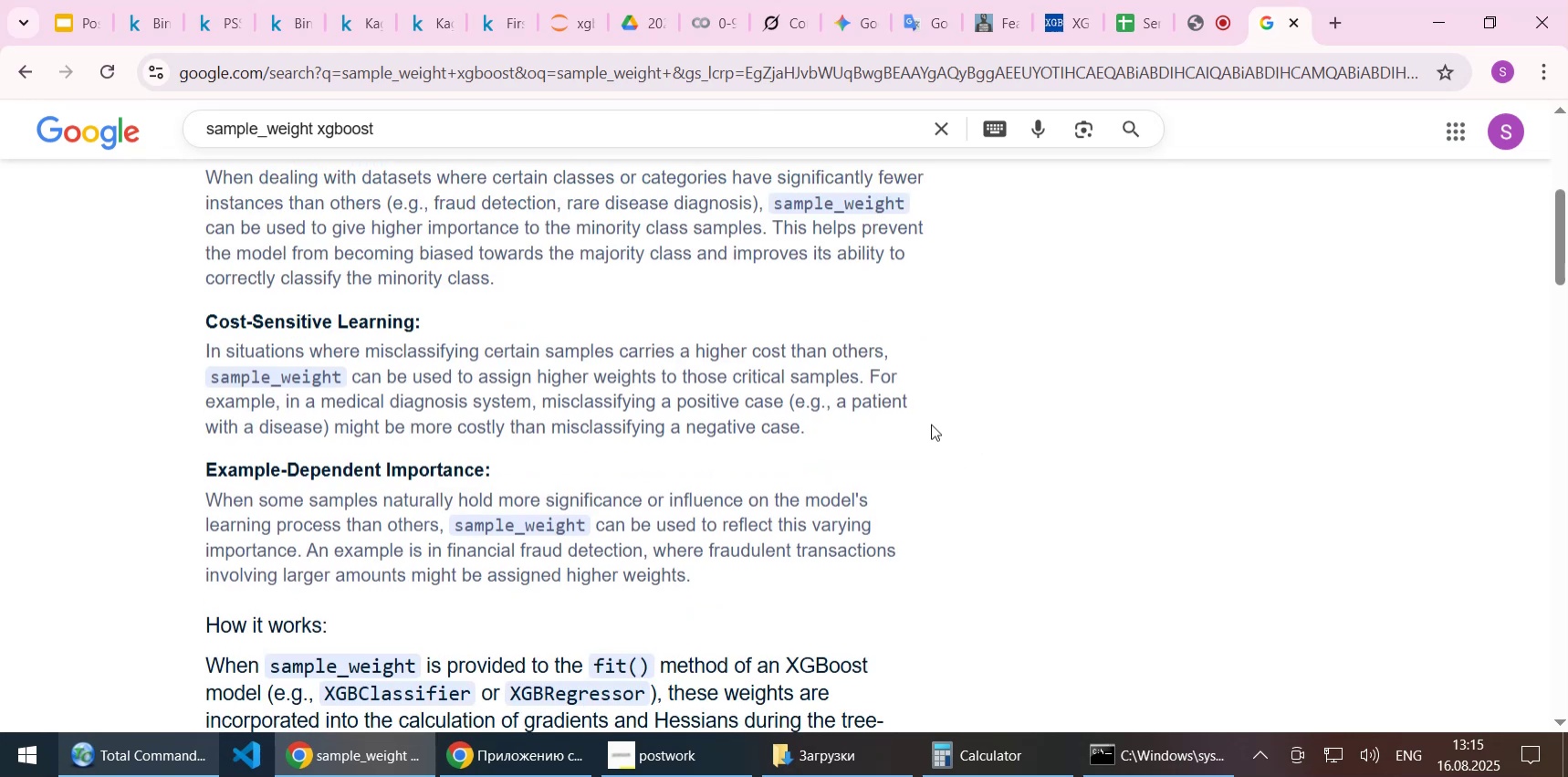 
scroll: coordinate [931, 424], scroll_direction: up, amount: 1.0
 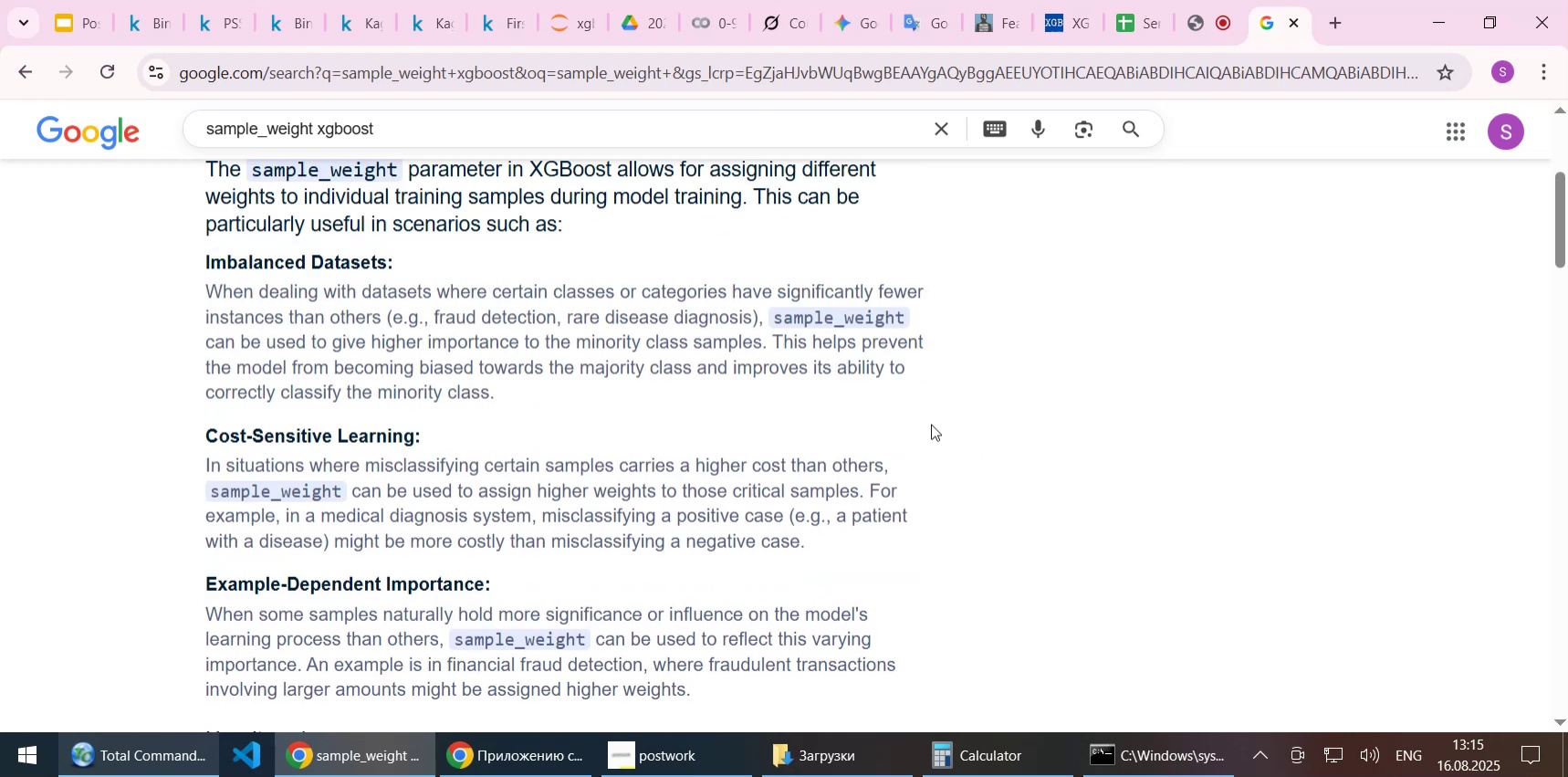 
scroll: coordinate [931, 424], scroll_direction: down, amount: 1.0
 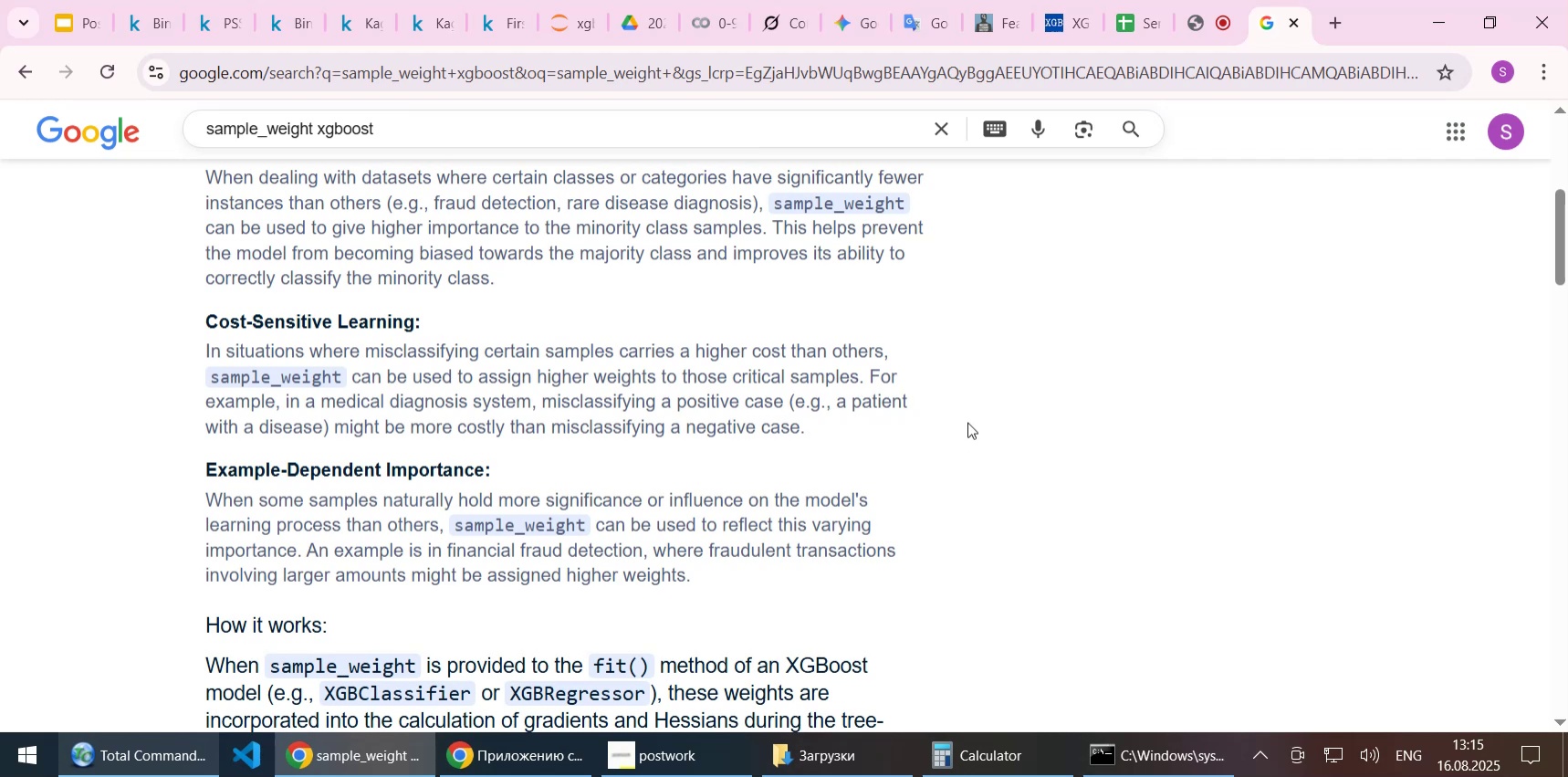 
wait(15.27)
 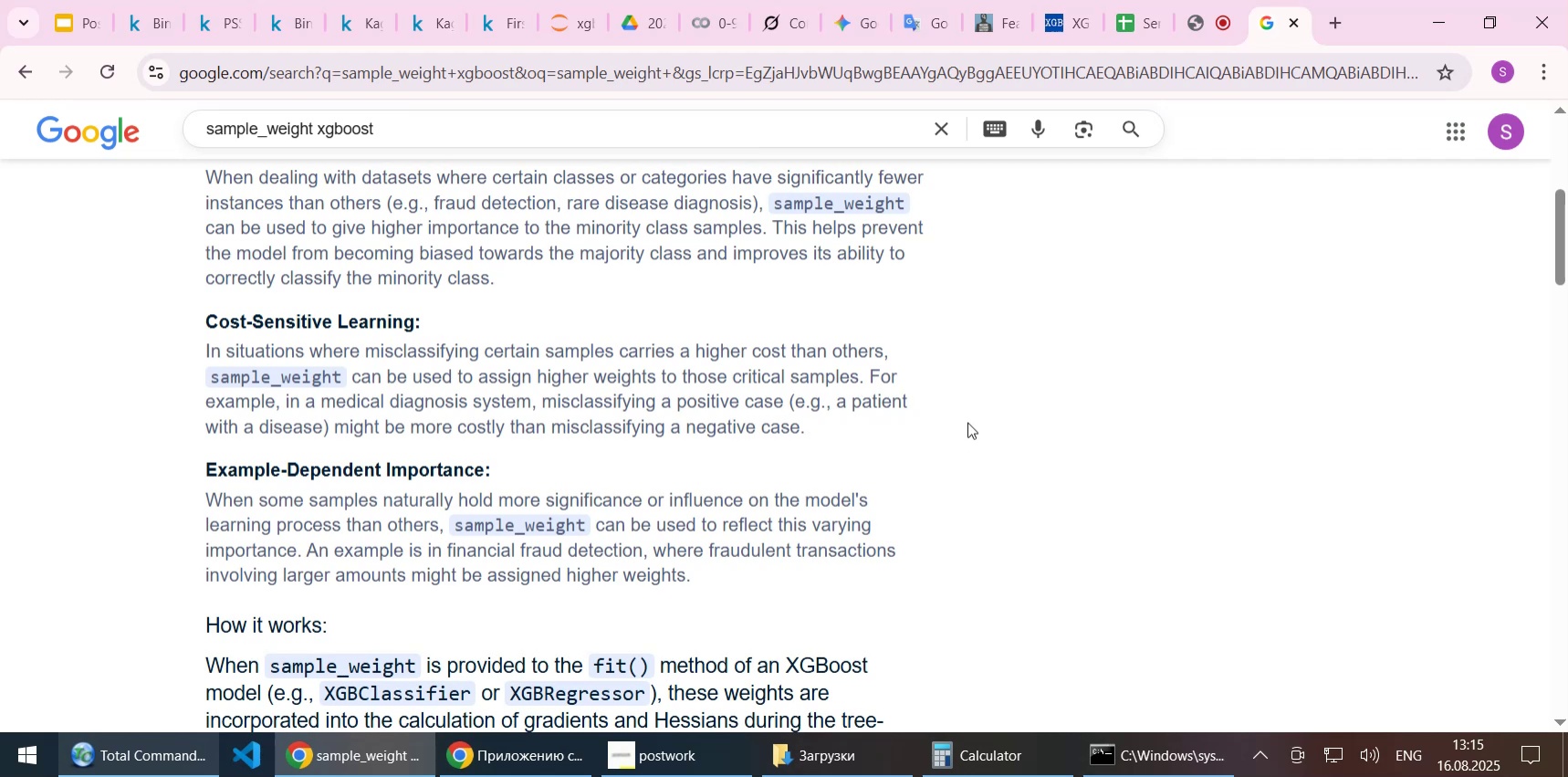 
scroll: coordinate [967, 422], scroll_direction: down, amount: 2.0
 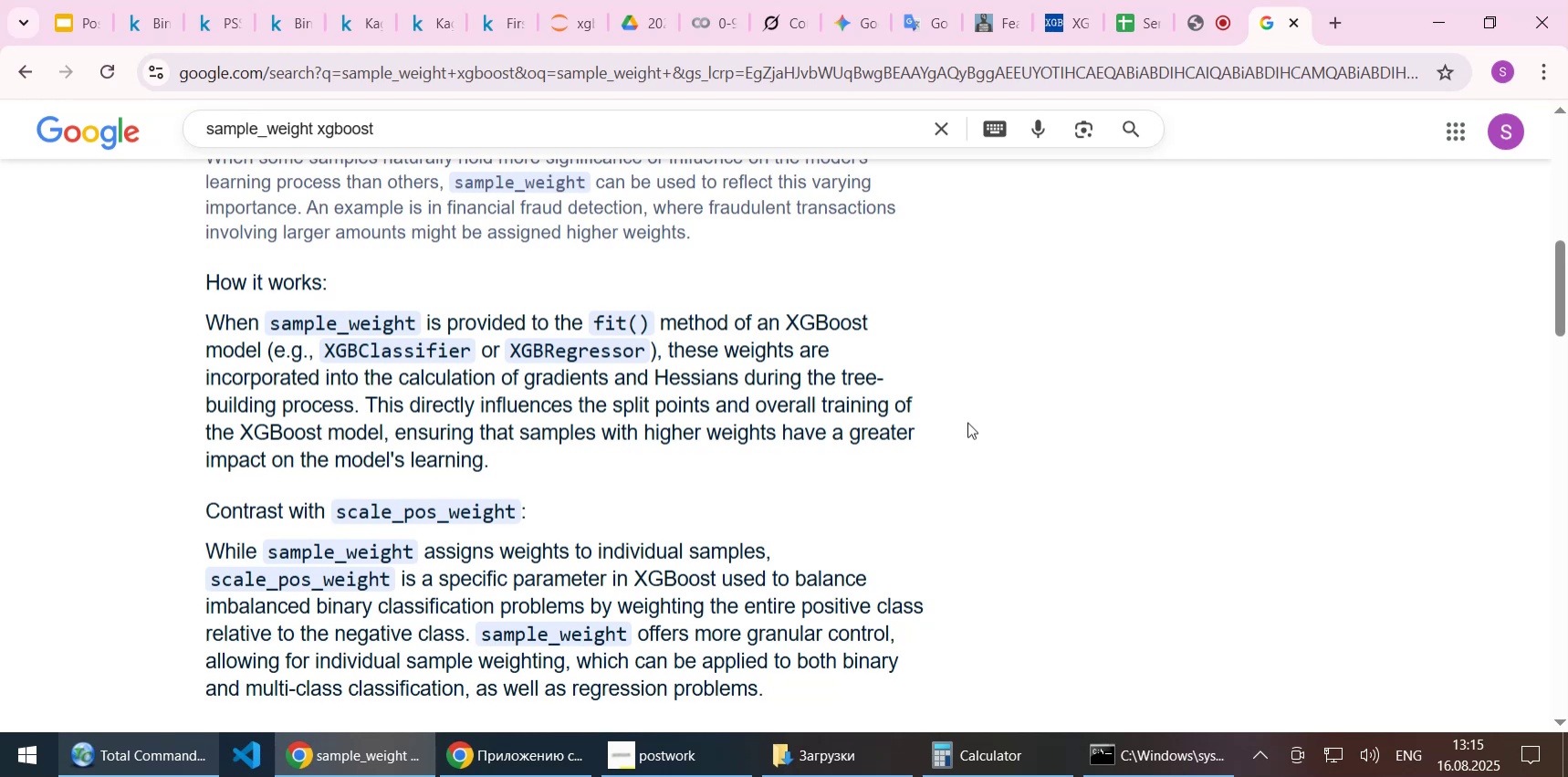 
wait(17.07)
 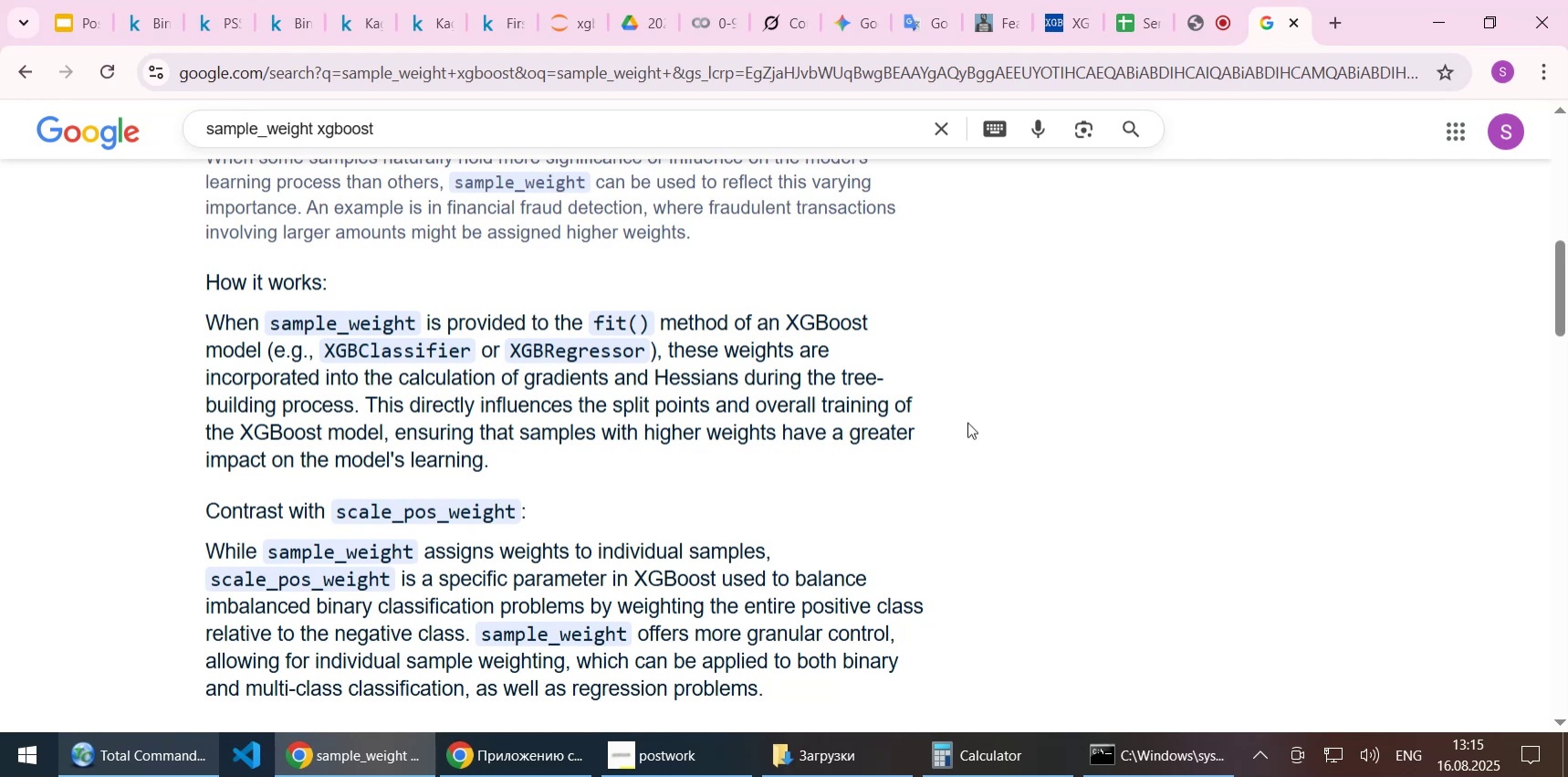 
scroll: coordinate [967, 424], scroll_direction: down, amount: 1.0
 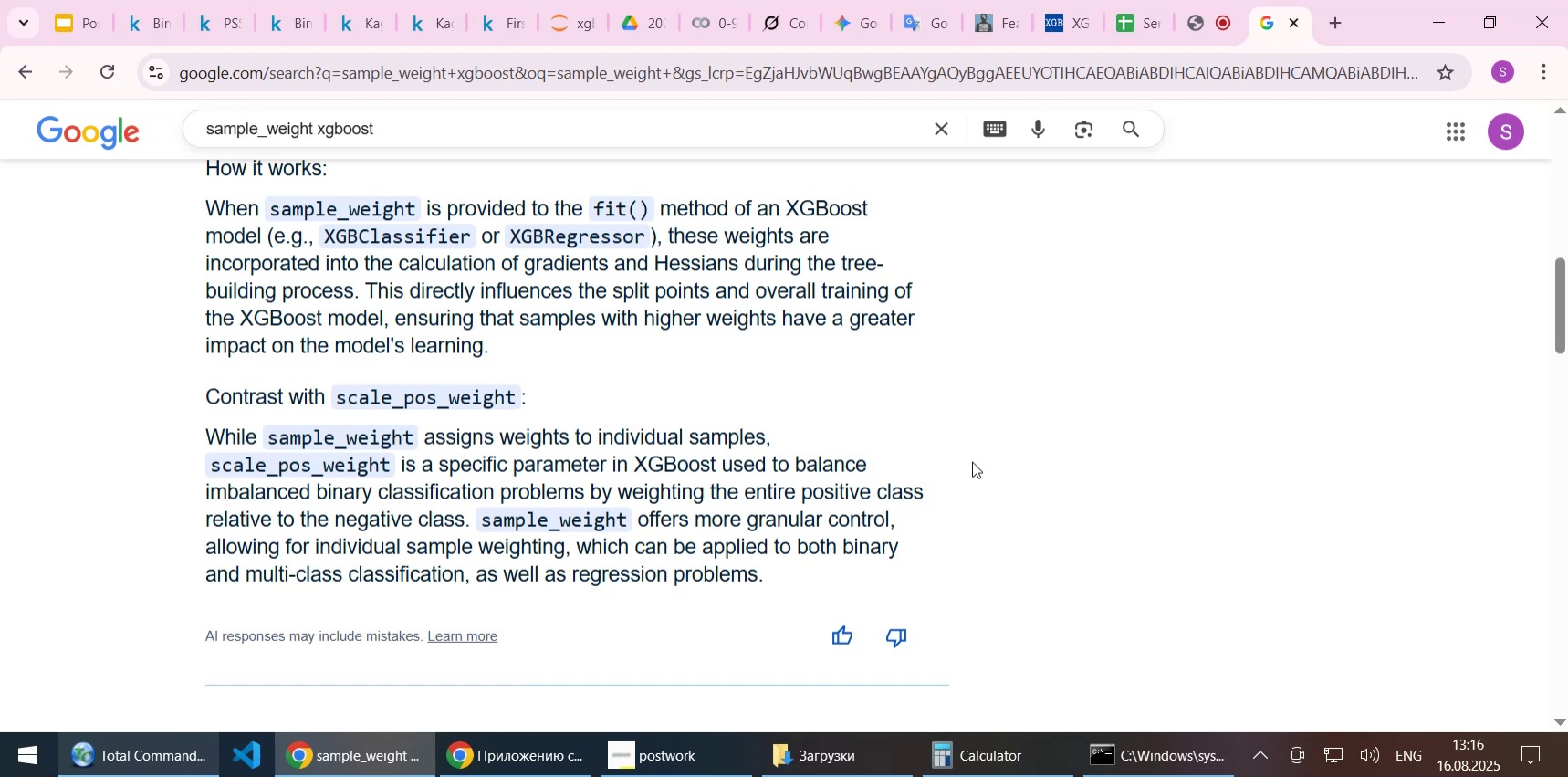 
wait(32.64)
 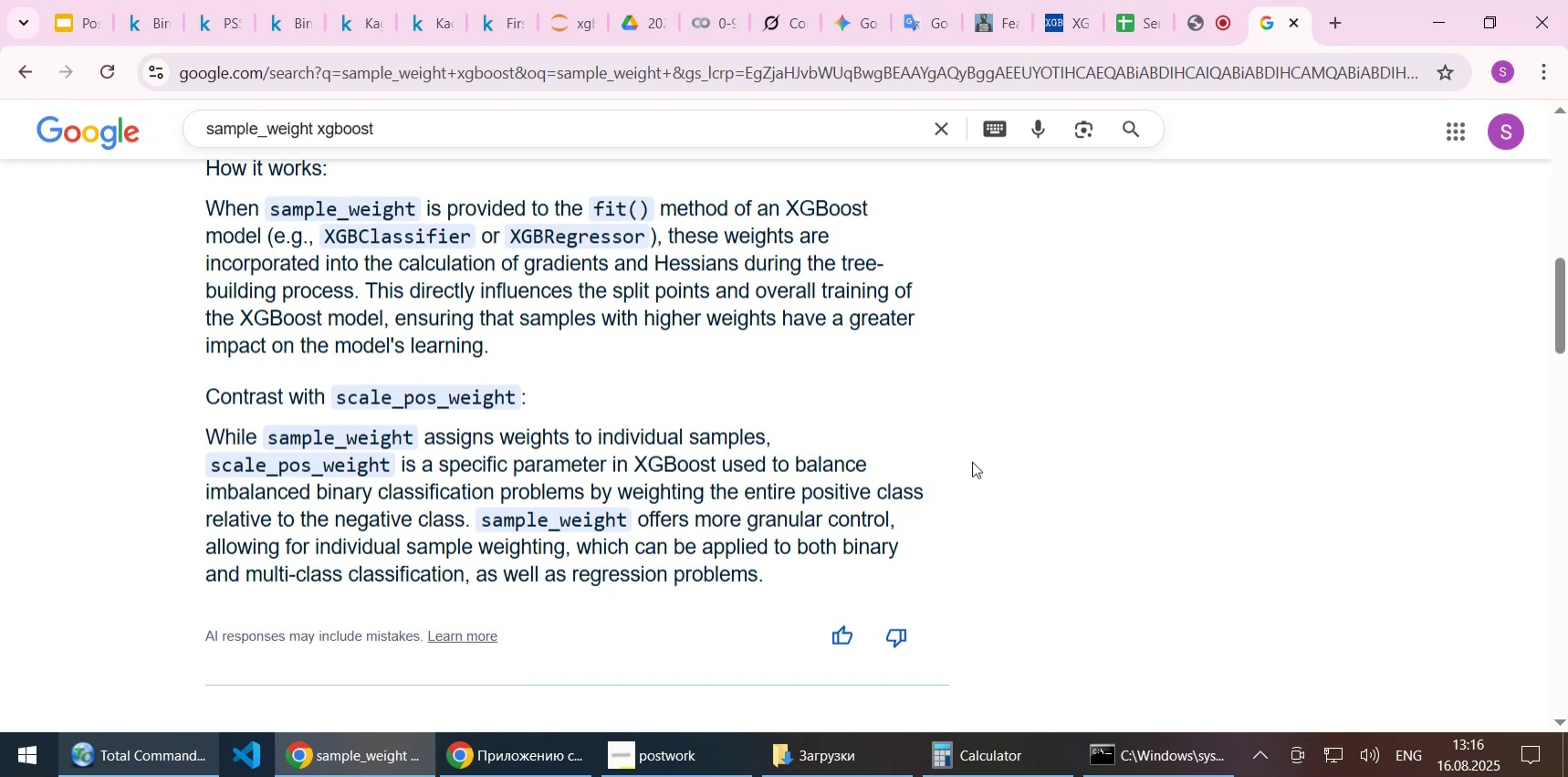 
left_click([552, 15])
 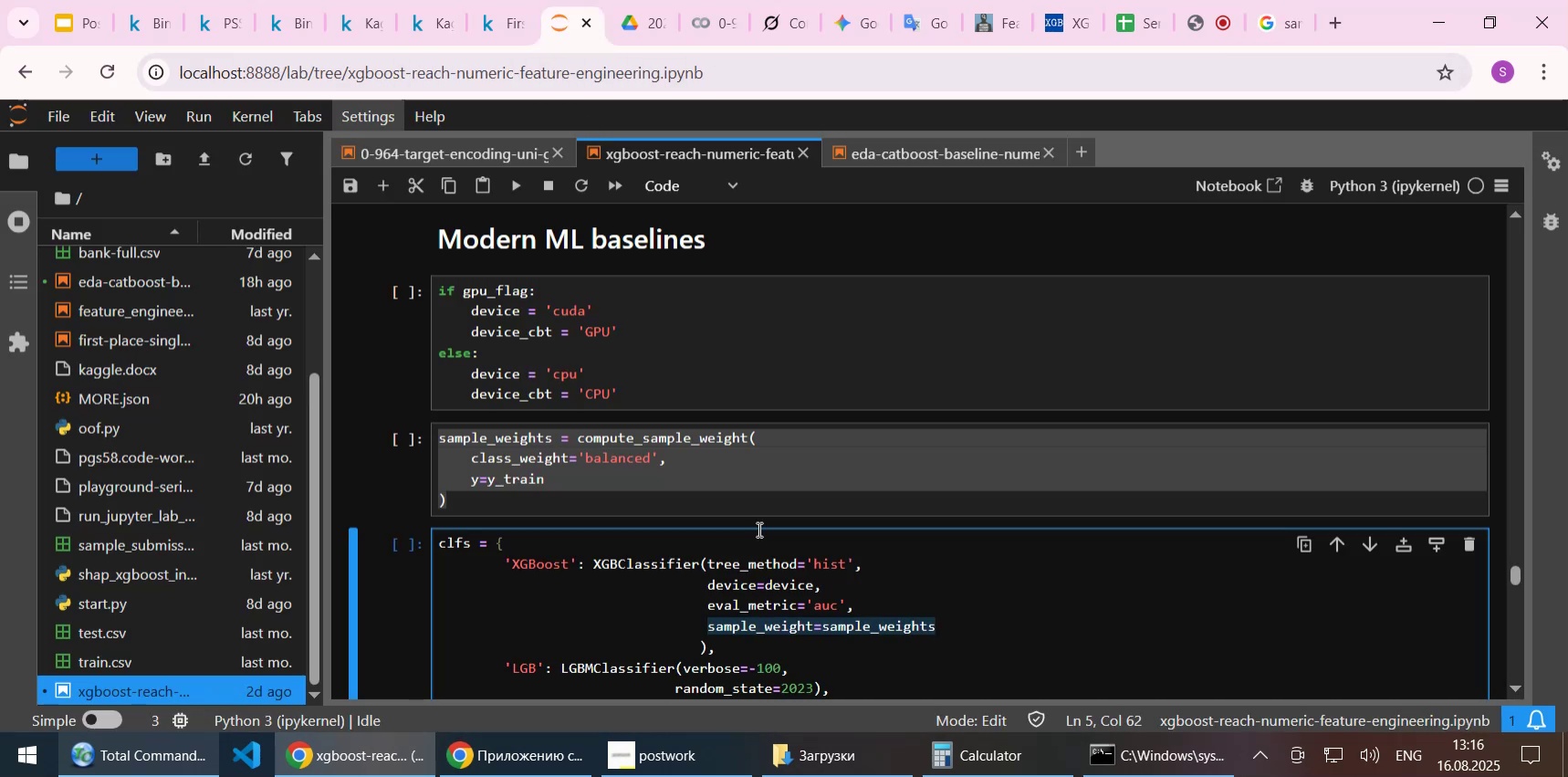 
left_click([699, 481])
 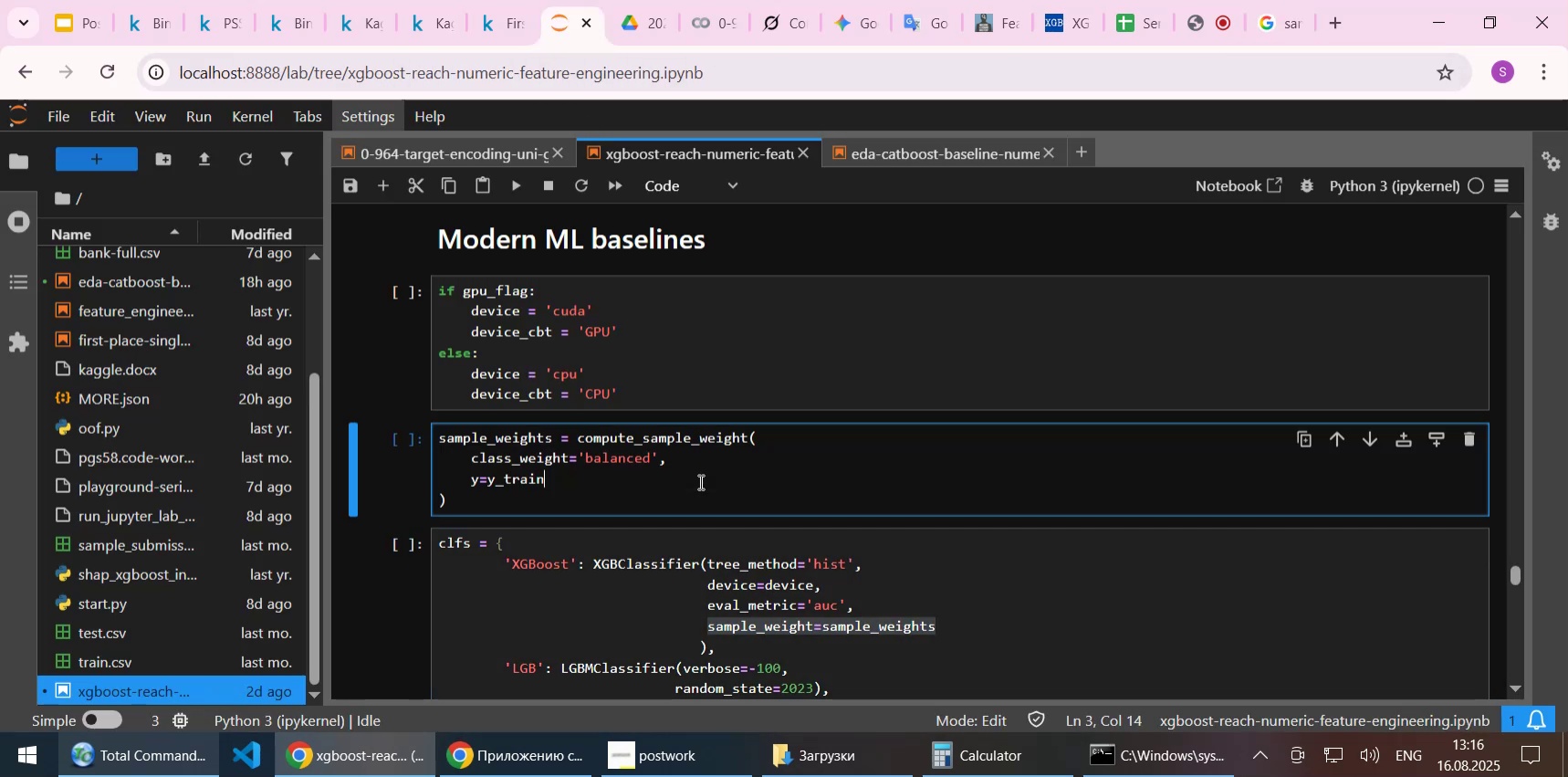 
scroll: coordinate [699, 481], scroll_direction: down, amount: 1.0
 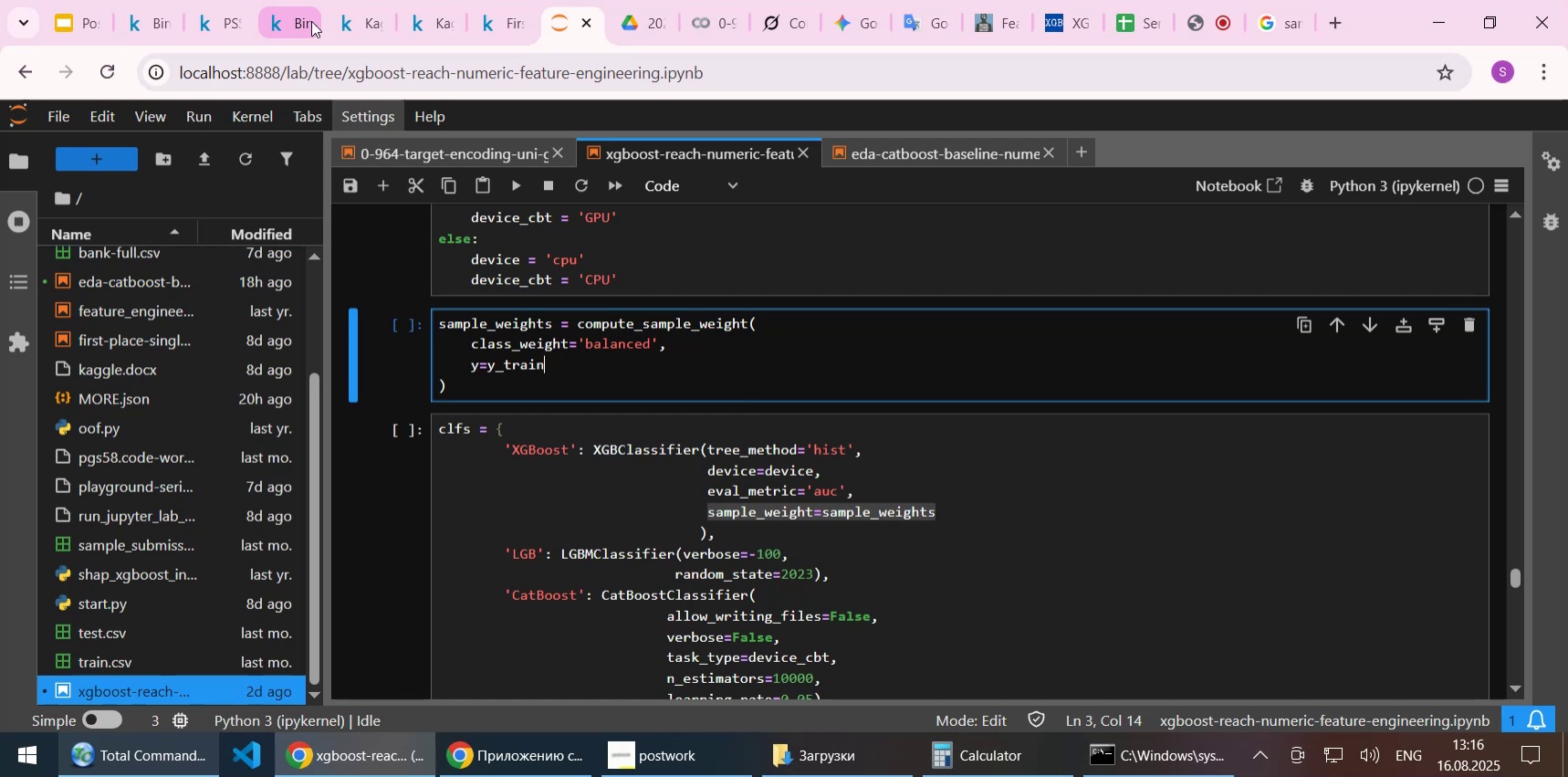 
left_click([366, 26])
 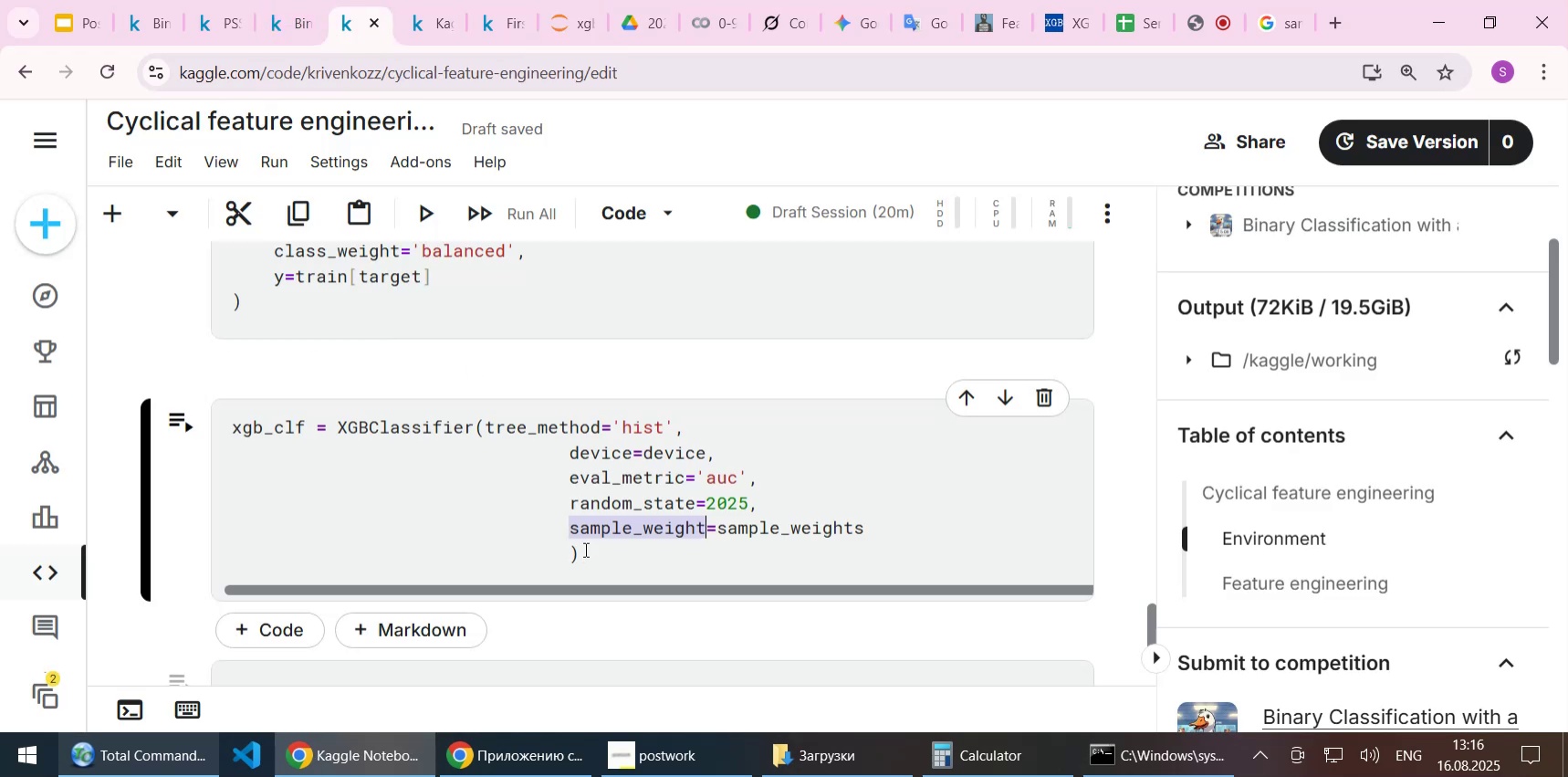 
left_click([704, 561])
 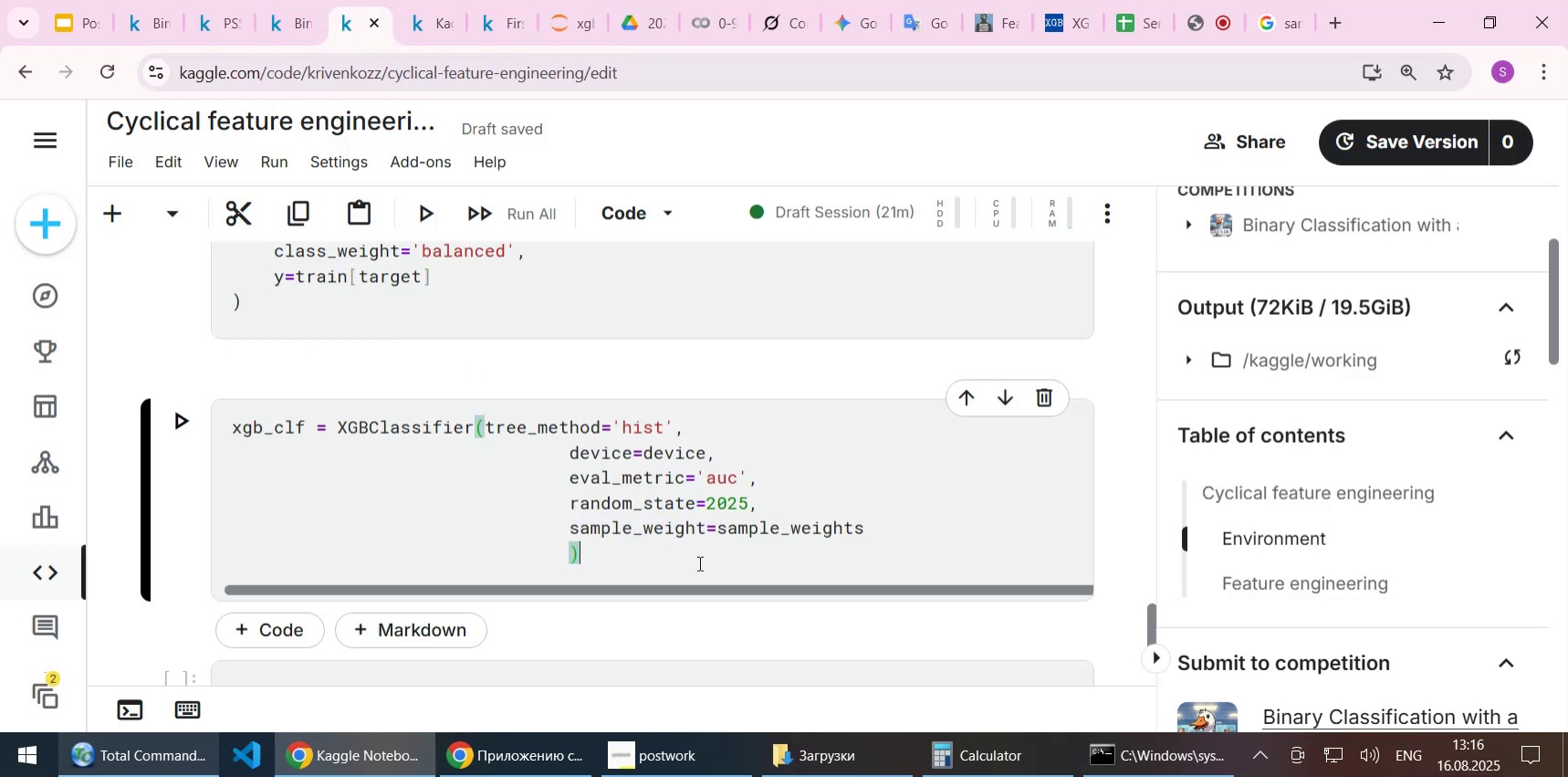 
key(Shift+Enter)
 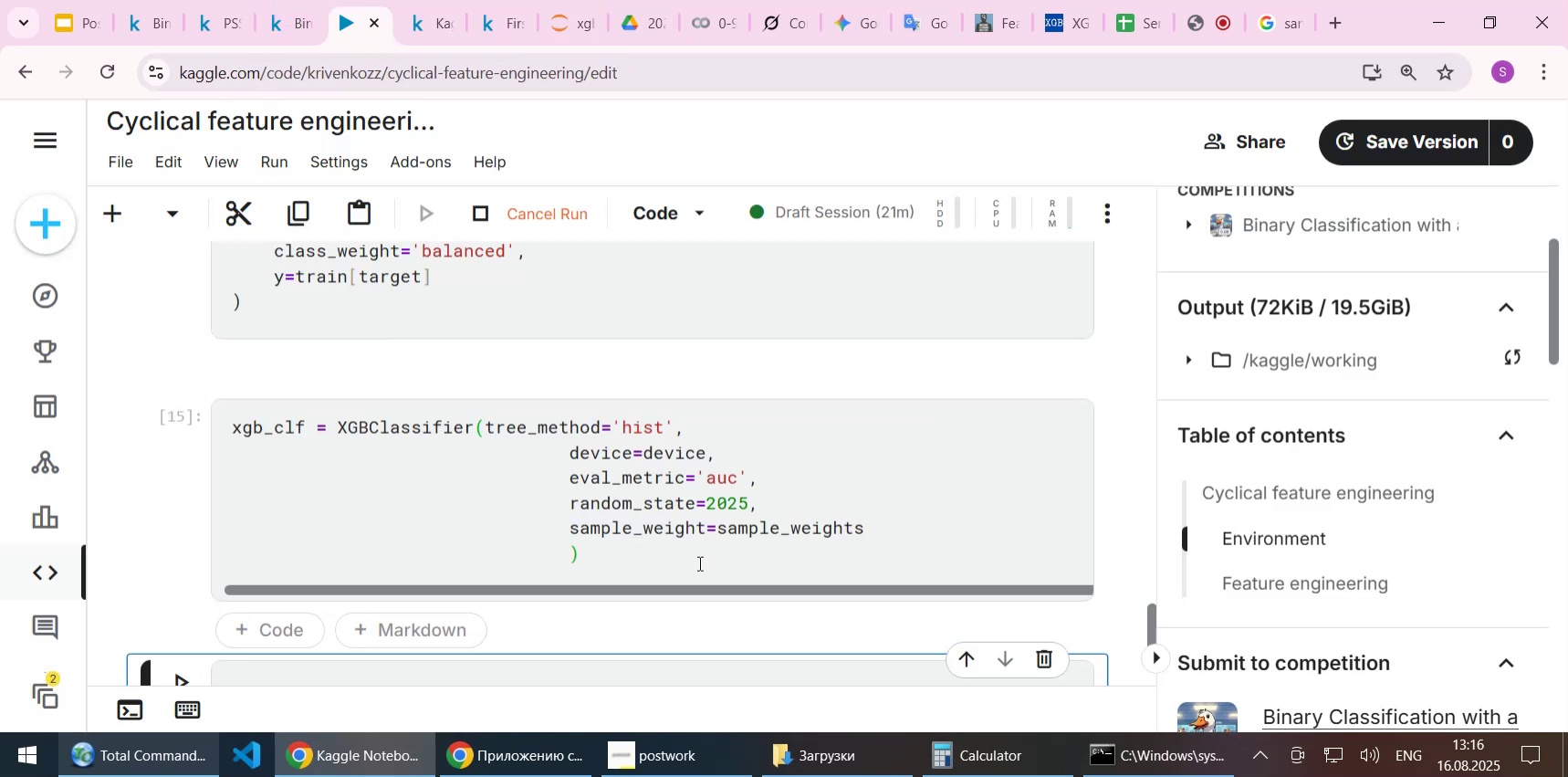 
scroll: coordinate [702, 550], scroll_direction: down, amount: 1.0
 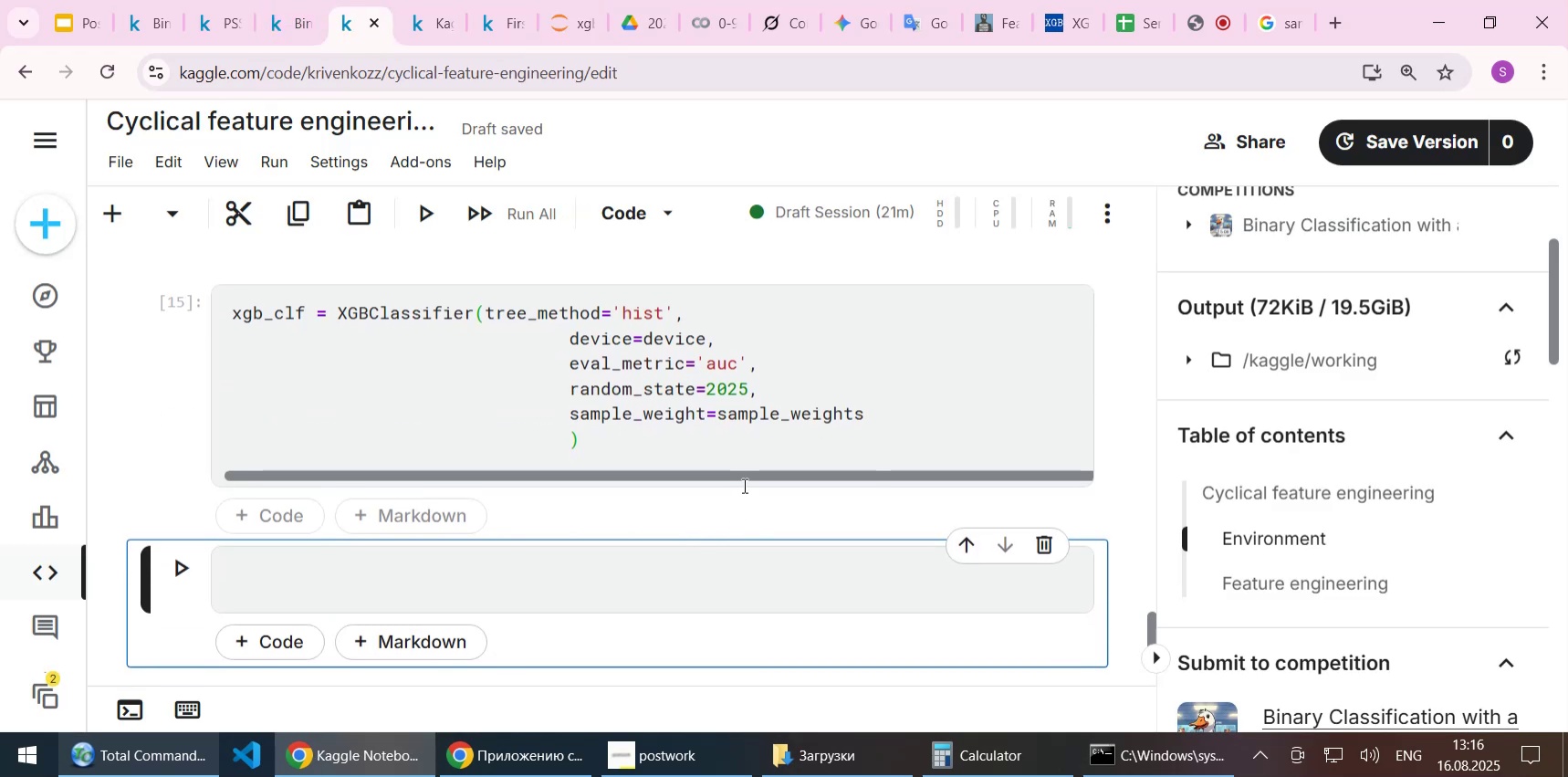 
scroll: coordinate [738, 466], scroll_direction: up, amount: 1.0
 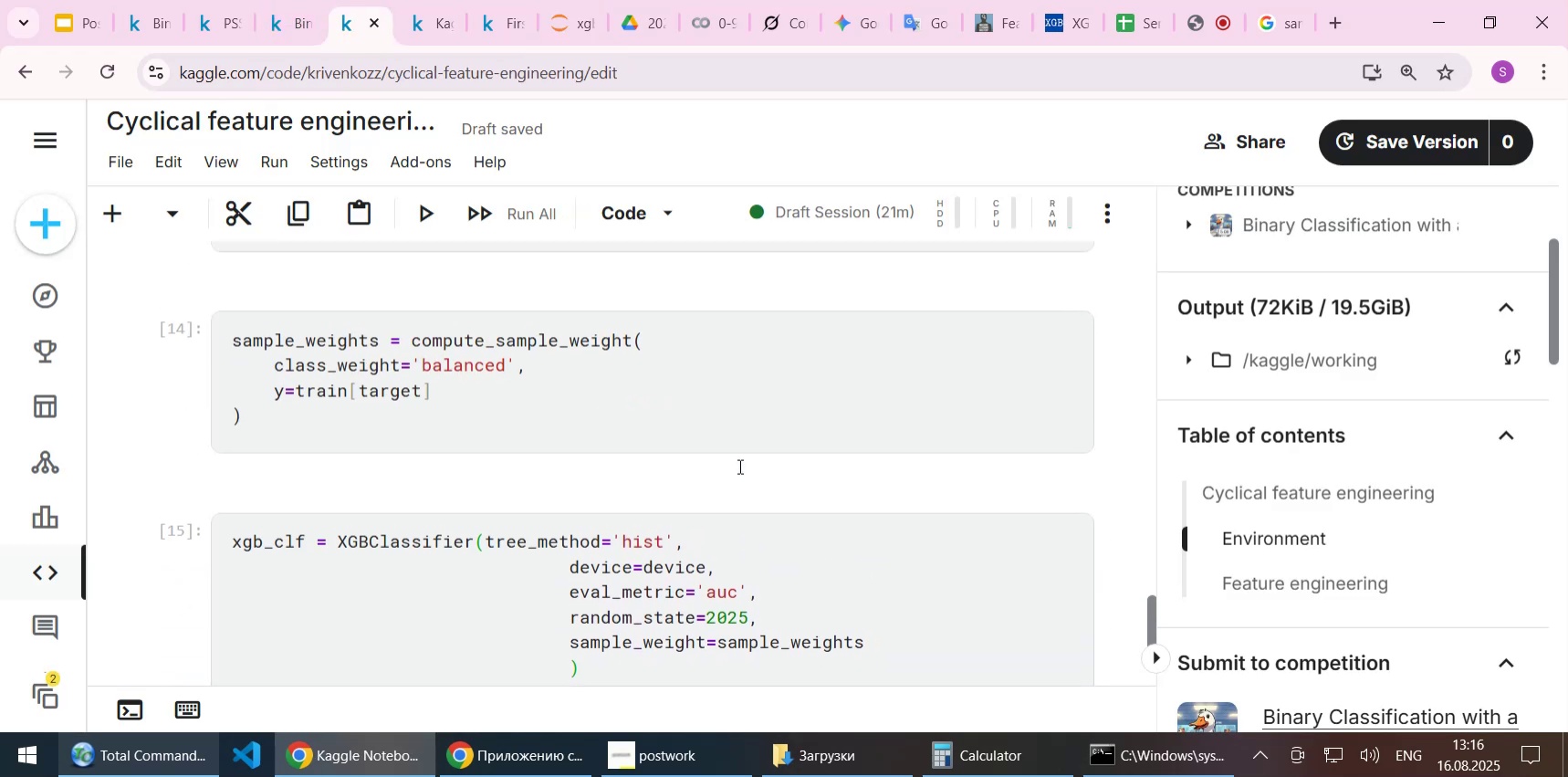 
scroll: coordinate [738, 466], scroll_direction: down, amount: 2.0
 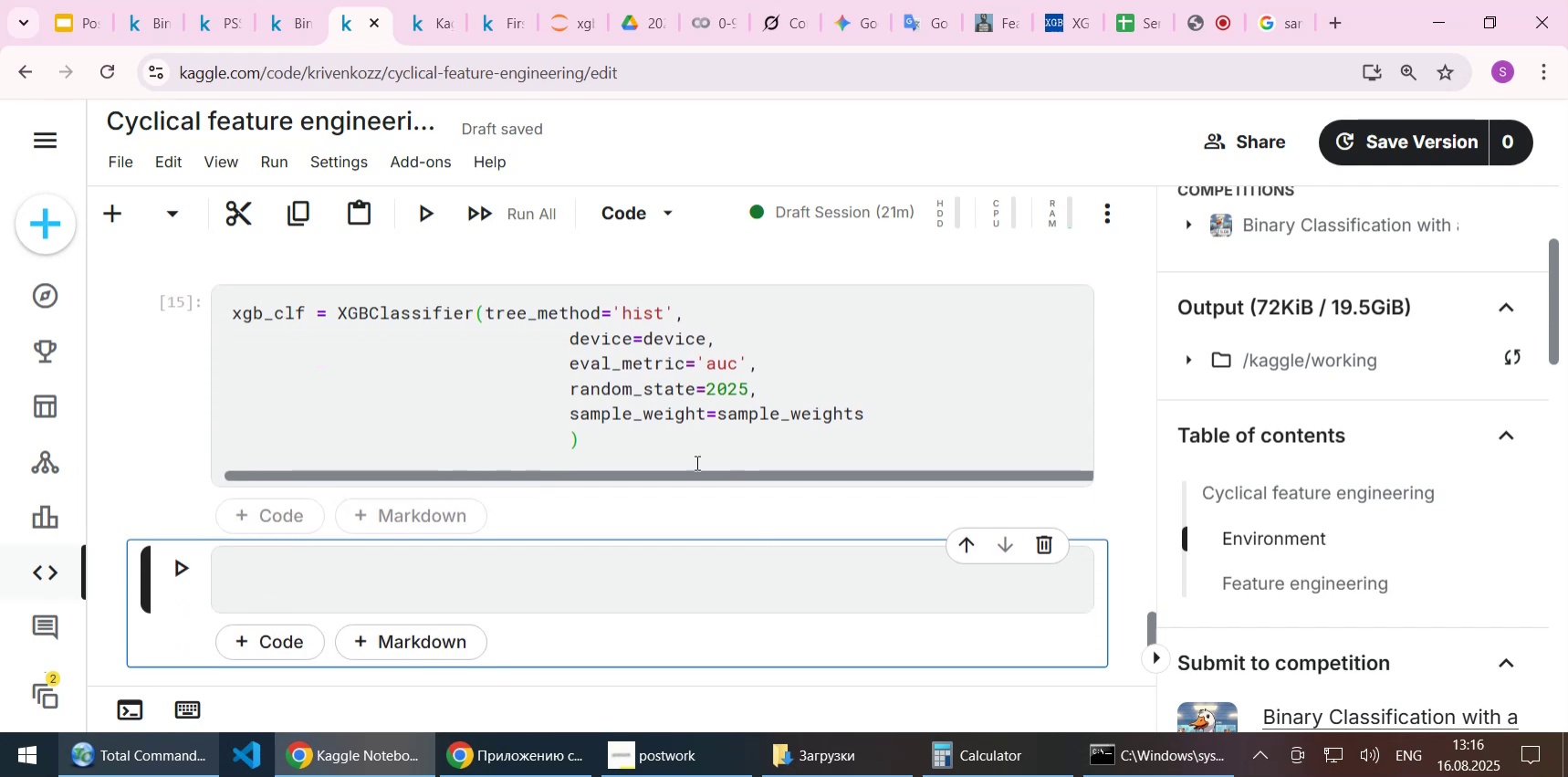 
scroll: coordinate [618, 443], scroll_direction: up, amount: 2.0
 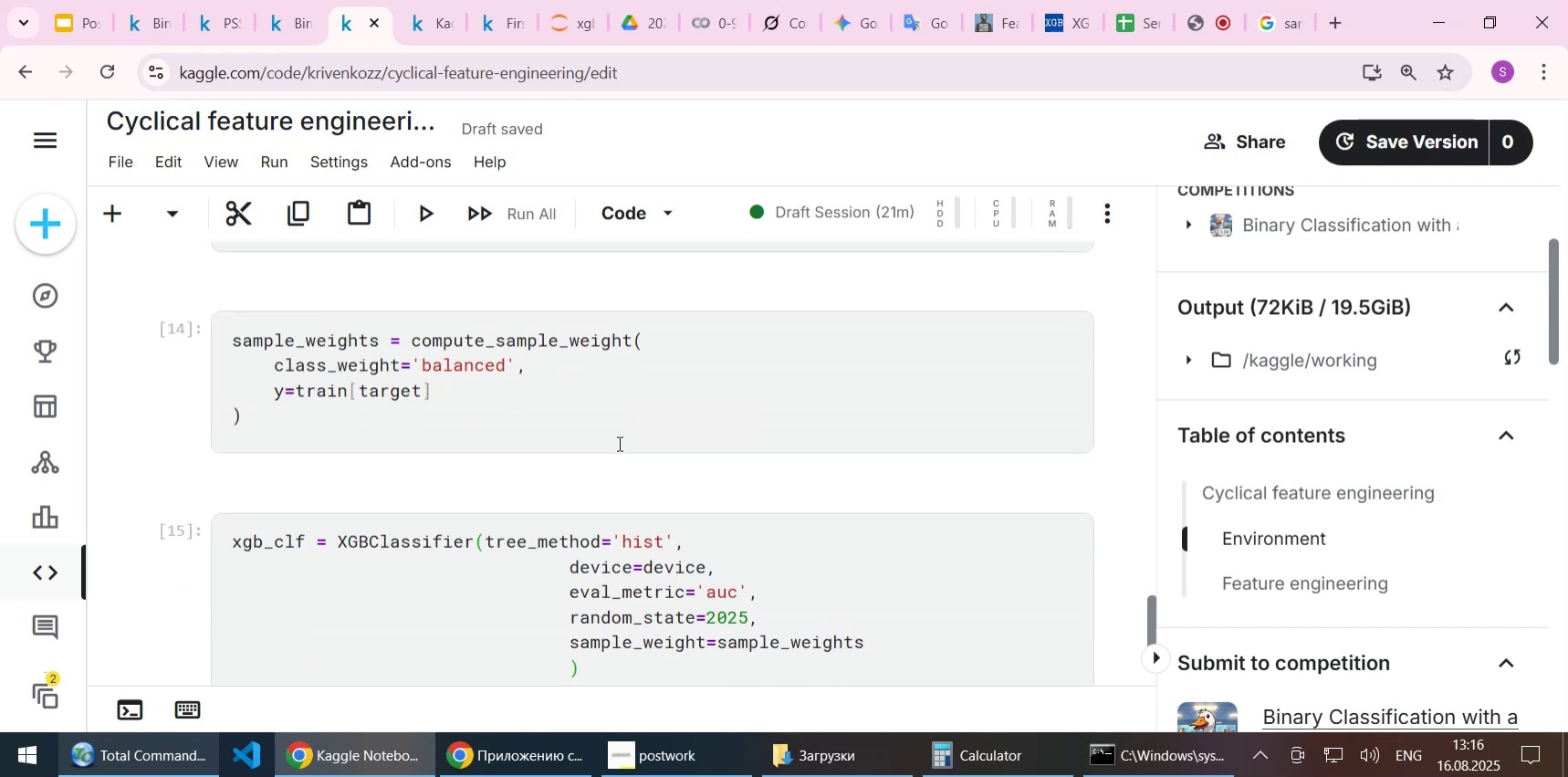 
scroll: coordinate [618, 443], scroll_direction: down, amount: 3.0
 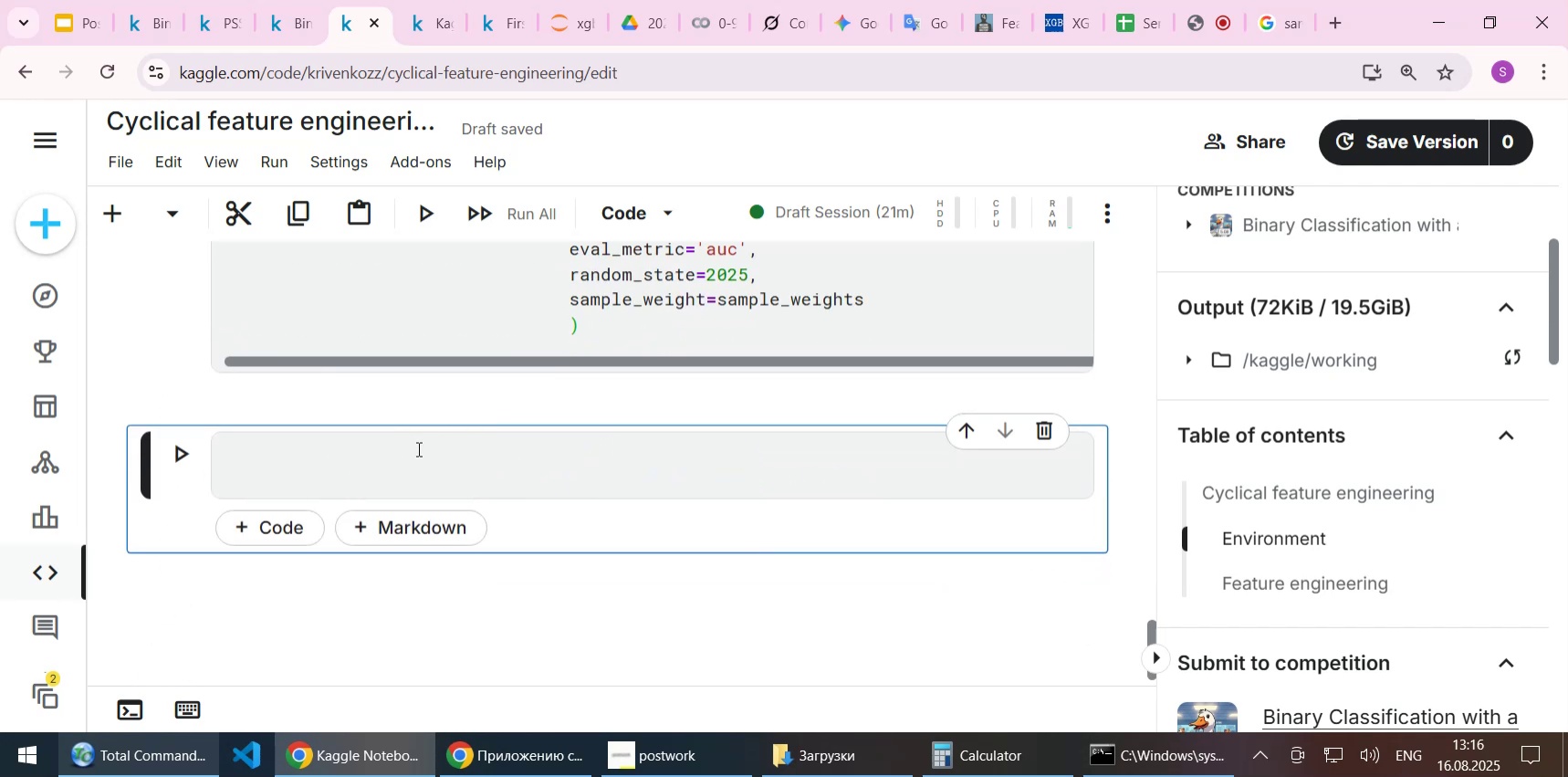 
left_click([397, 457])
 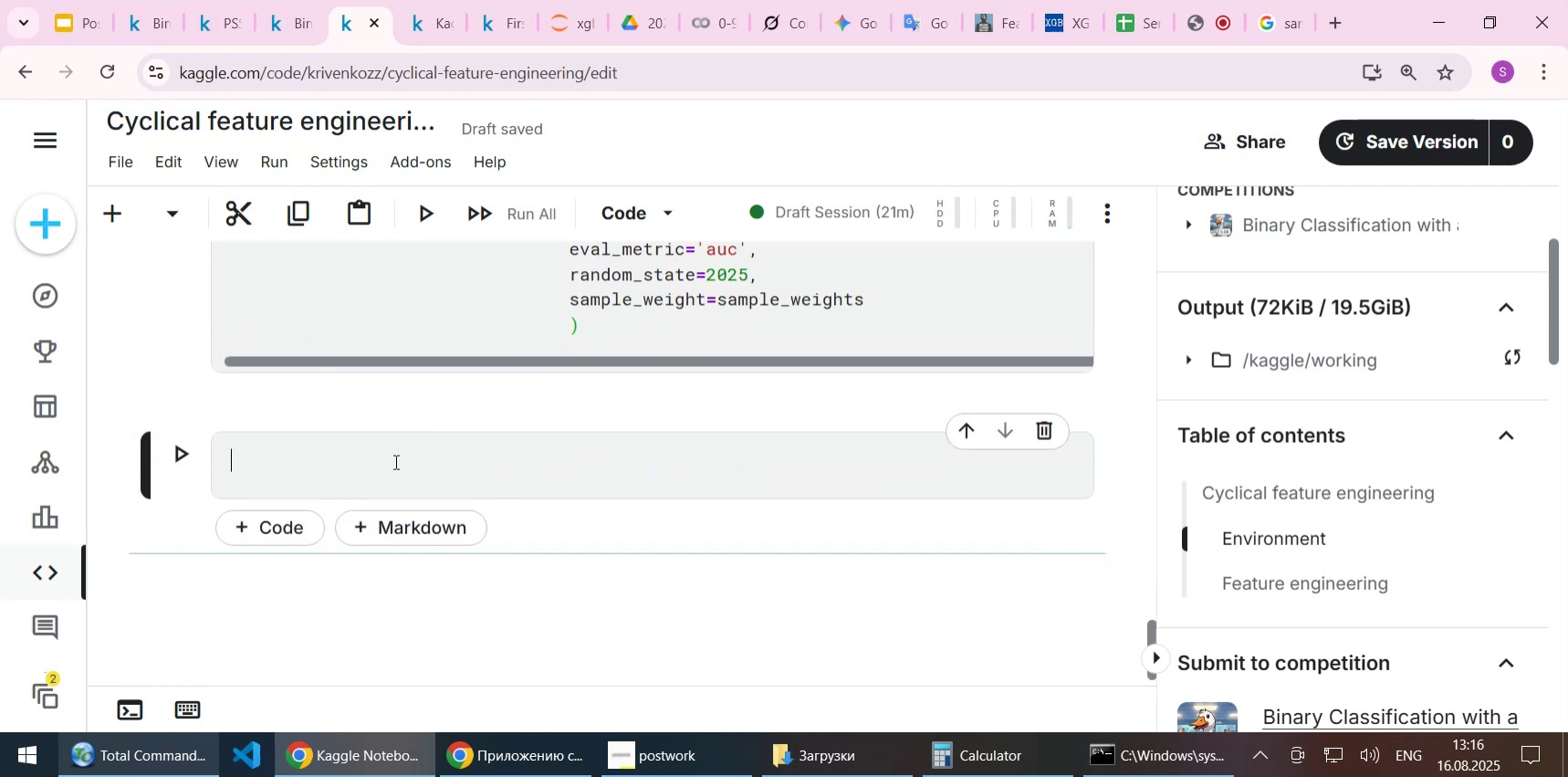 
wait(5.06)
 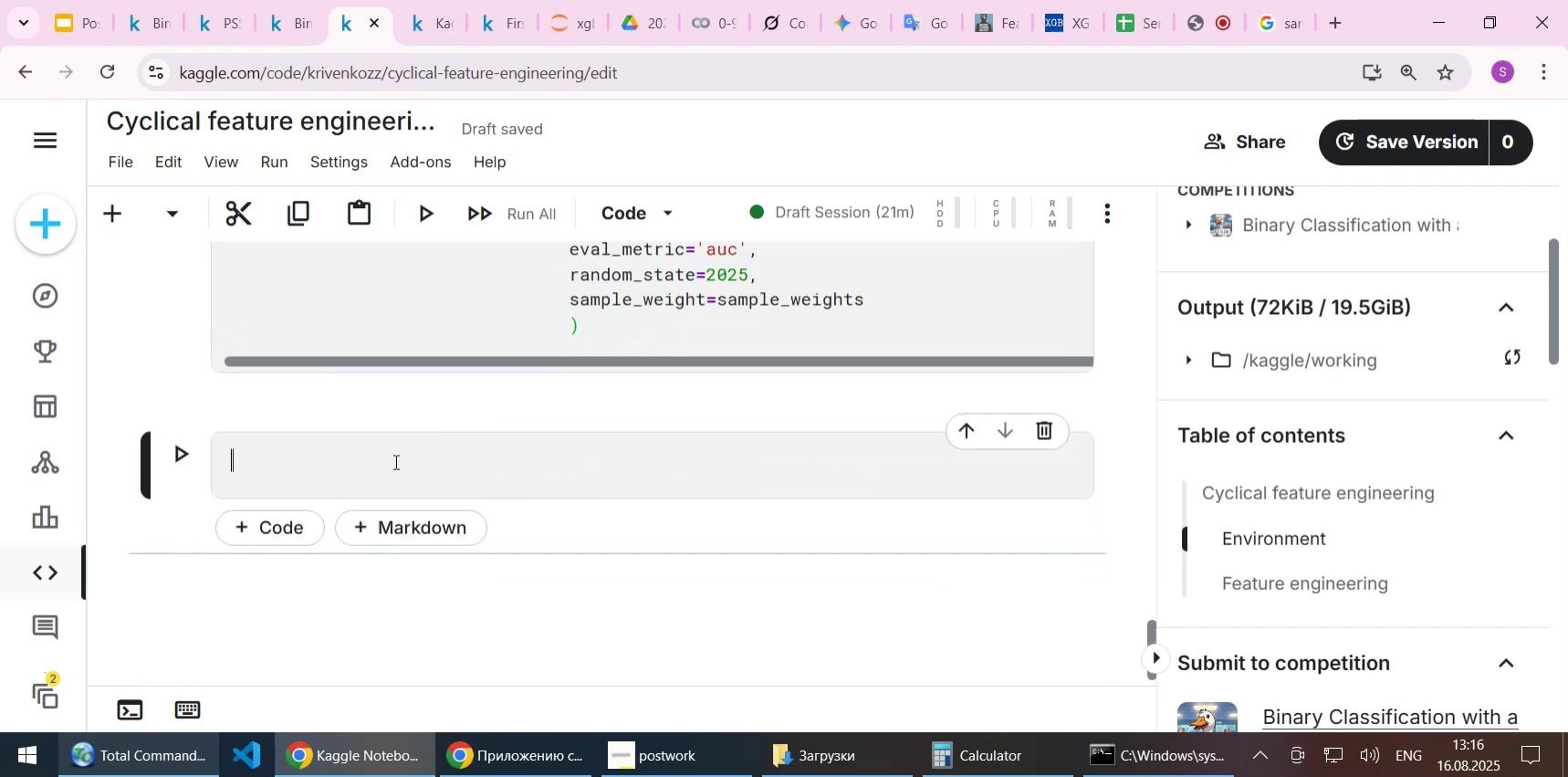 
scroll: coordinate [1228, 432], scroll_direction: down, amount: 2.0
 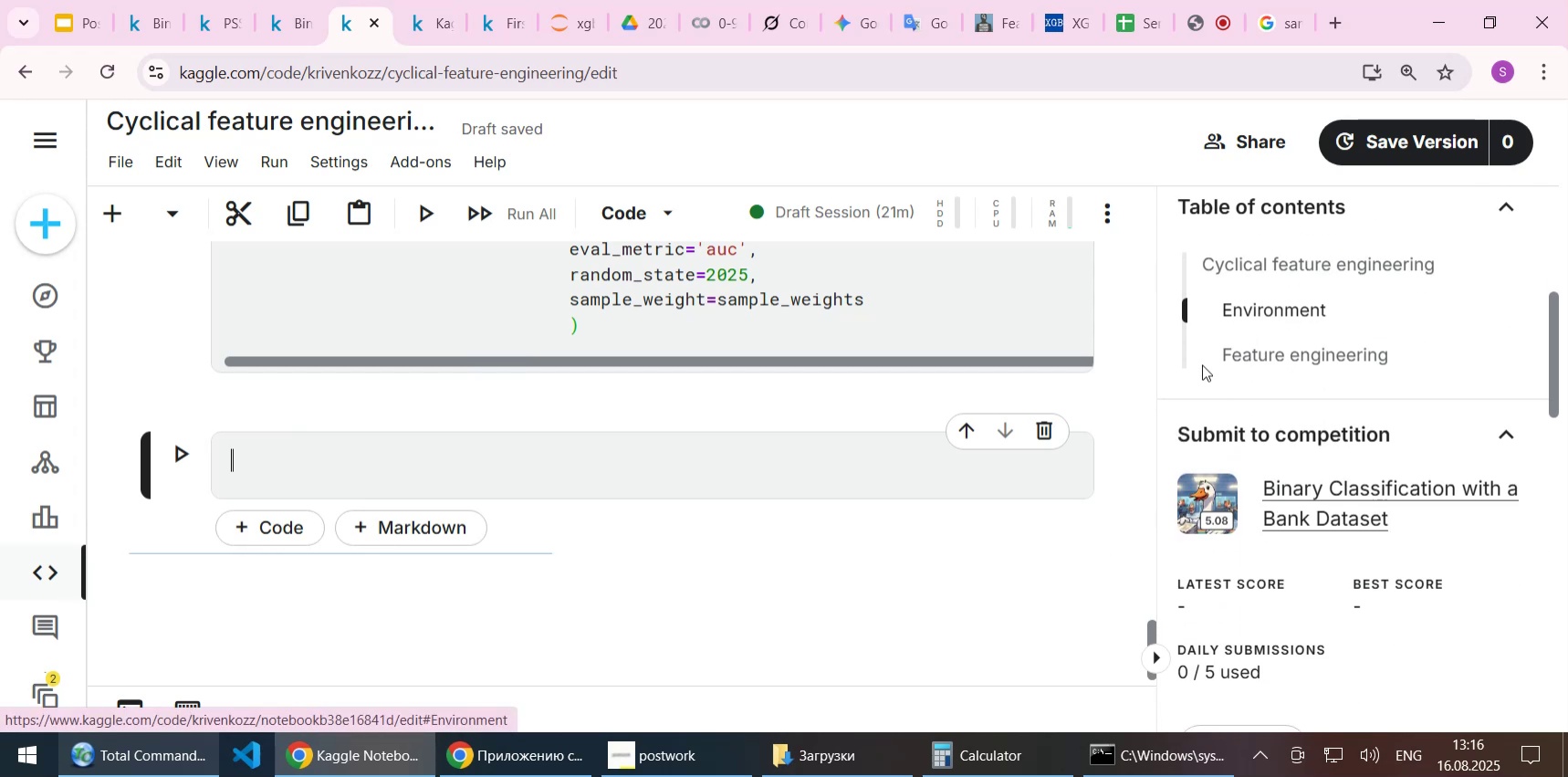 
scroll: coordinate [701, 404], scroll_direction: up, amount: 40.0
 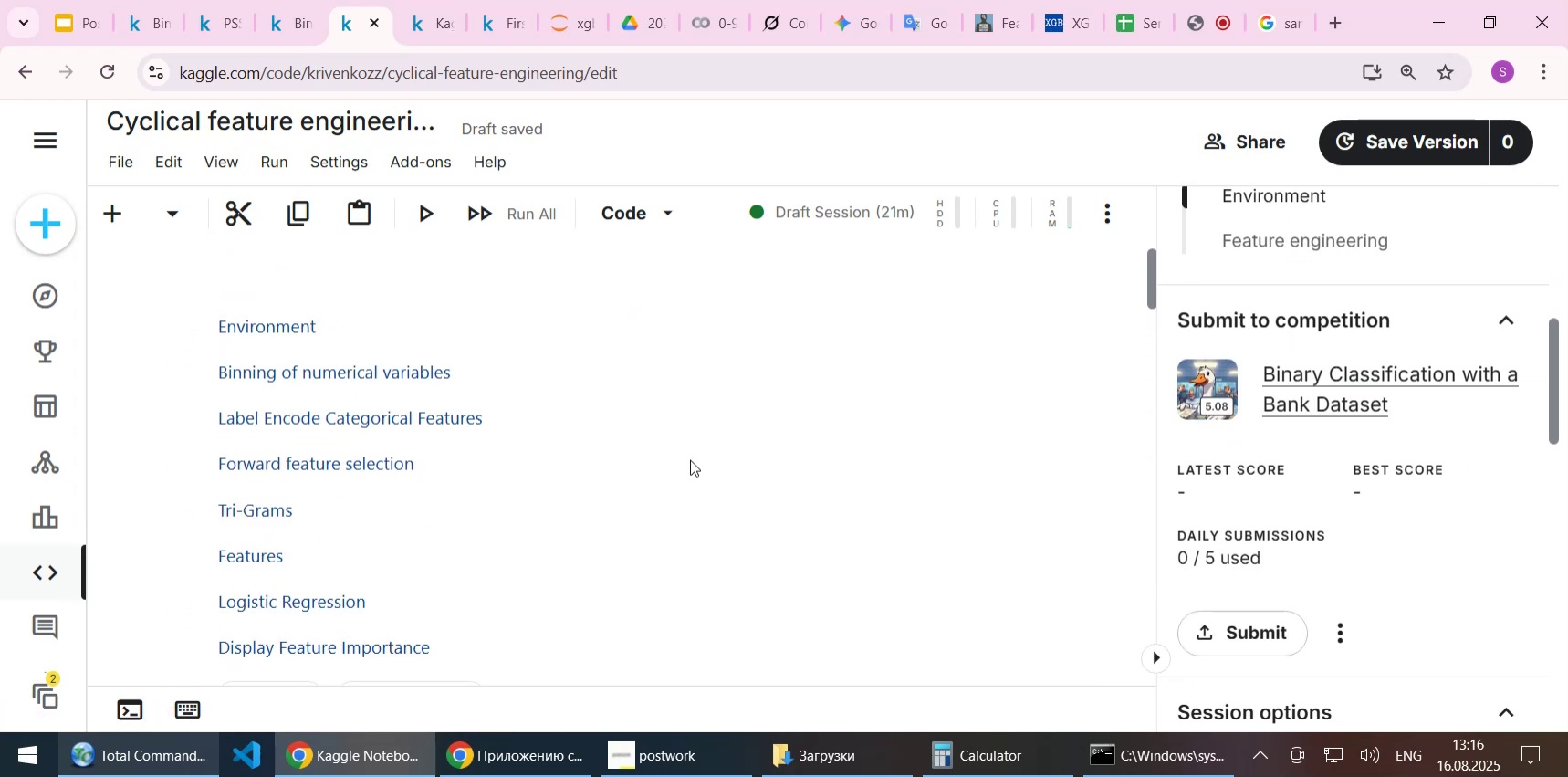 
scroll: coordinate [690, 459], scroll_direction: down, amount: 29.0
 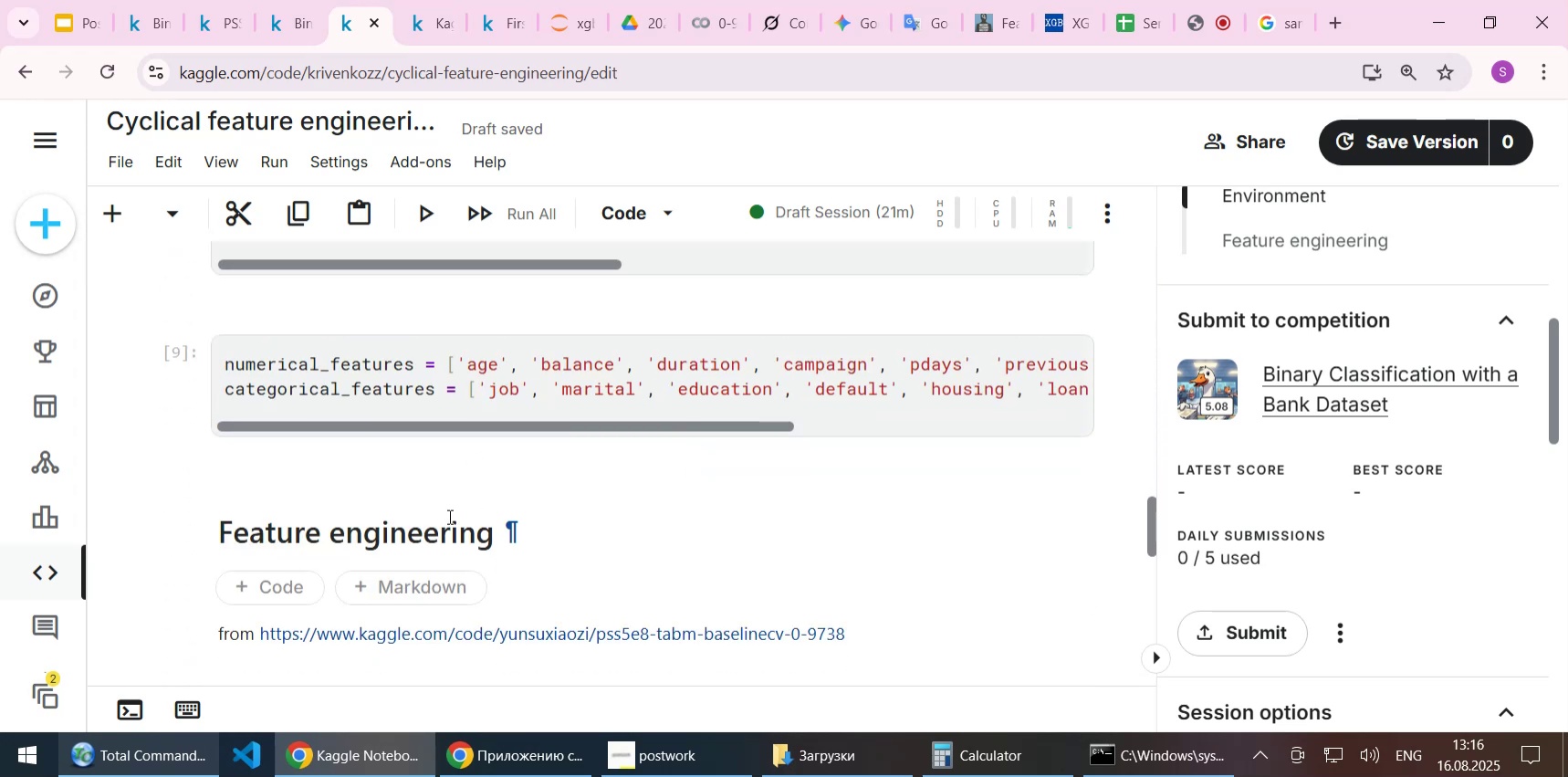 
double_click([448, 516])
 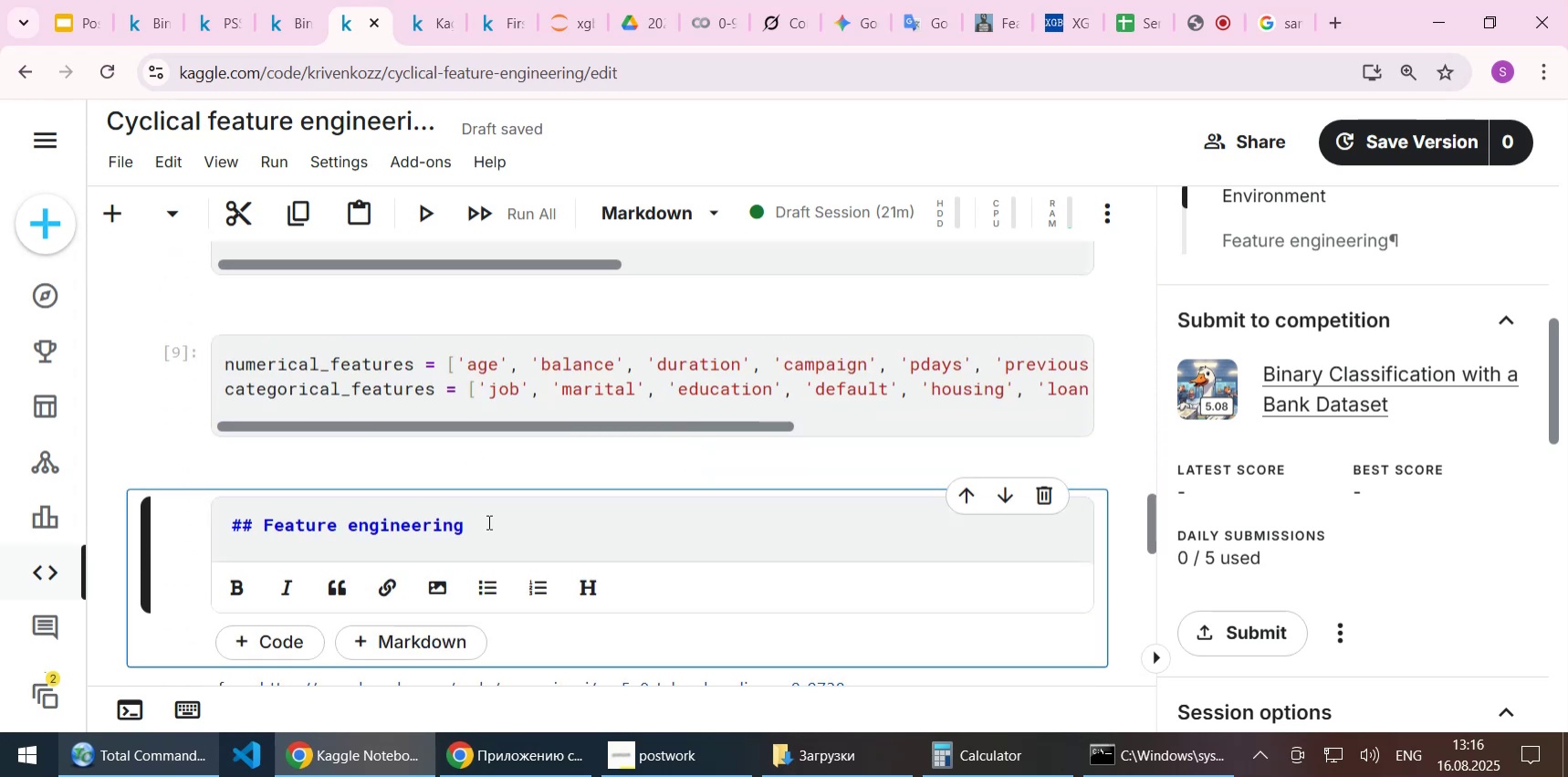 
left_click_drag(start_coordinate=[484, 521], to_coordinate=[266, 521])
 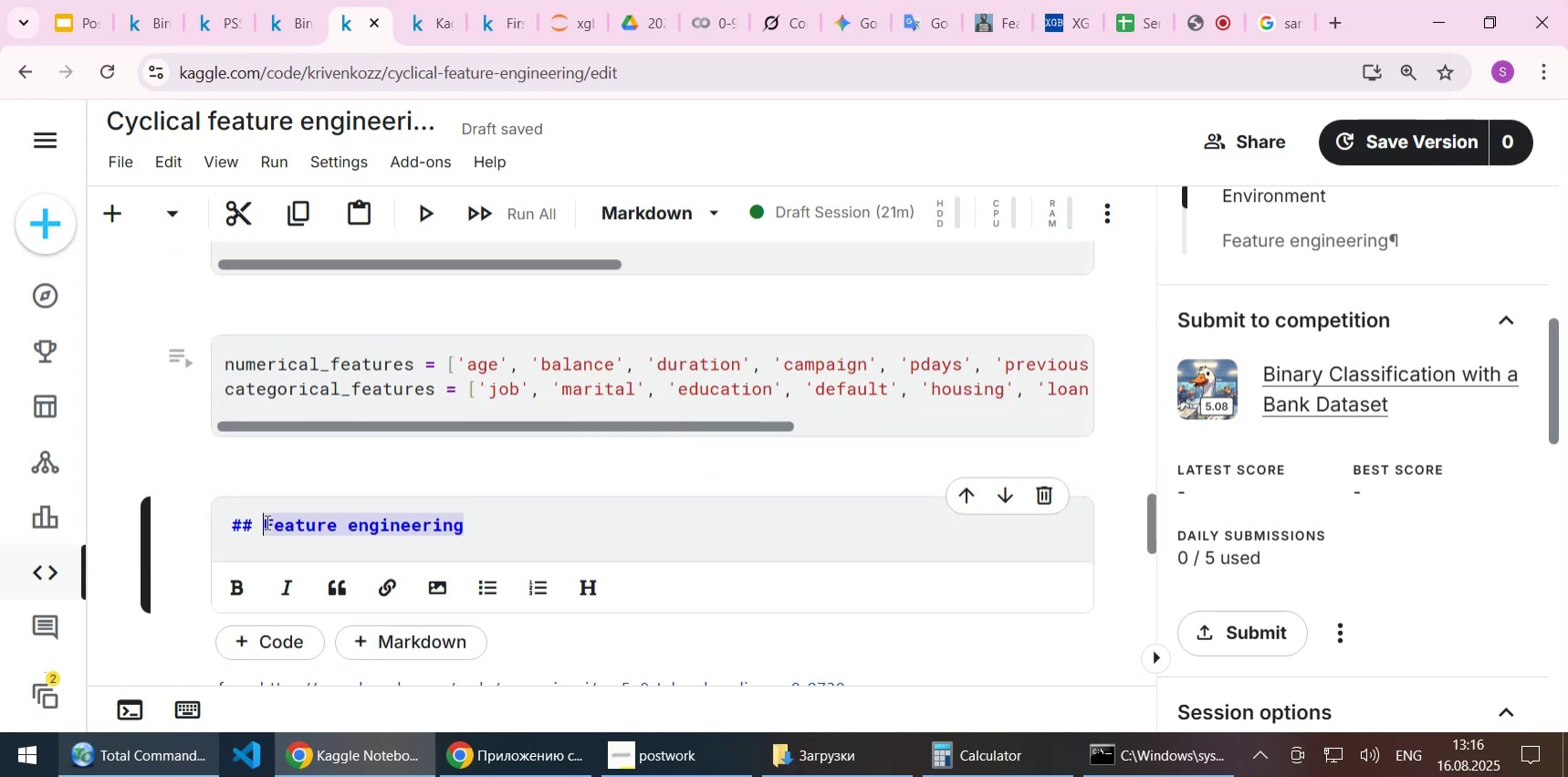 
key(Control+C)
 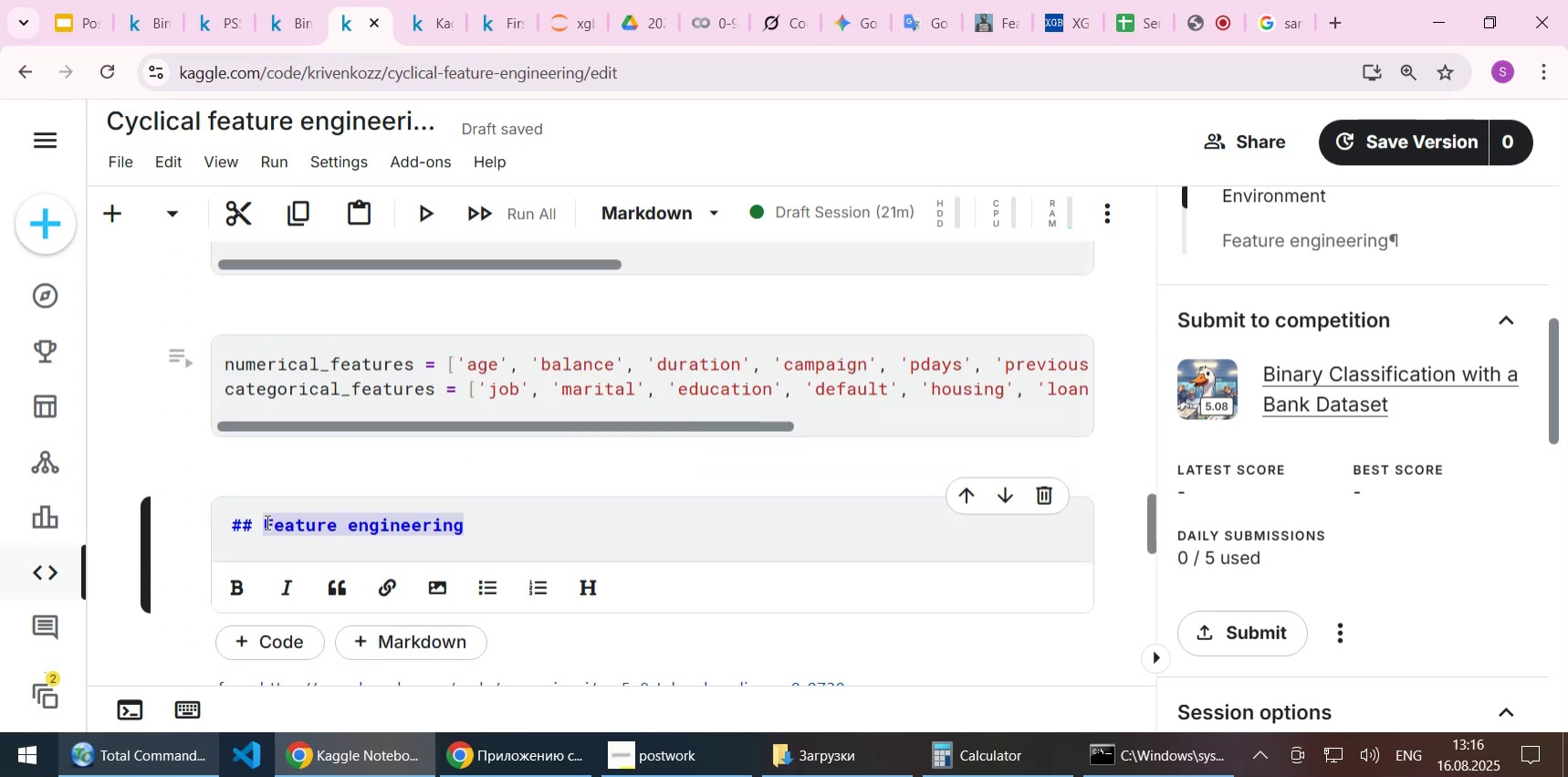 
key(Shift+ShiftLeft)
 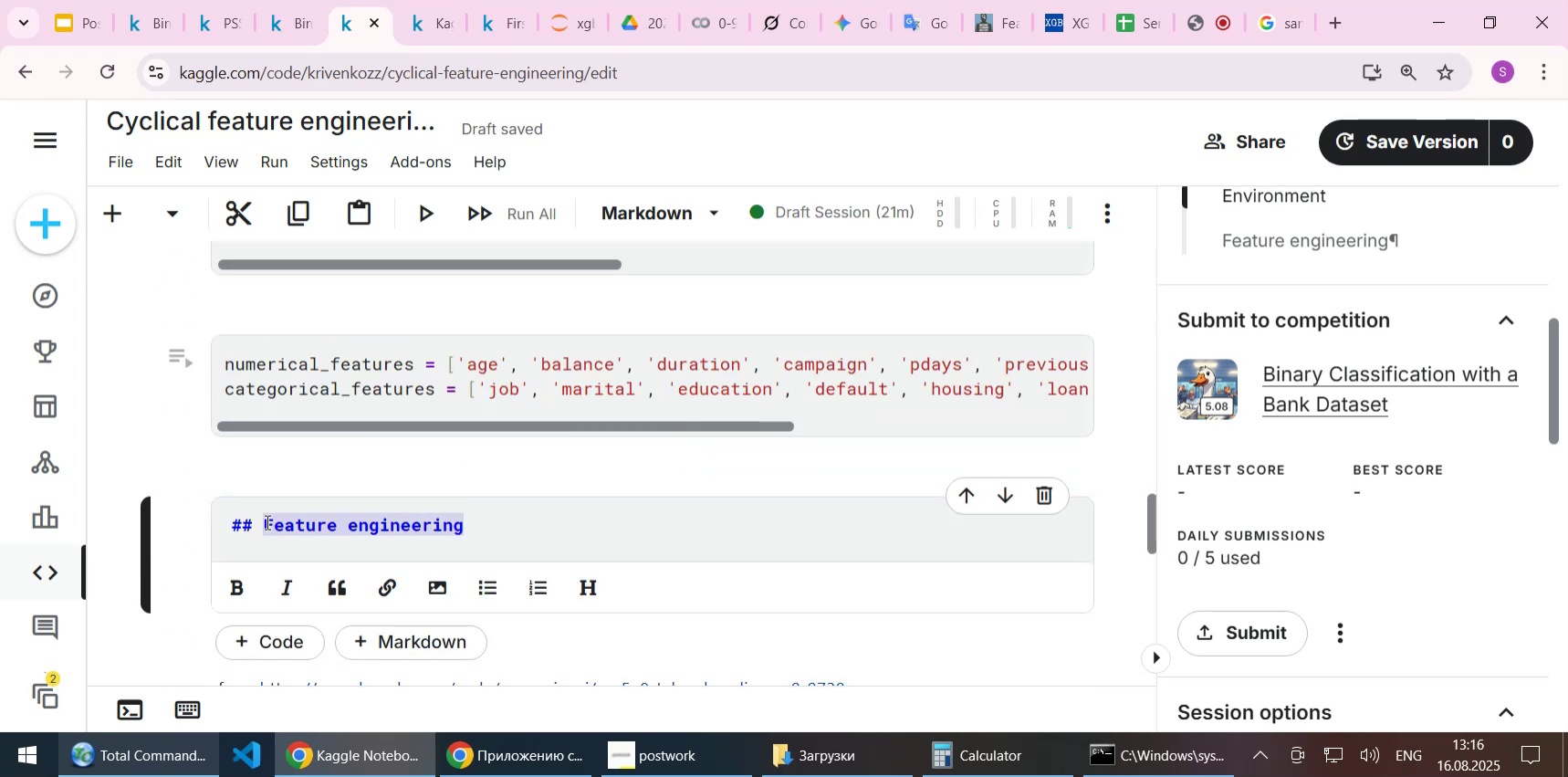 
key(Shift+Enter)
 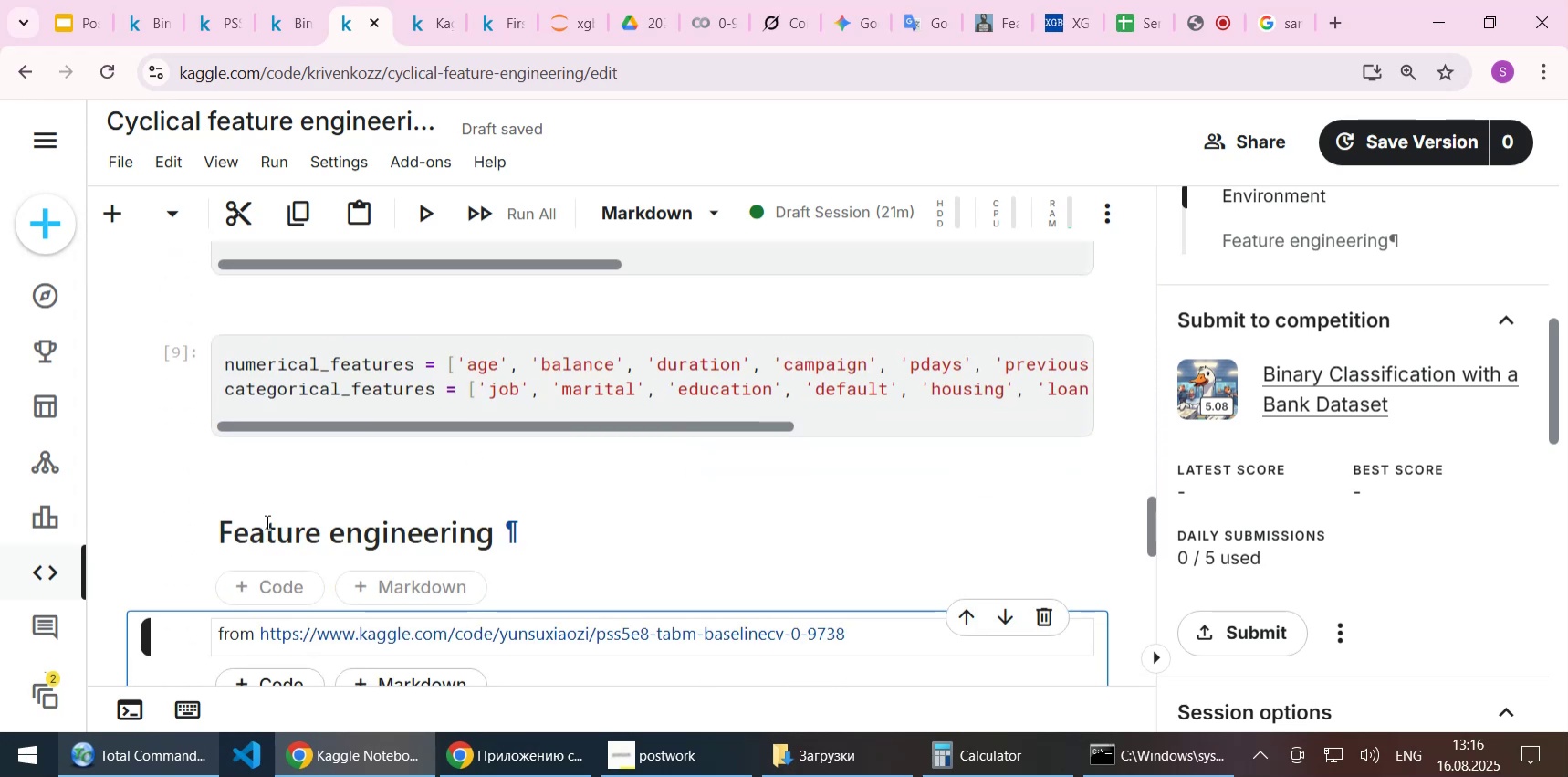 
scroll: coordinate [514, 475], scroll_direction: up, amount: 33.0
 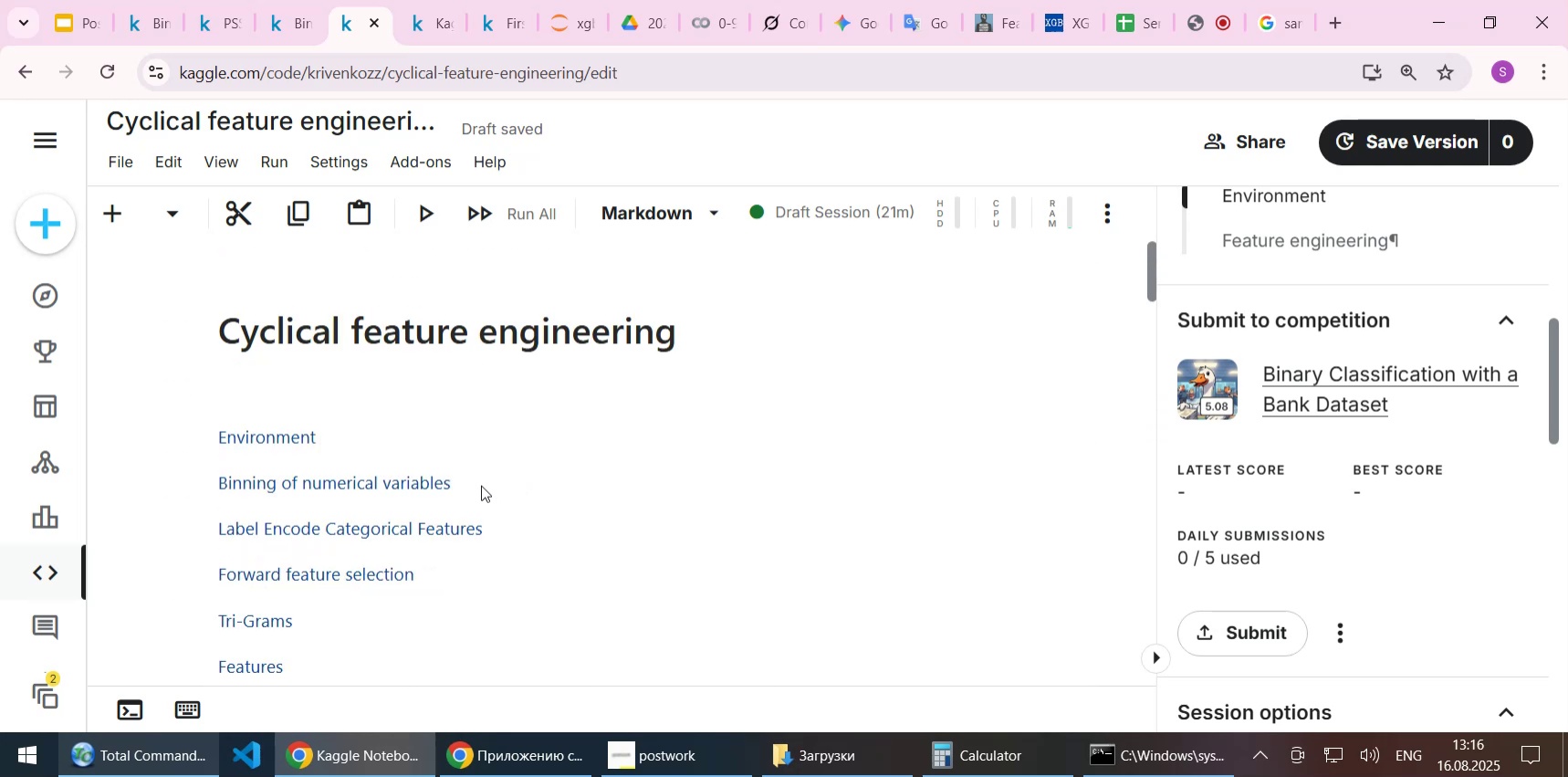 
double_click([481, 485])
 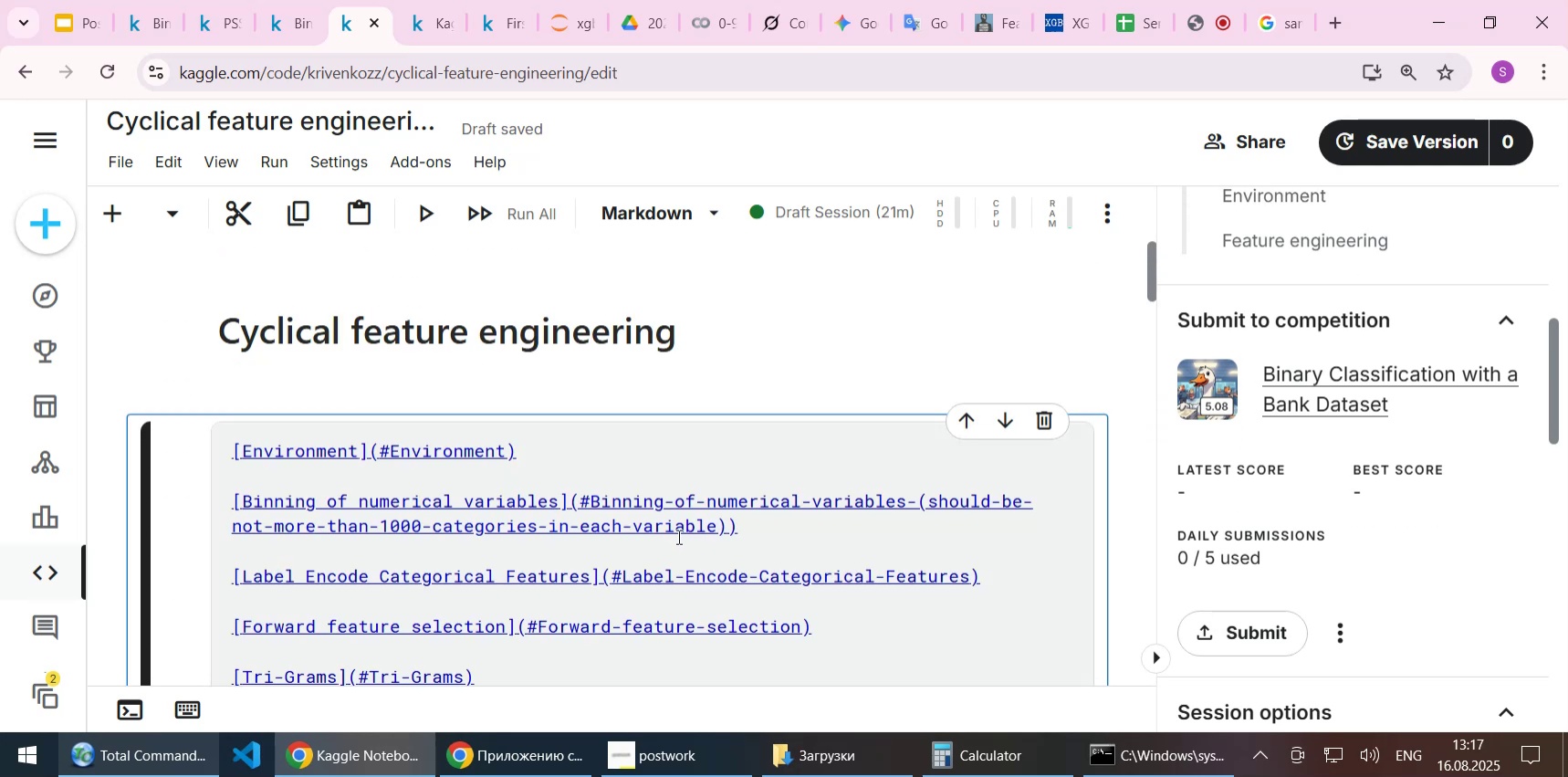 
left_click_drag(start_coordinate=[241, 498], to_coordinate=[556, 490])
 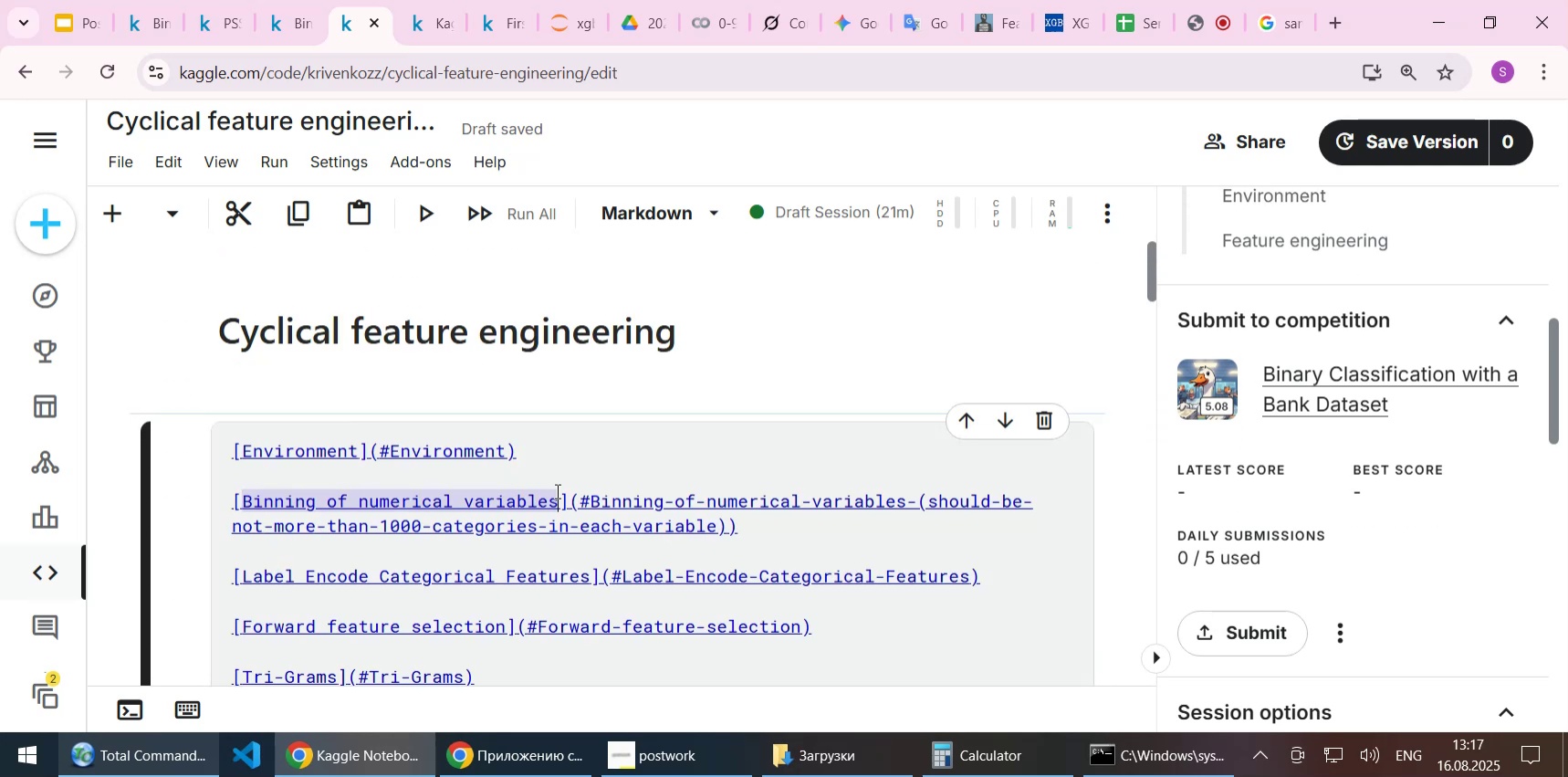 
key(Control+V)
 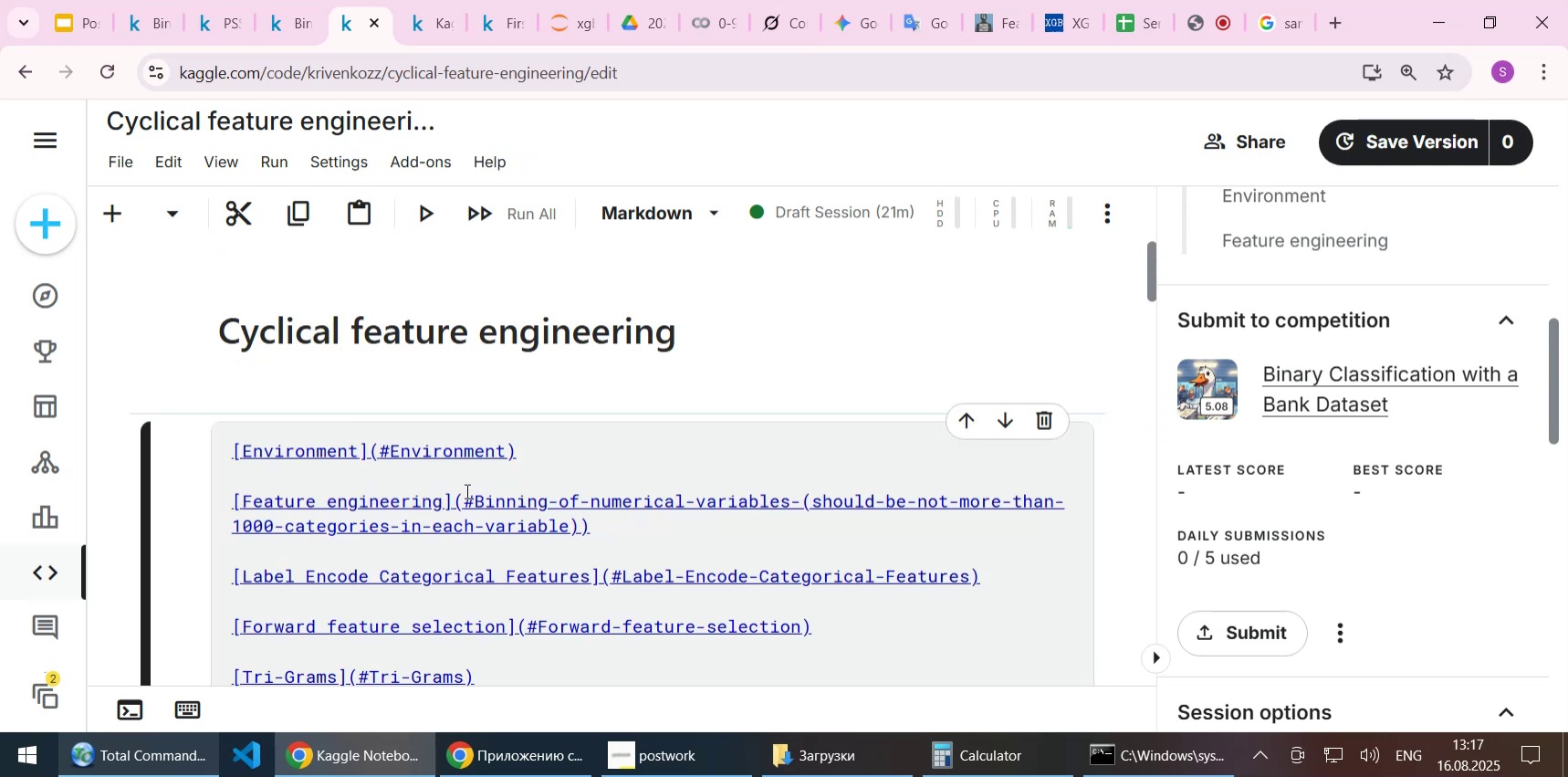 
left_click_drag(start_coordinate=[474, 499], to_coordinate=[575, 517])
 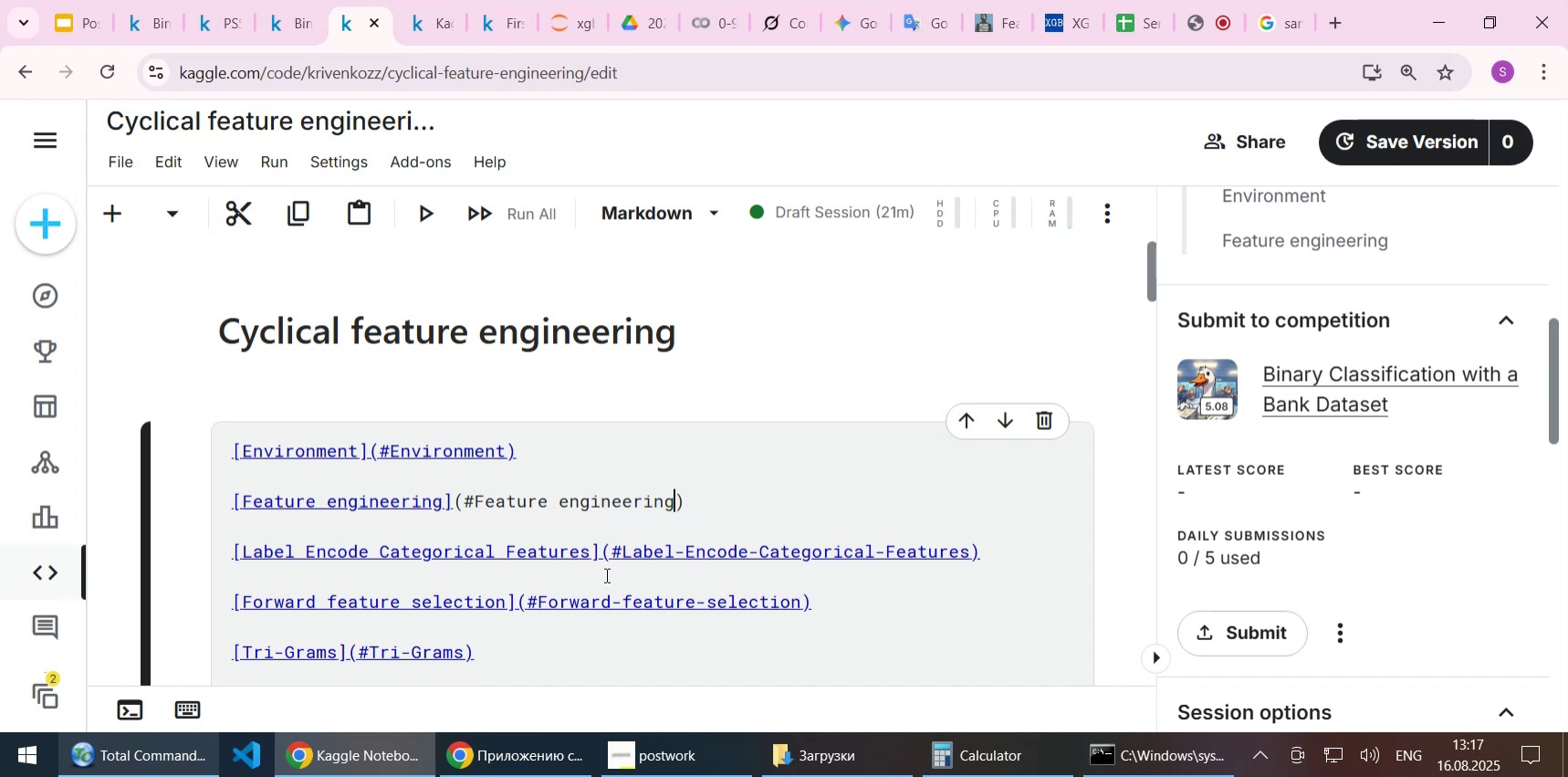 
key(Control+ControlLeft)
 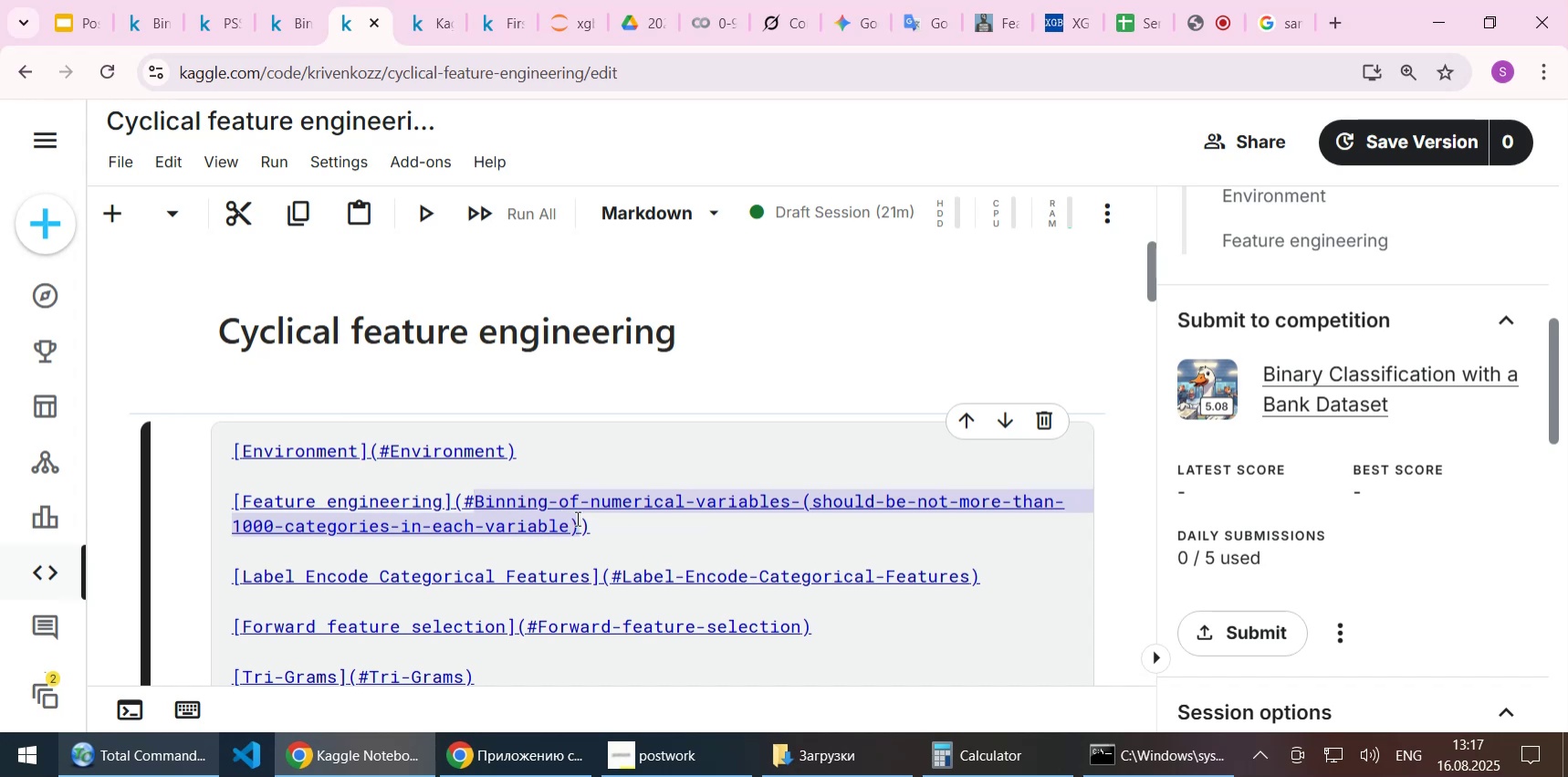 
key(Control+V)
 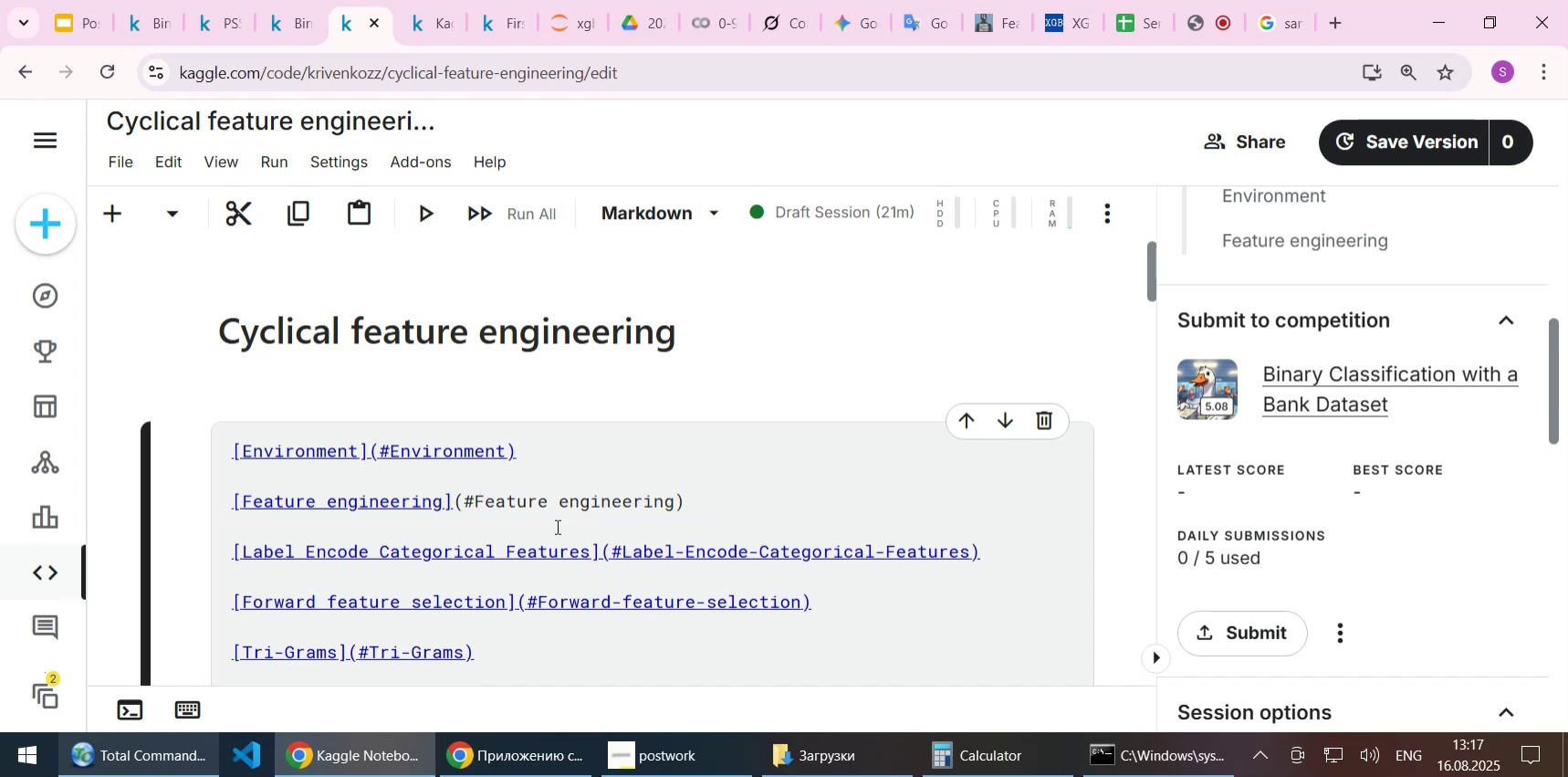 
left_click_drag(start_coordinate=[544, 500], to_coordinate=[548, 506])
 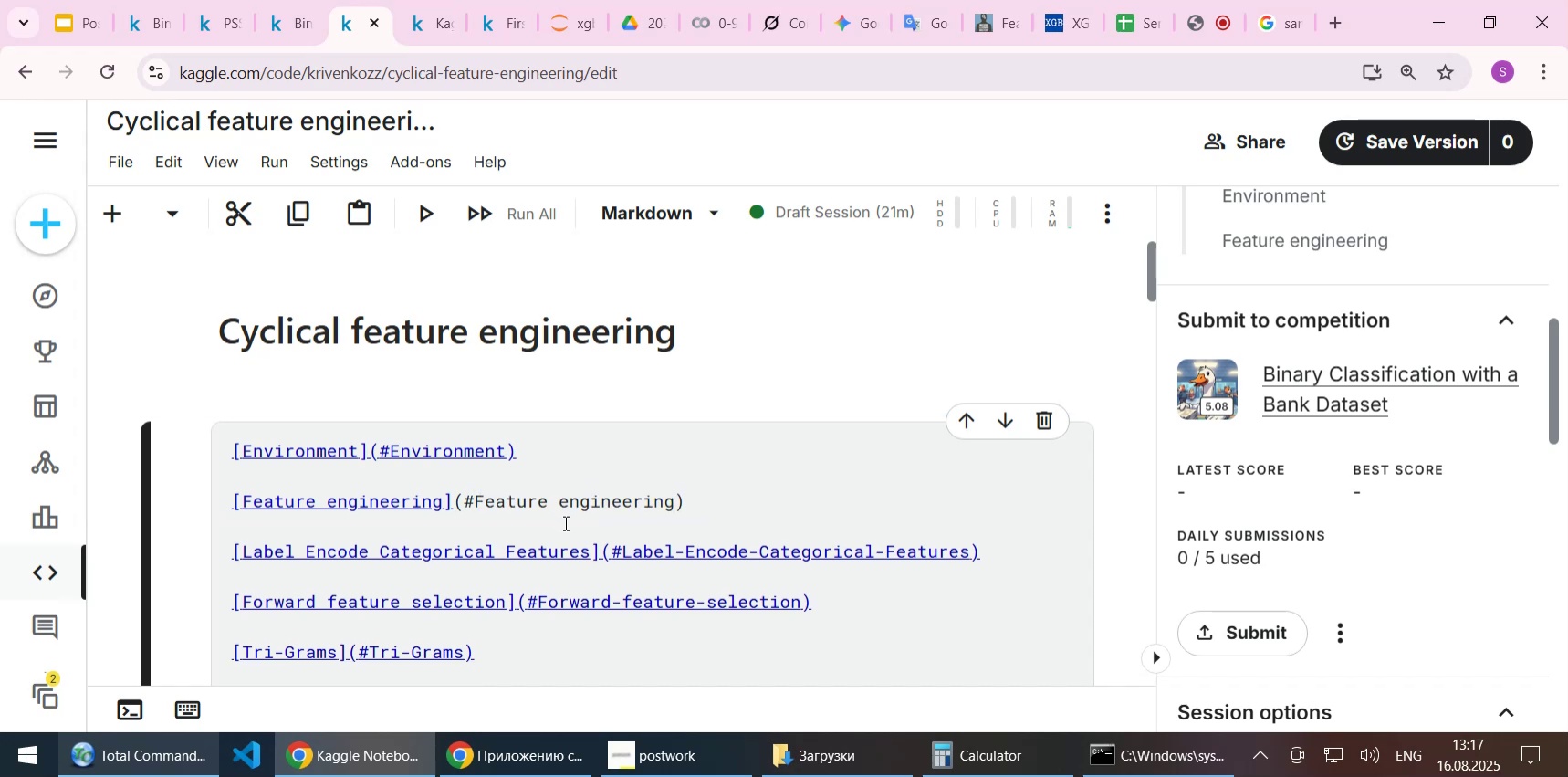 
key(Delete)
 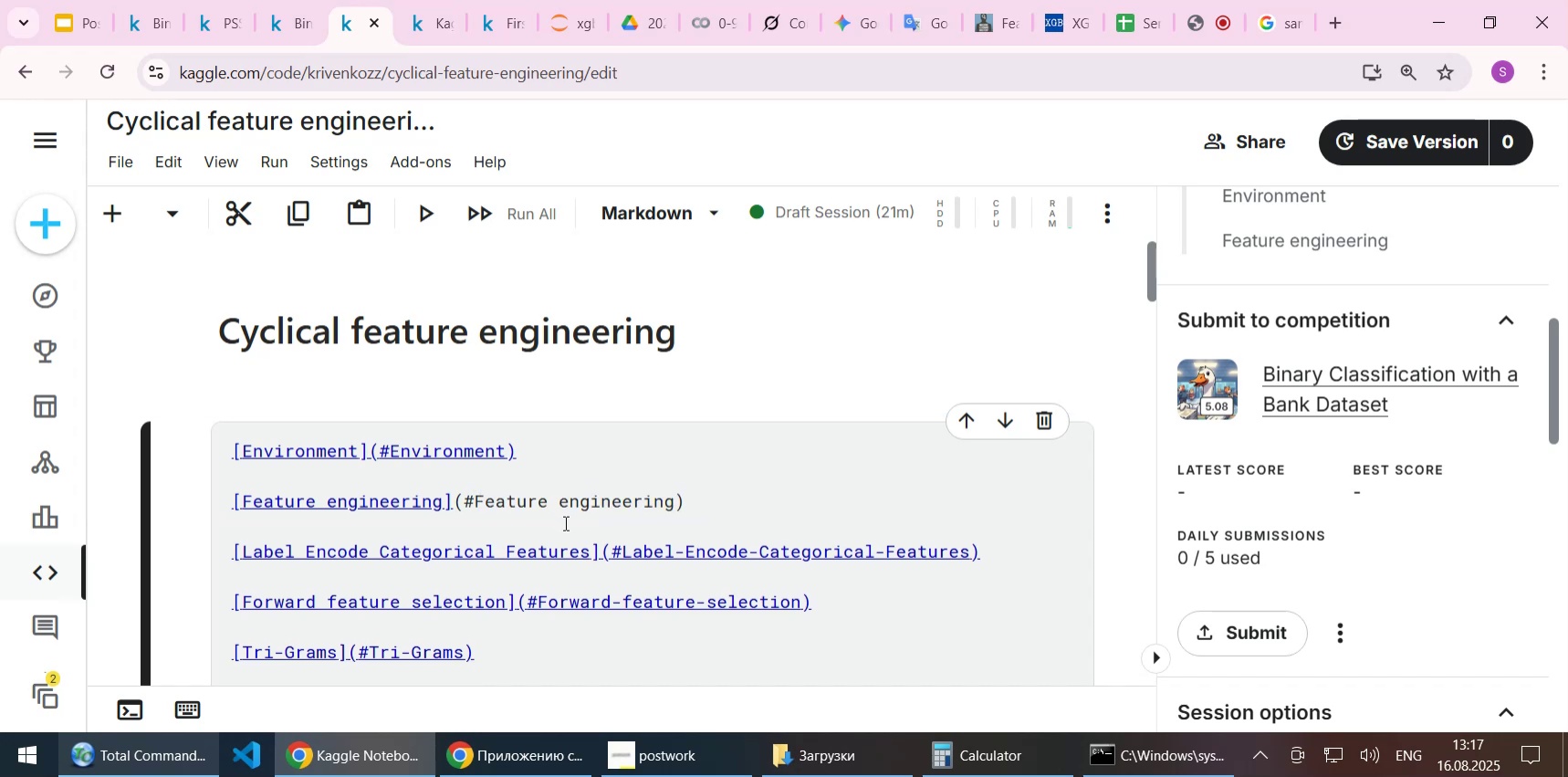 
key(Minus)
 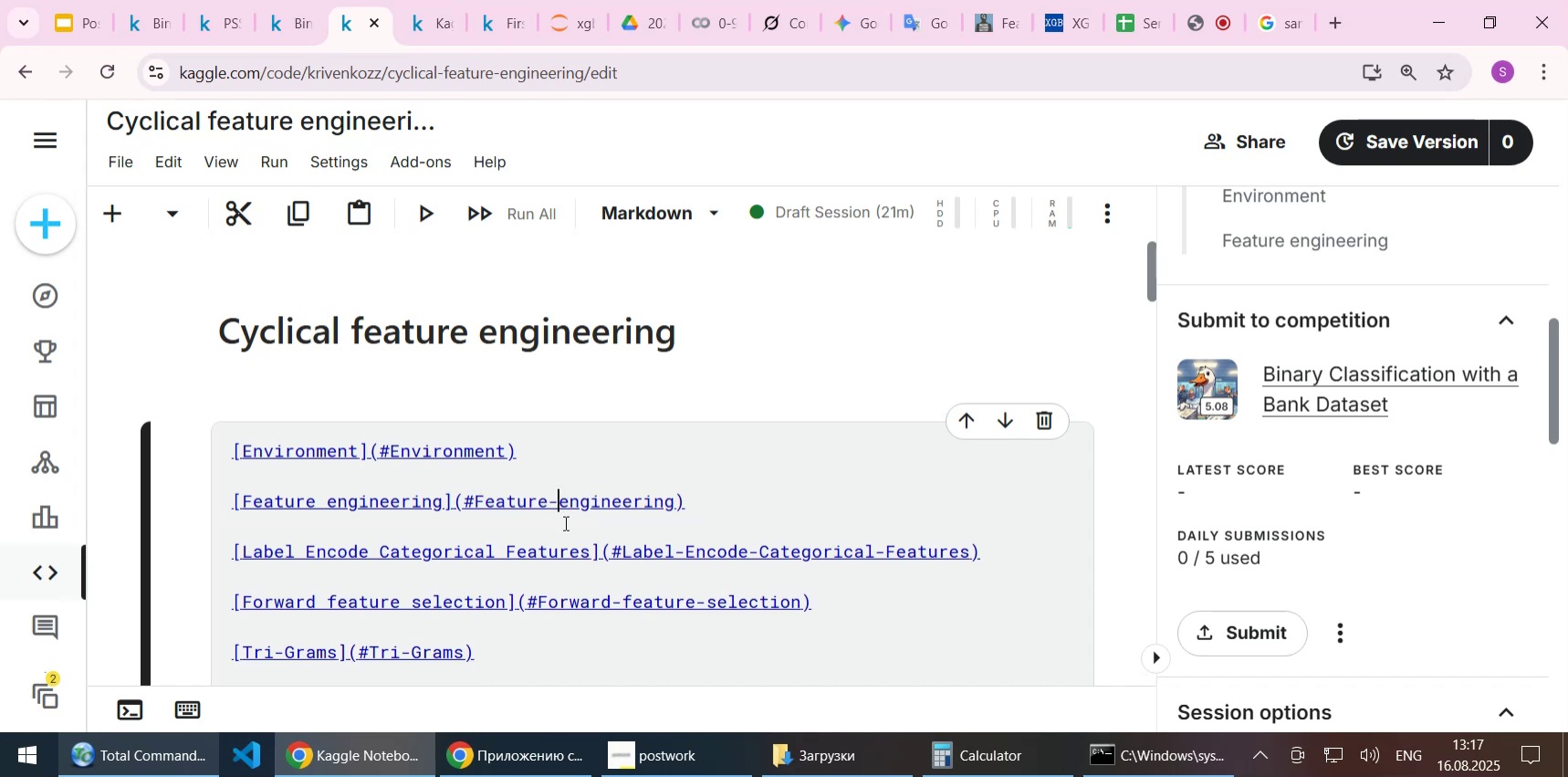 
key(ArrowDown)
 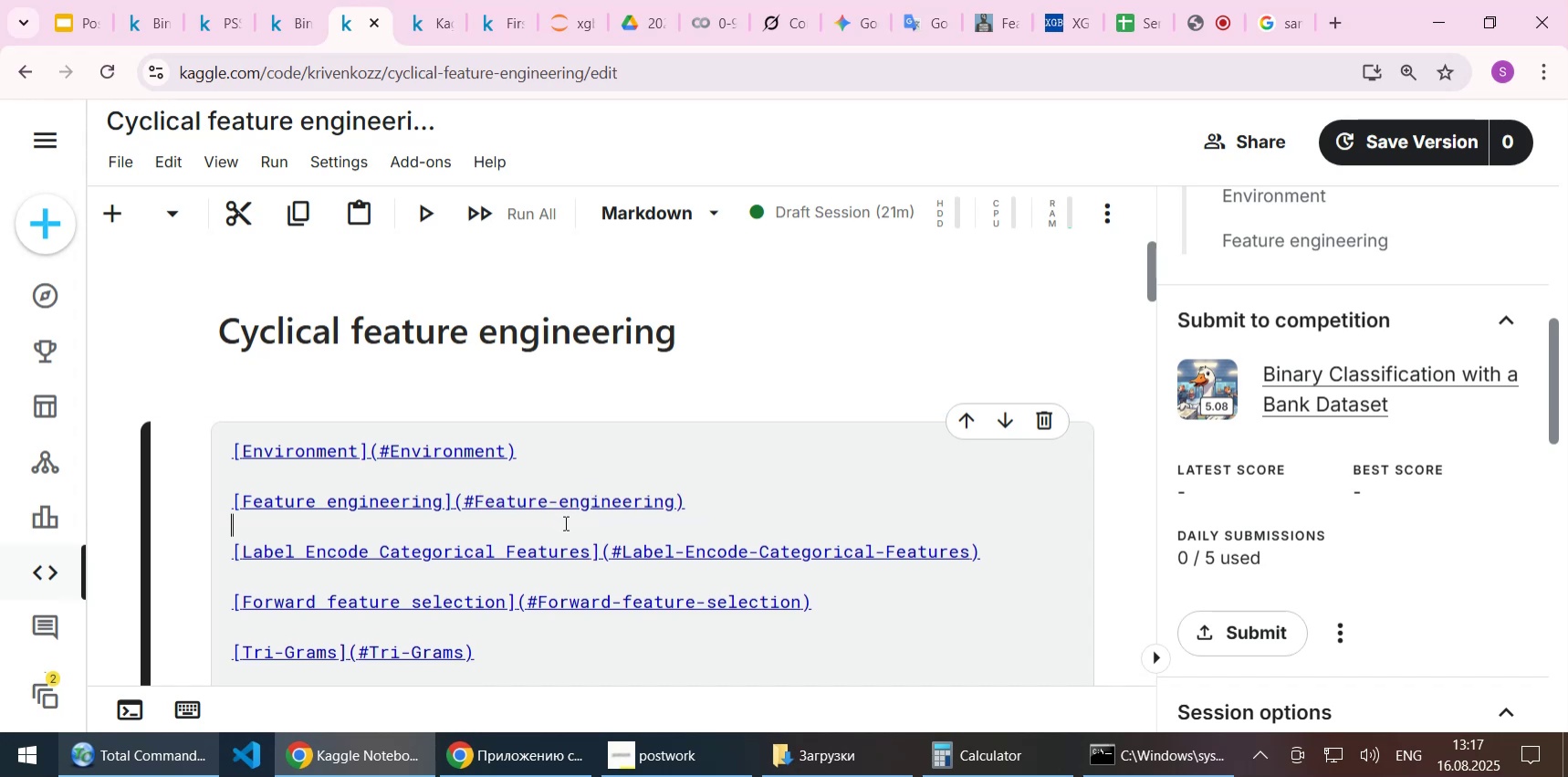 
key(ArrowDown)
 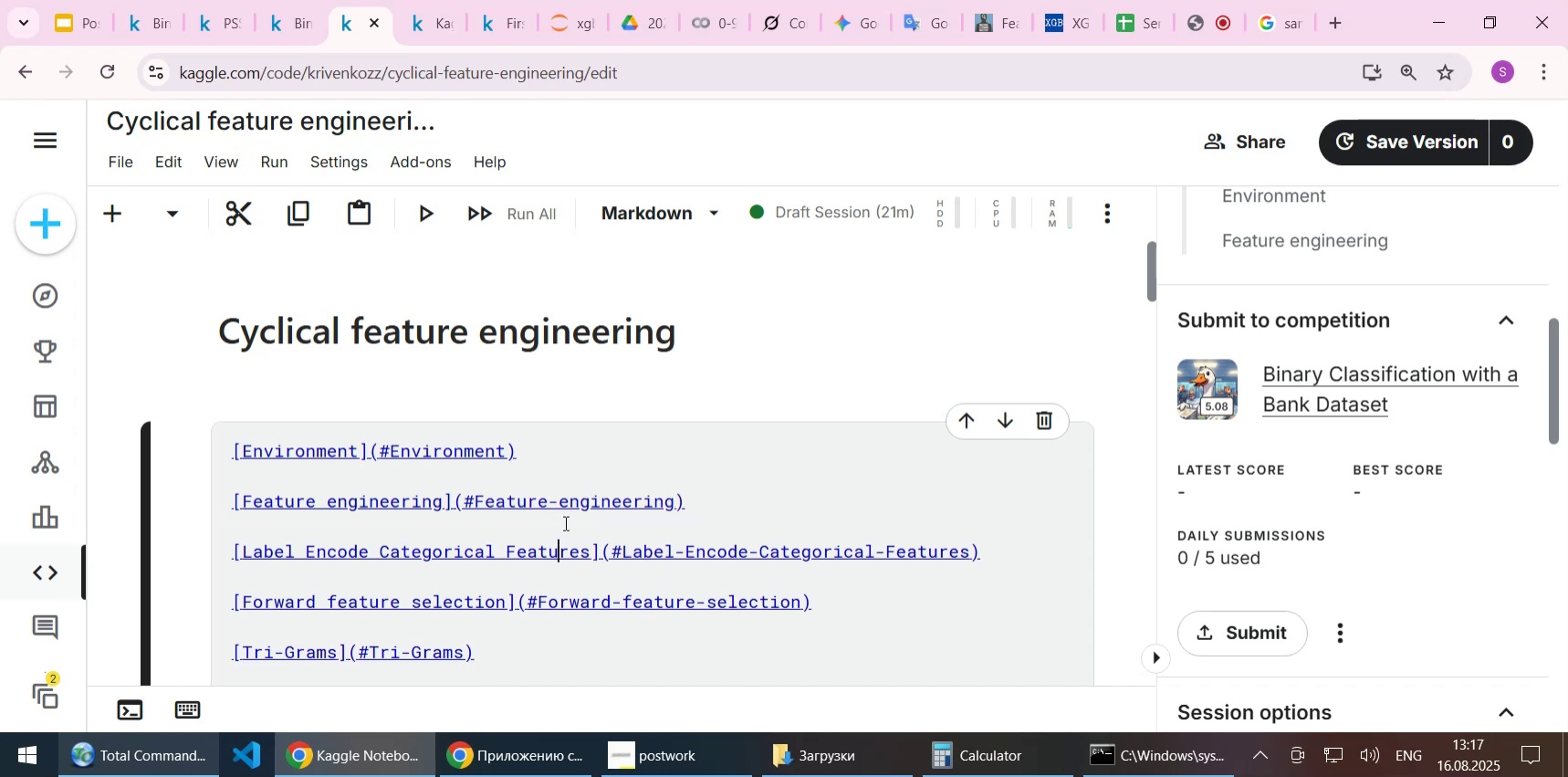 
key(Home)
 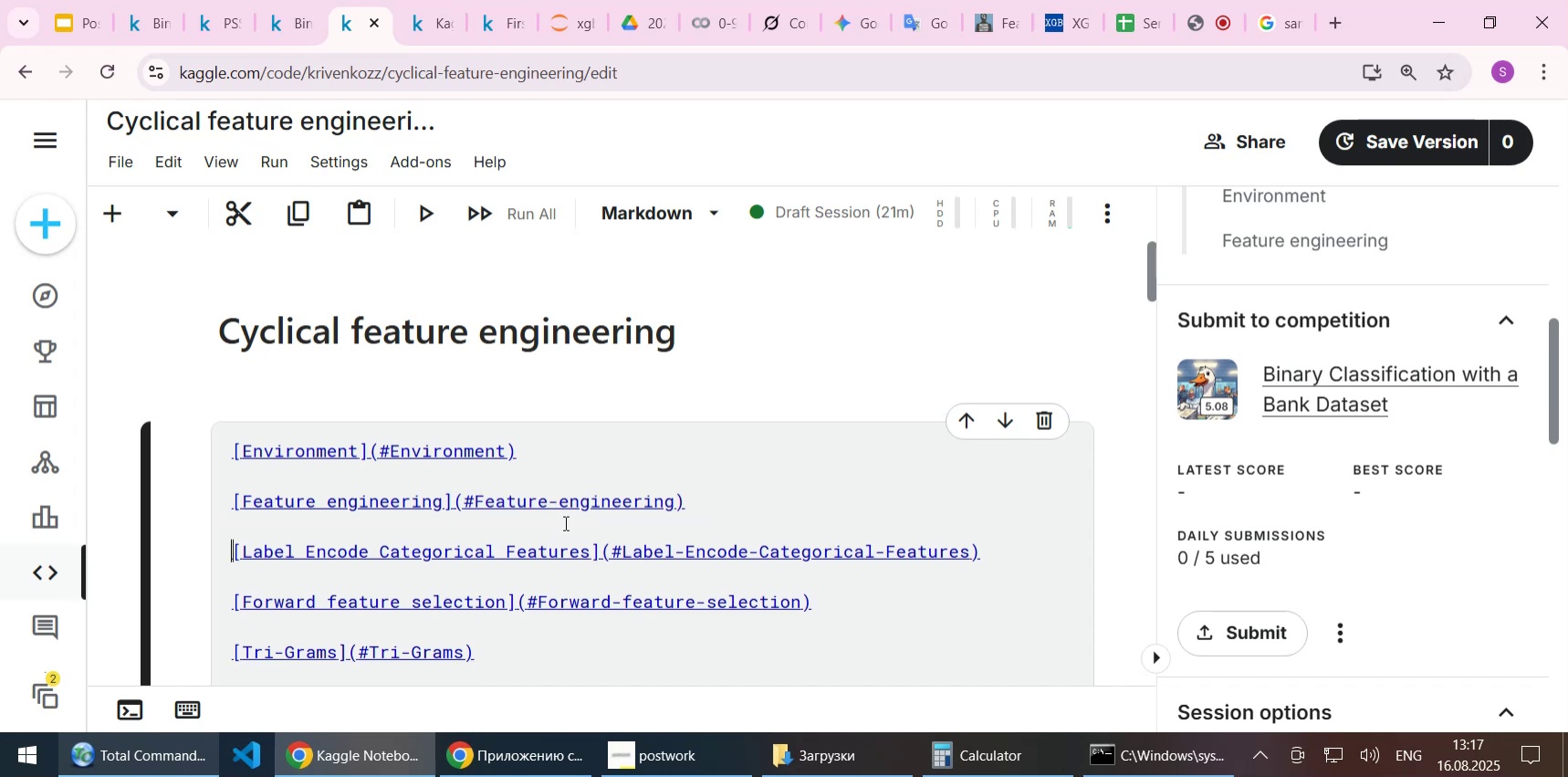 
key(Shift+ArrowDown)
 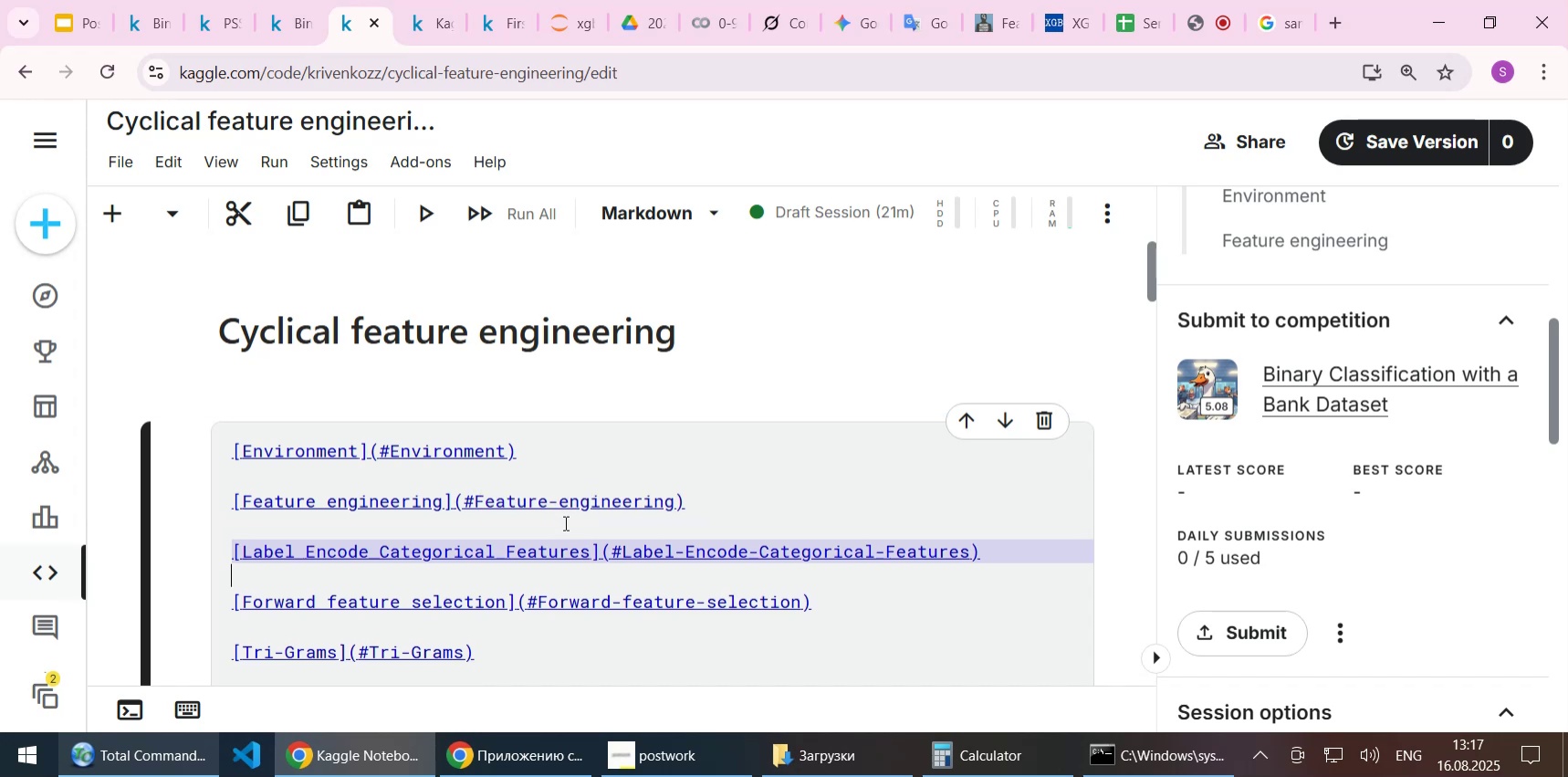 
key(Shift+ArrowDown)
 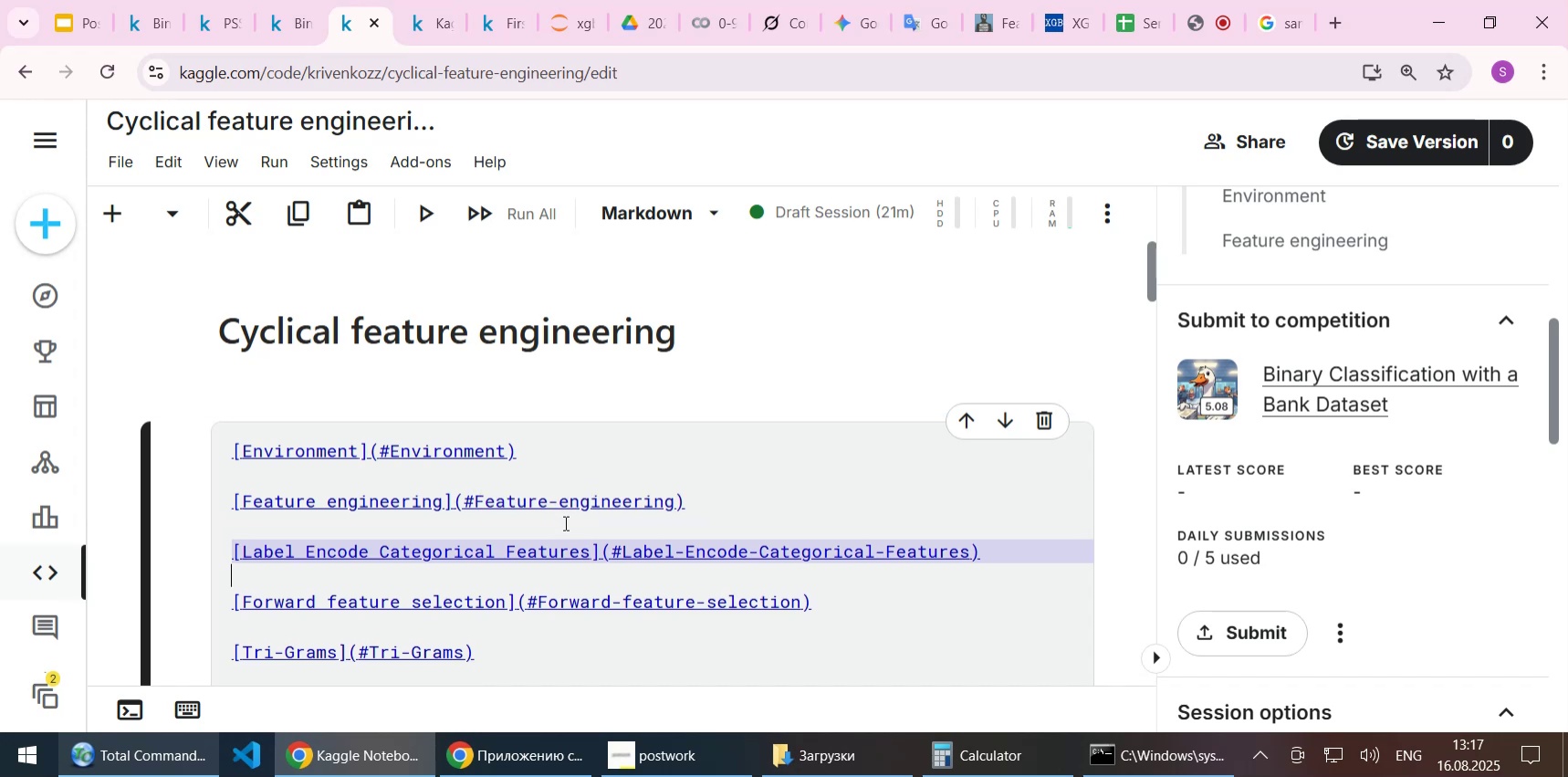 
key(Shift+ArrowDown)
 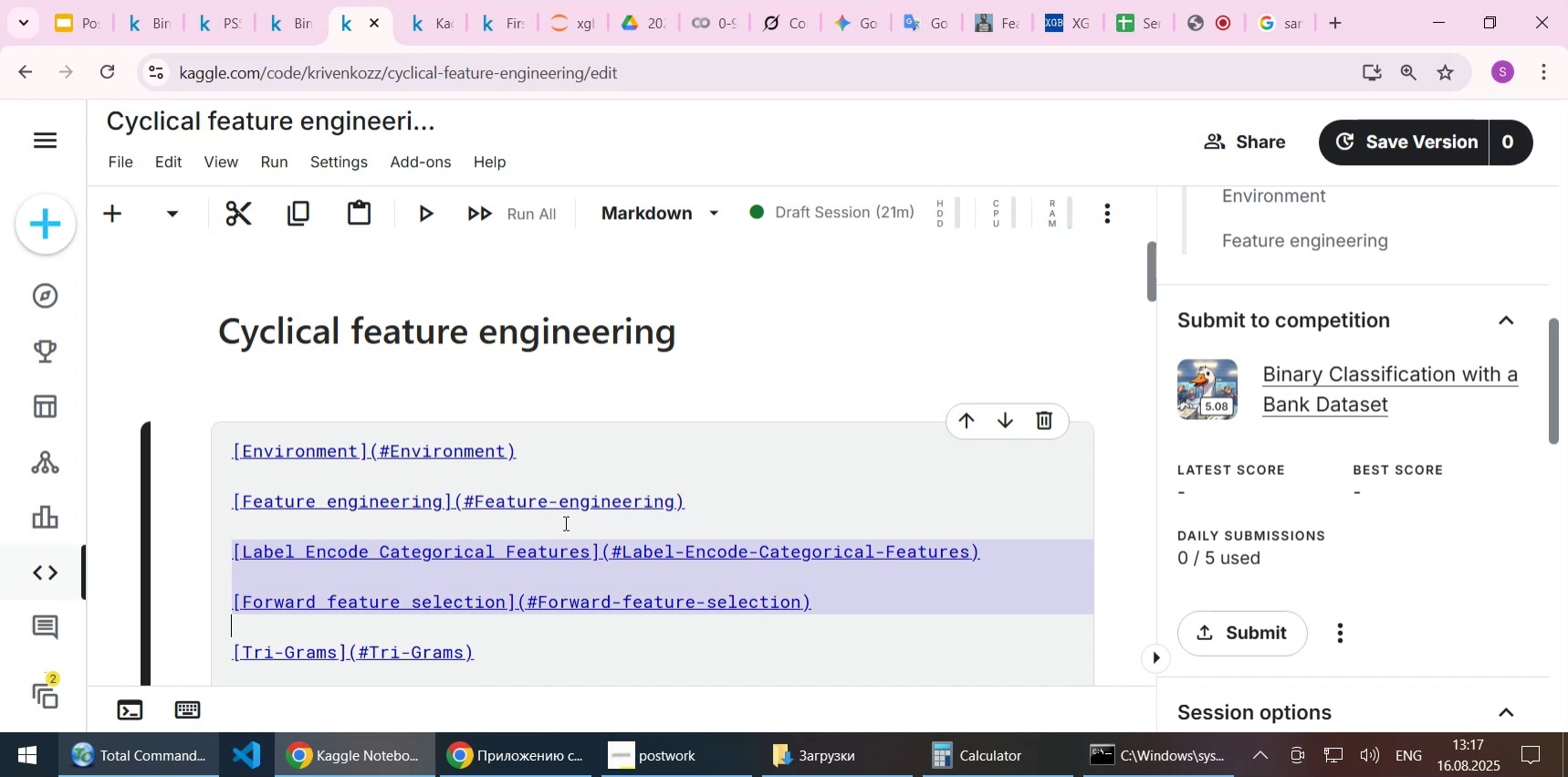 
key(Shift+ArrowDown)
 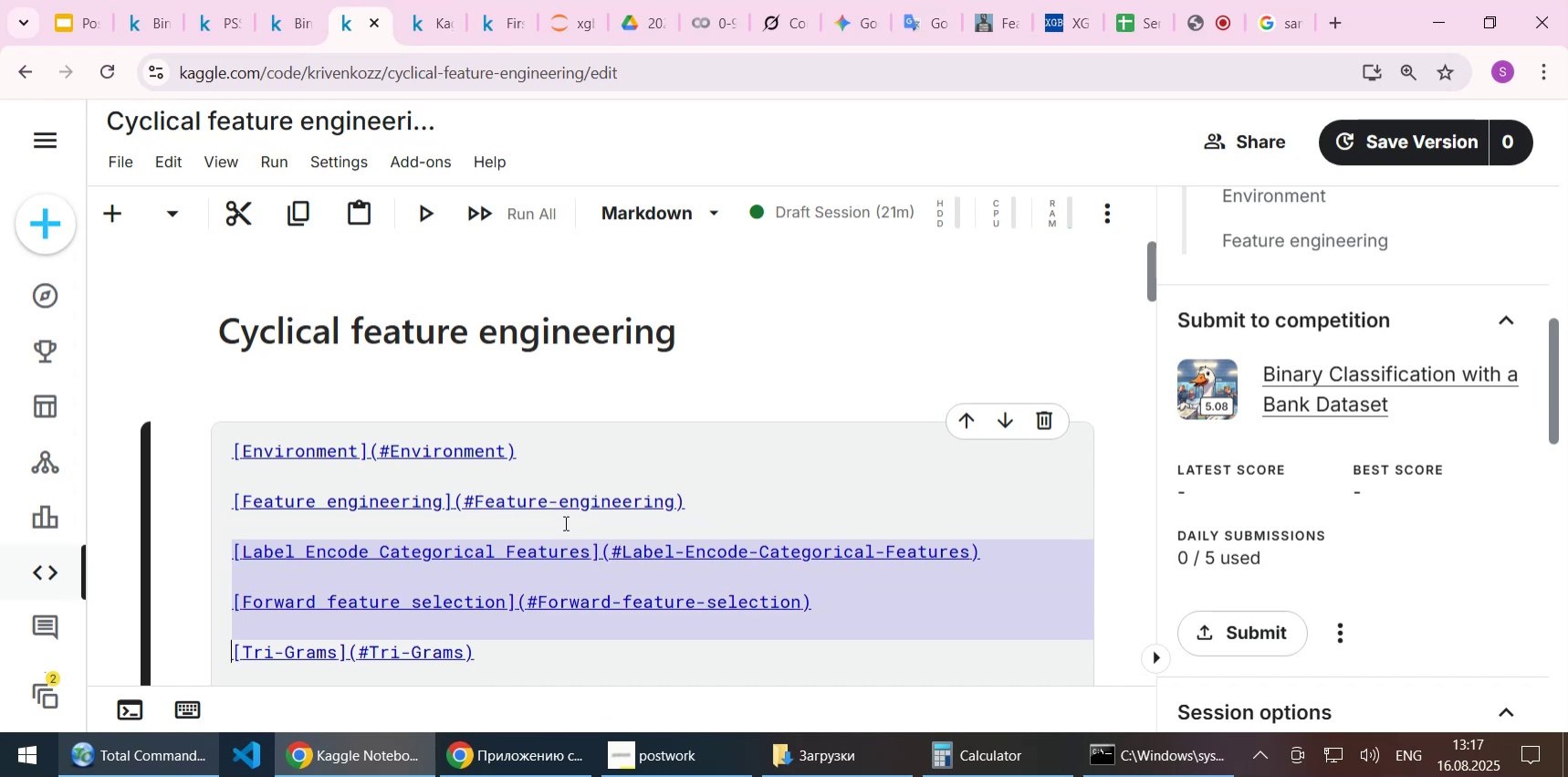 
key(Shift+ArrowDown)
 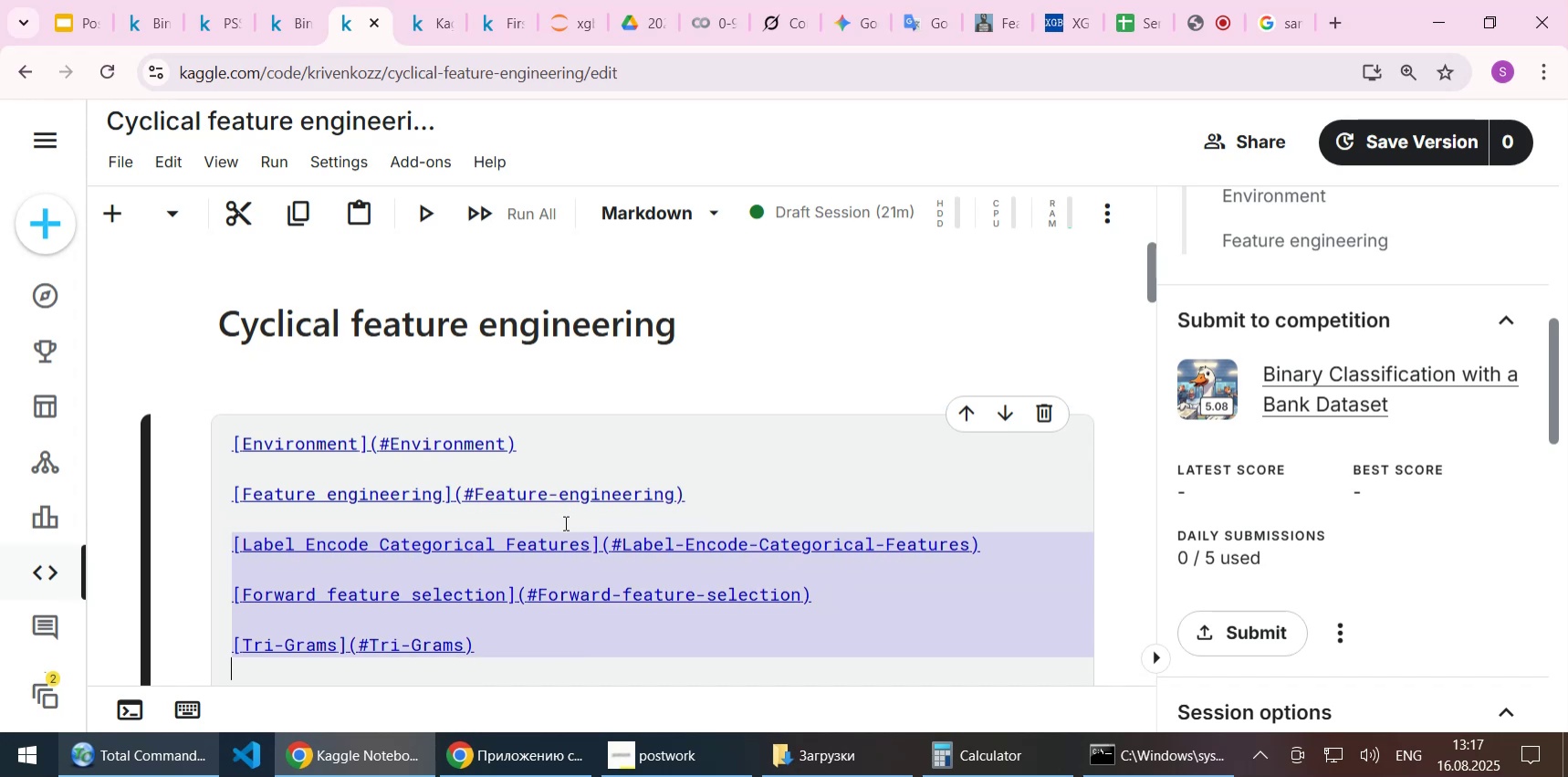 
key(Shift+ArrowDown)
 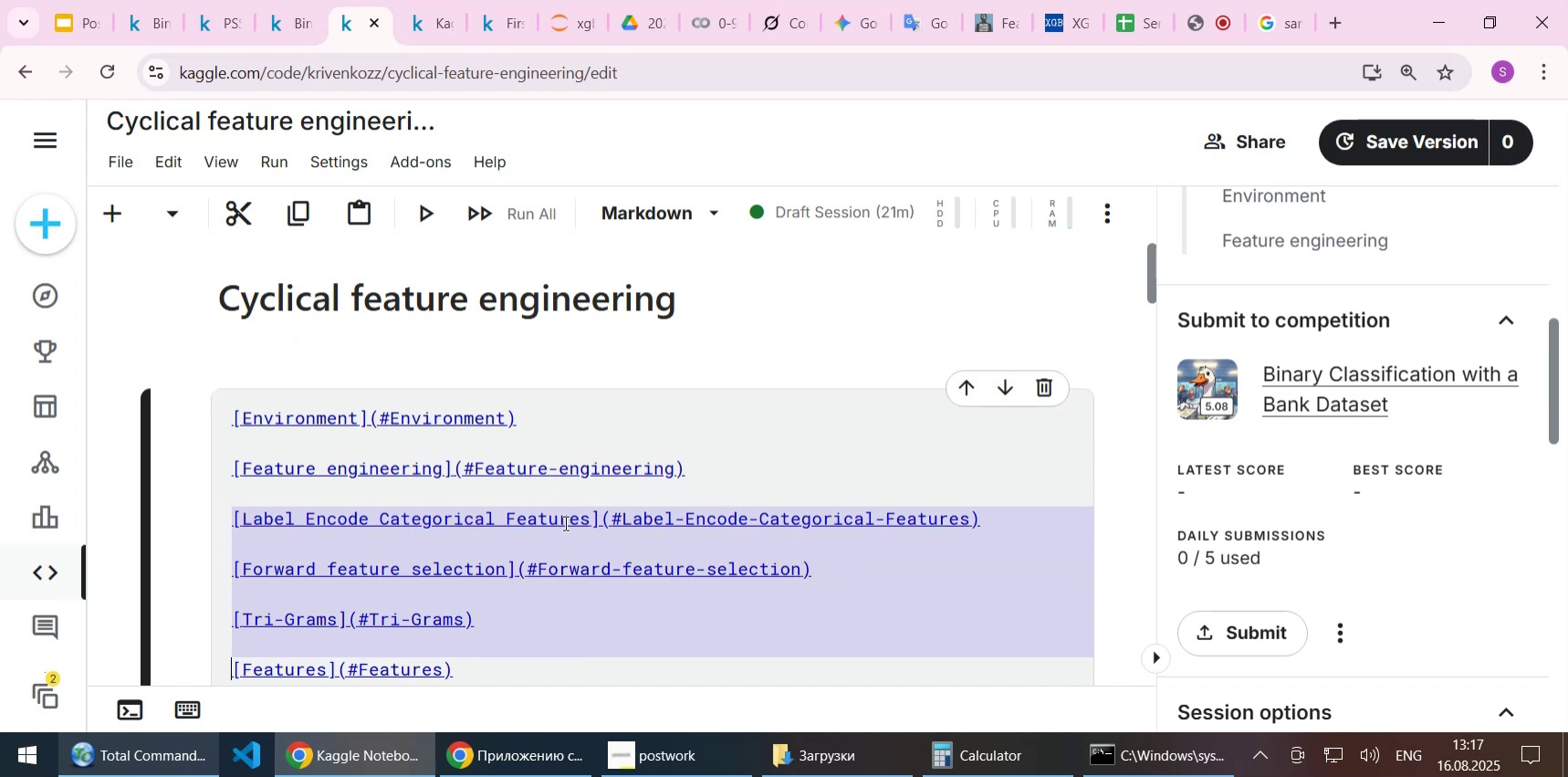 
key(Shift+ArrowDown)
 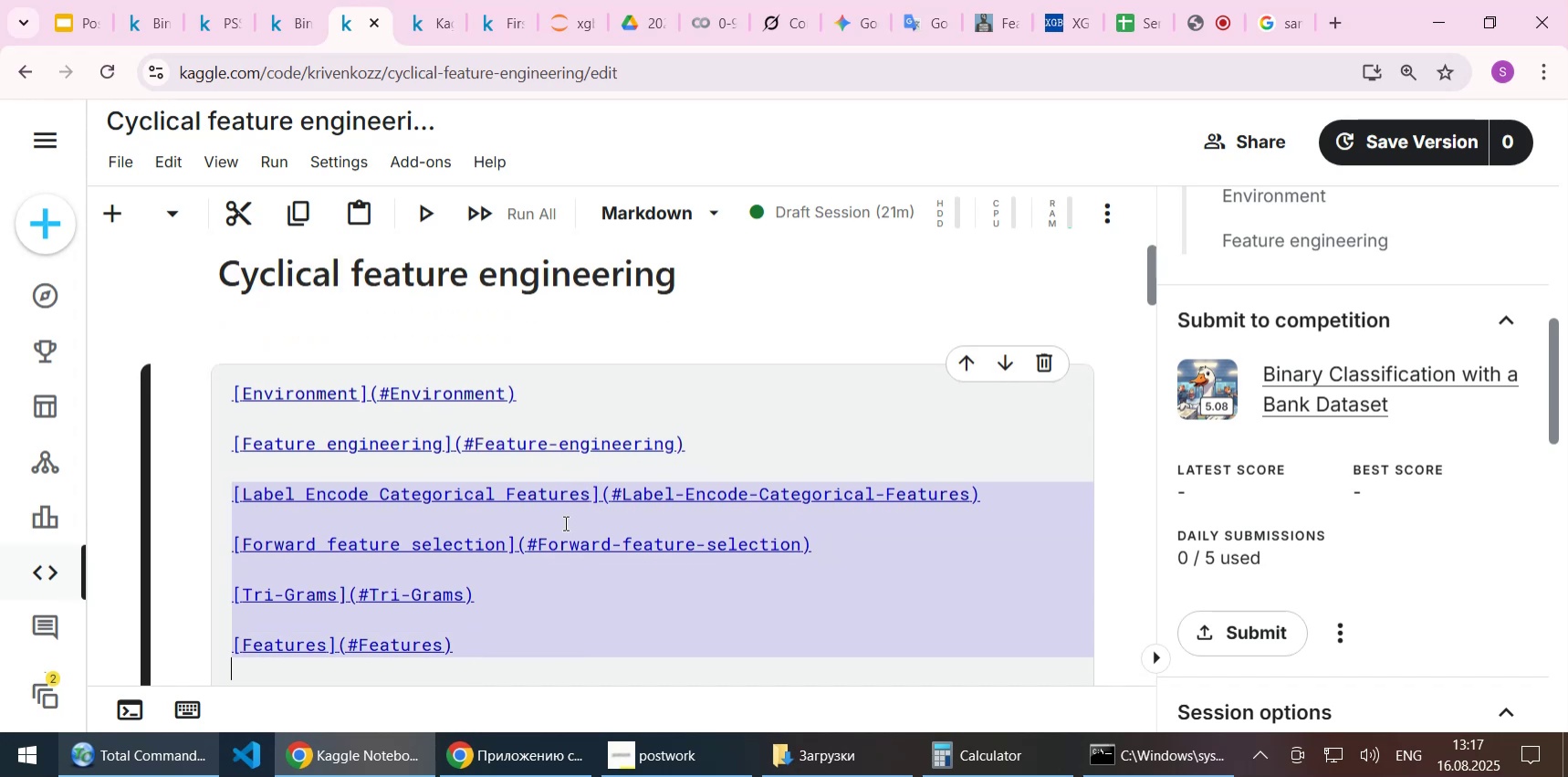 
key(Shift+ArrowDown)
 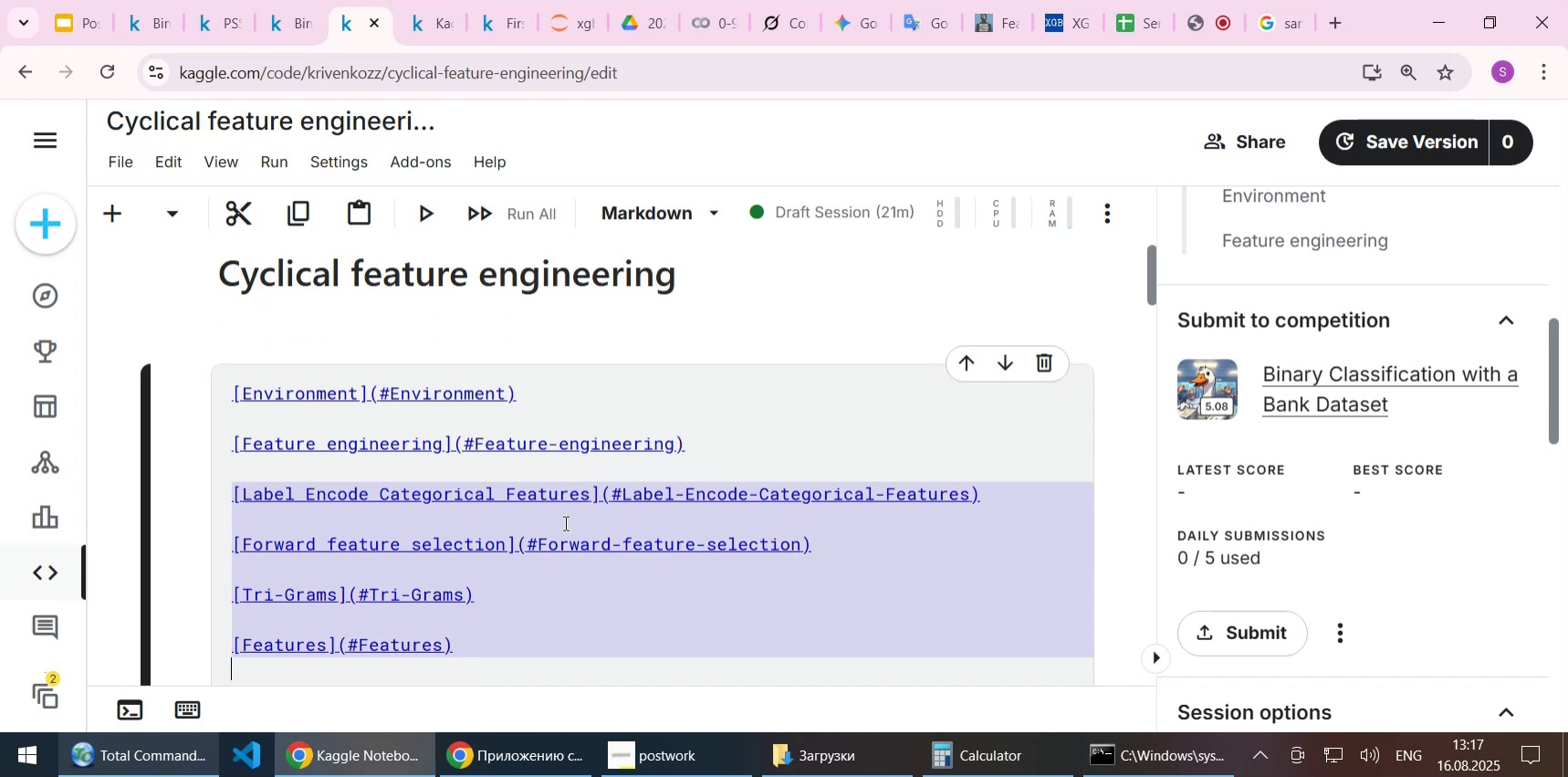 
key(Shift+ArrowDown)
 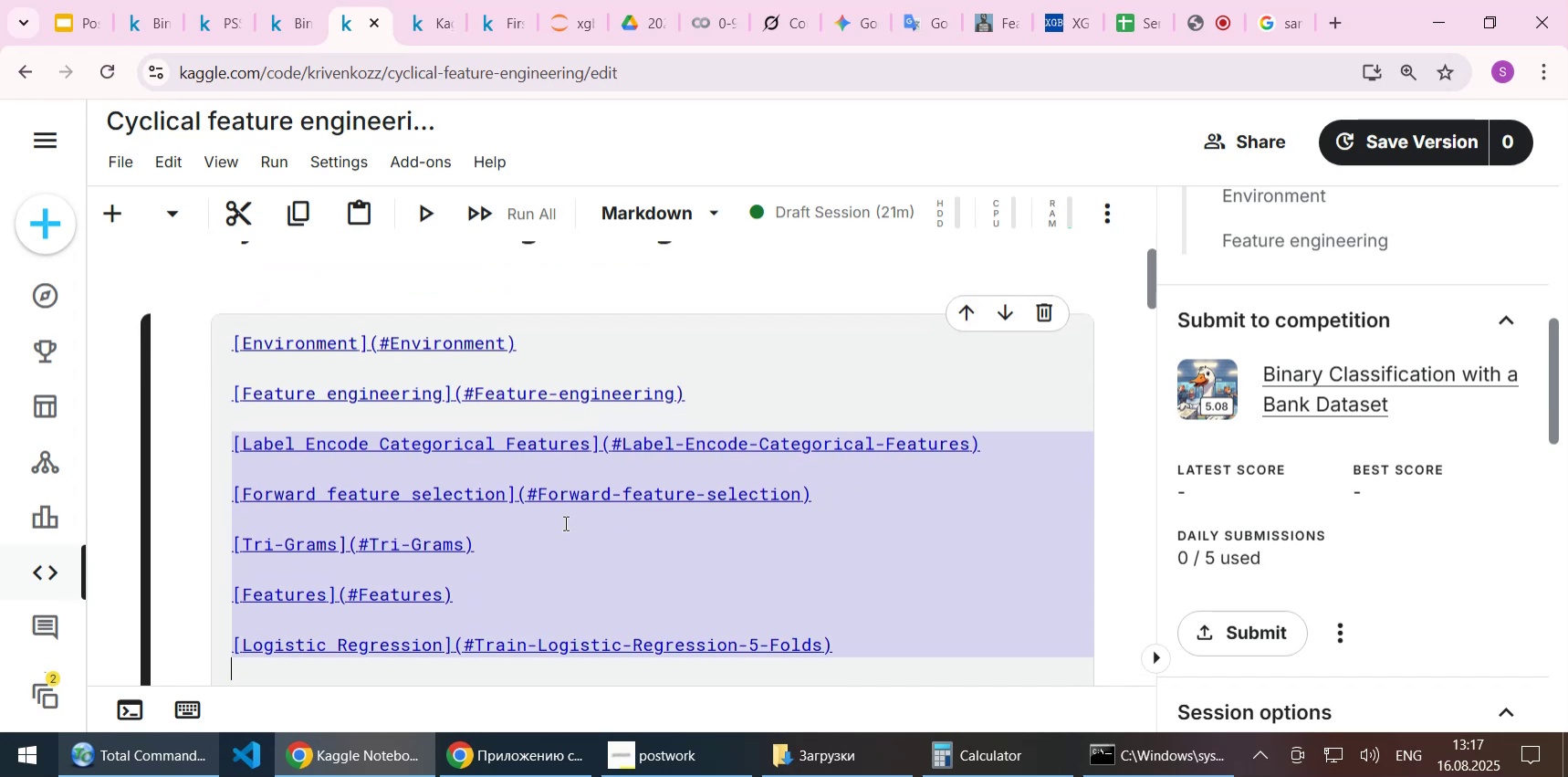 
key(Shift+ArrowDown)
 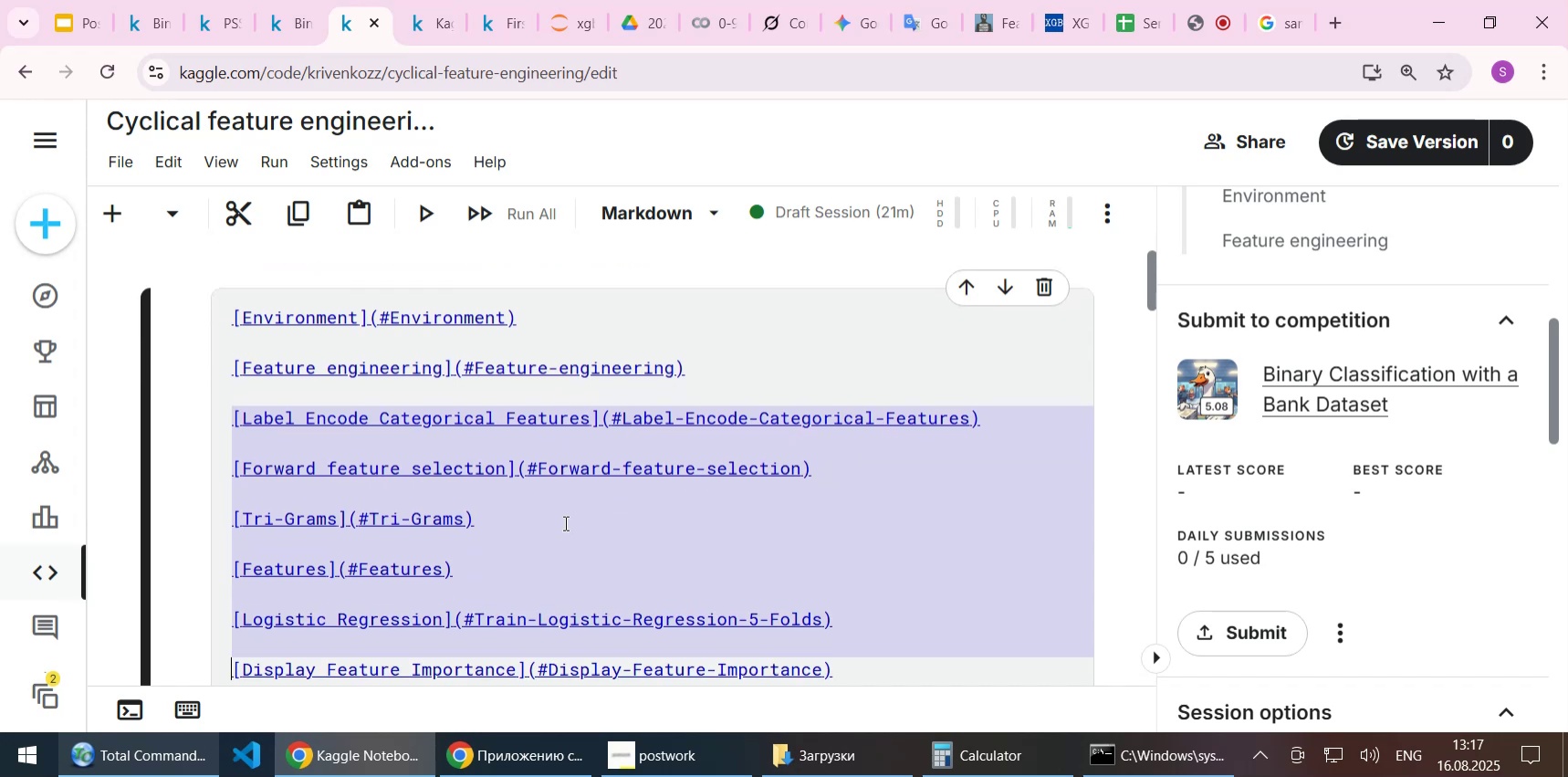 
key(Shift+ArrowDown)
 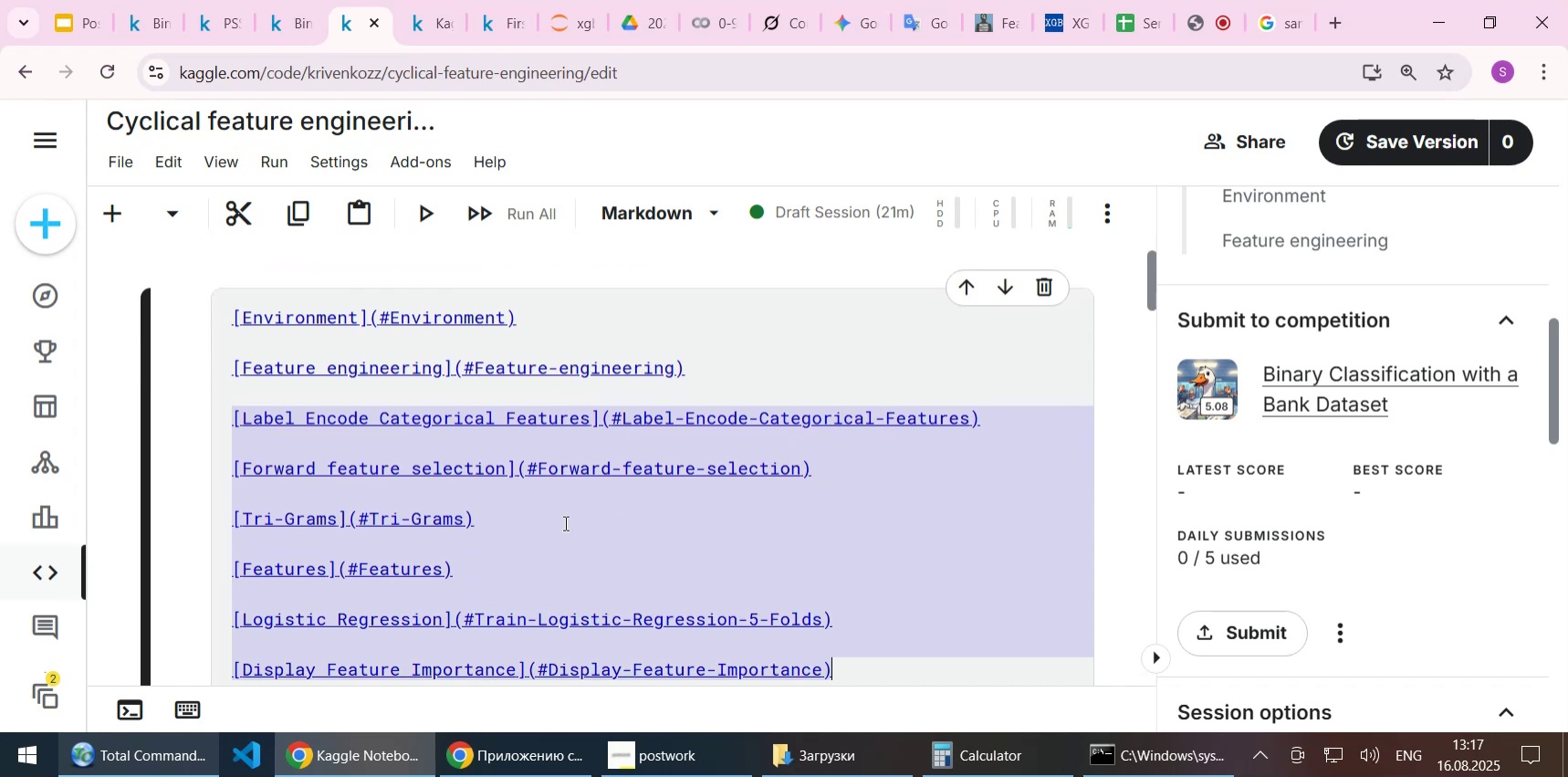 
key(Shift+ArrowDown)
 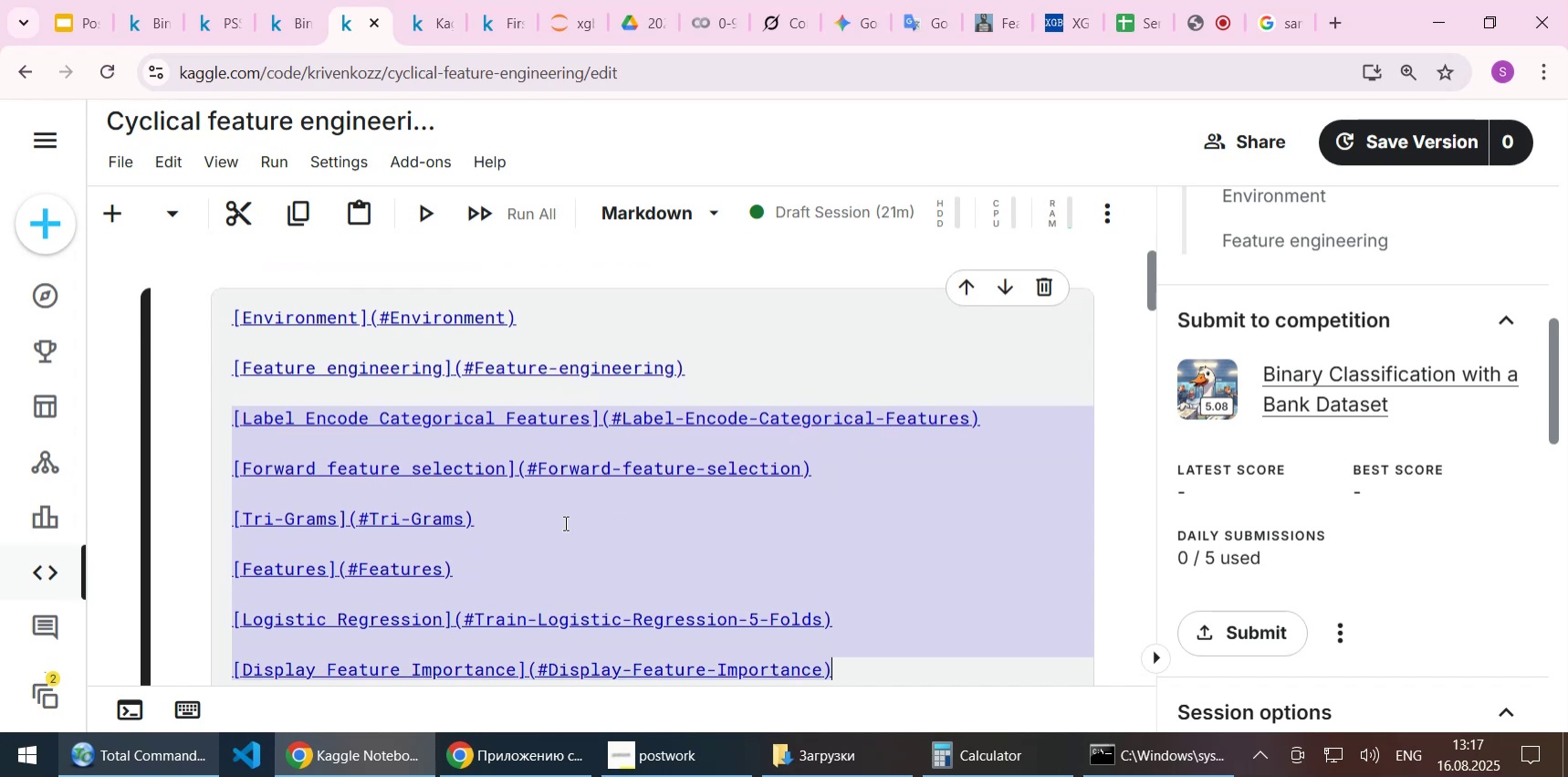 
key(Shift+ArrowDown)
 